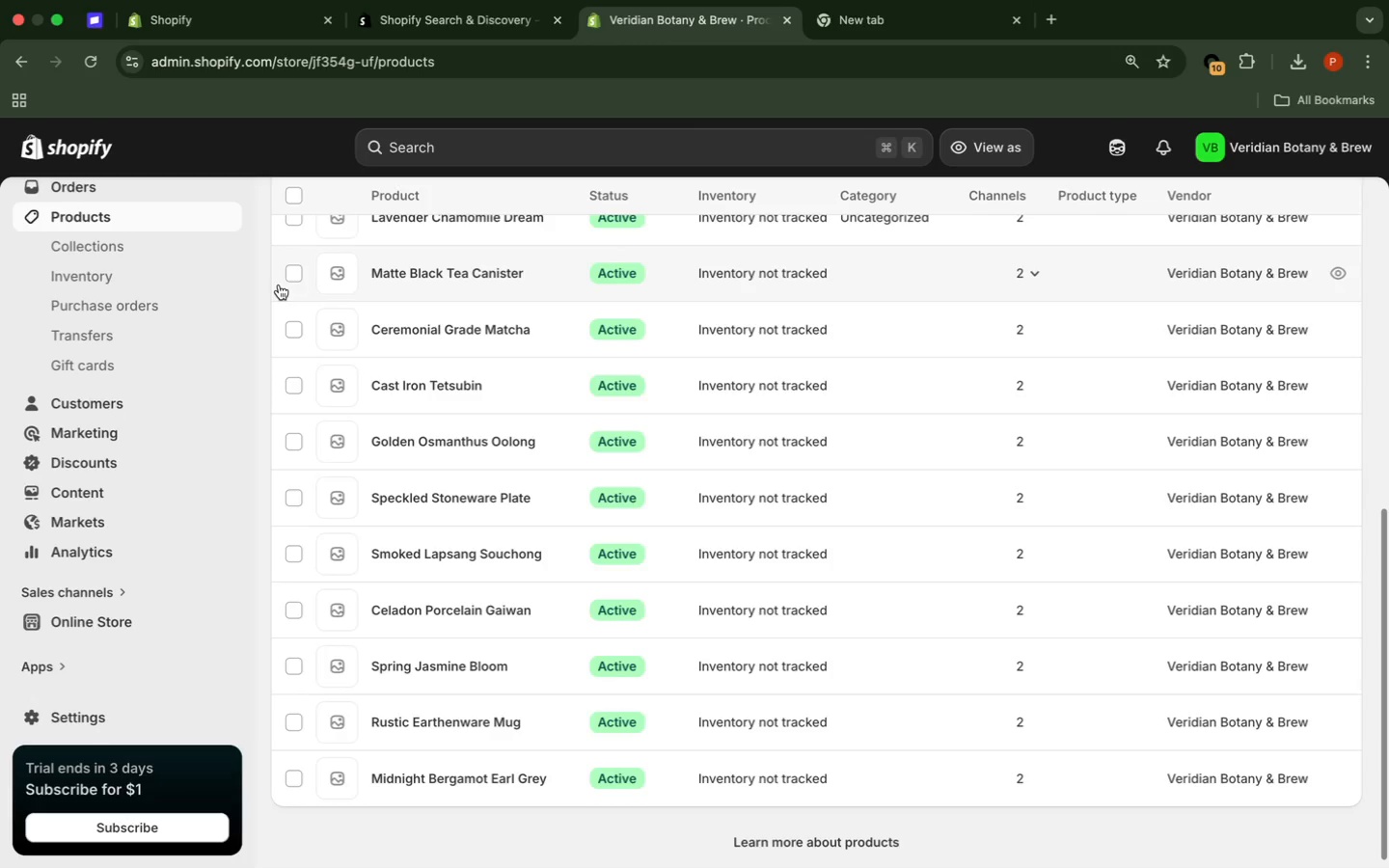 
scroll: coordinate [283, 290], scroll_direction: up, amount: 4.0
 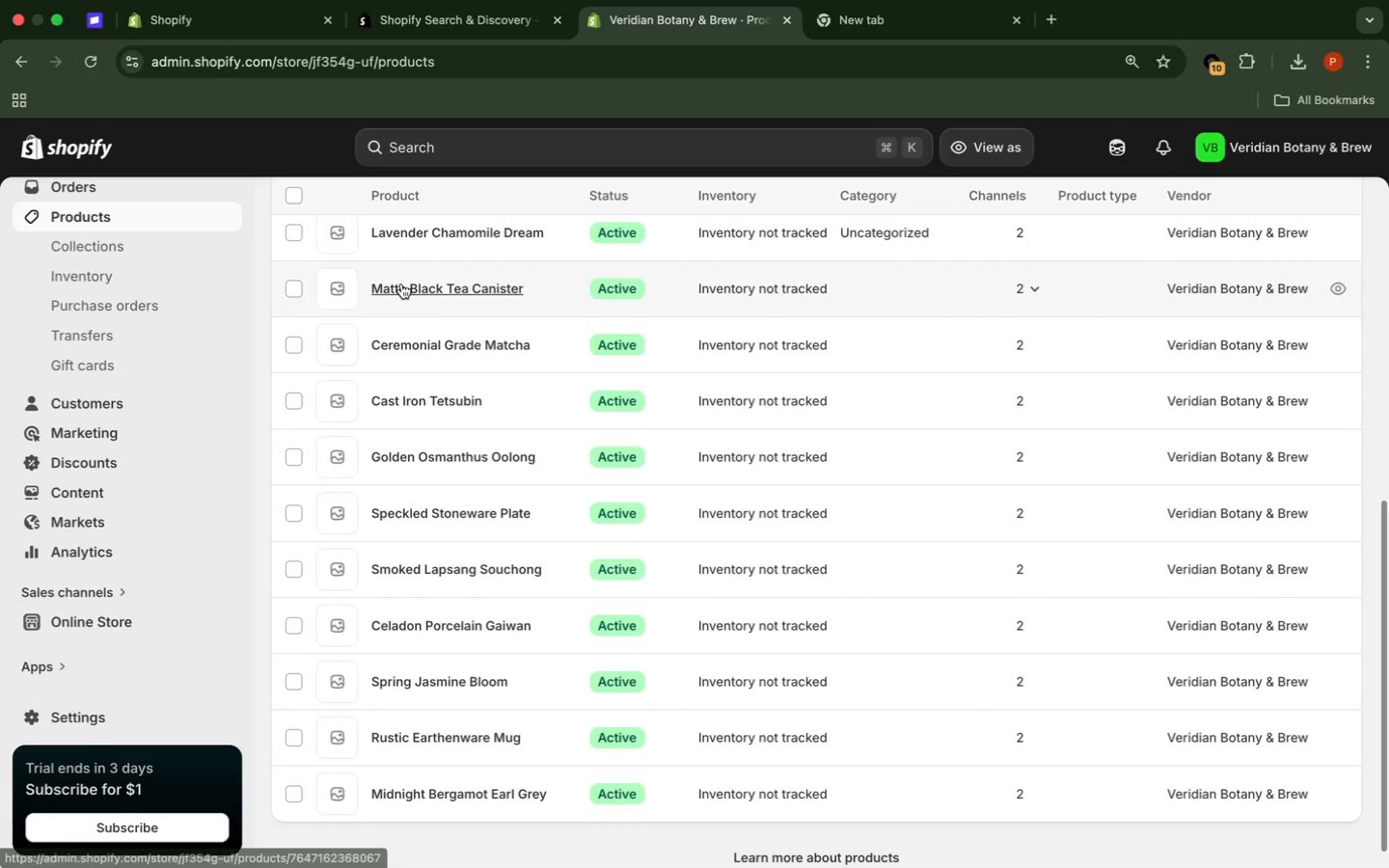 
left_click([401, 285])
 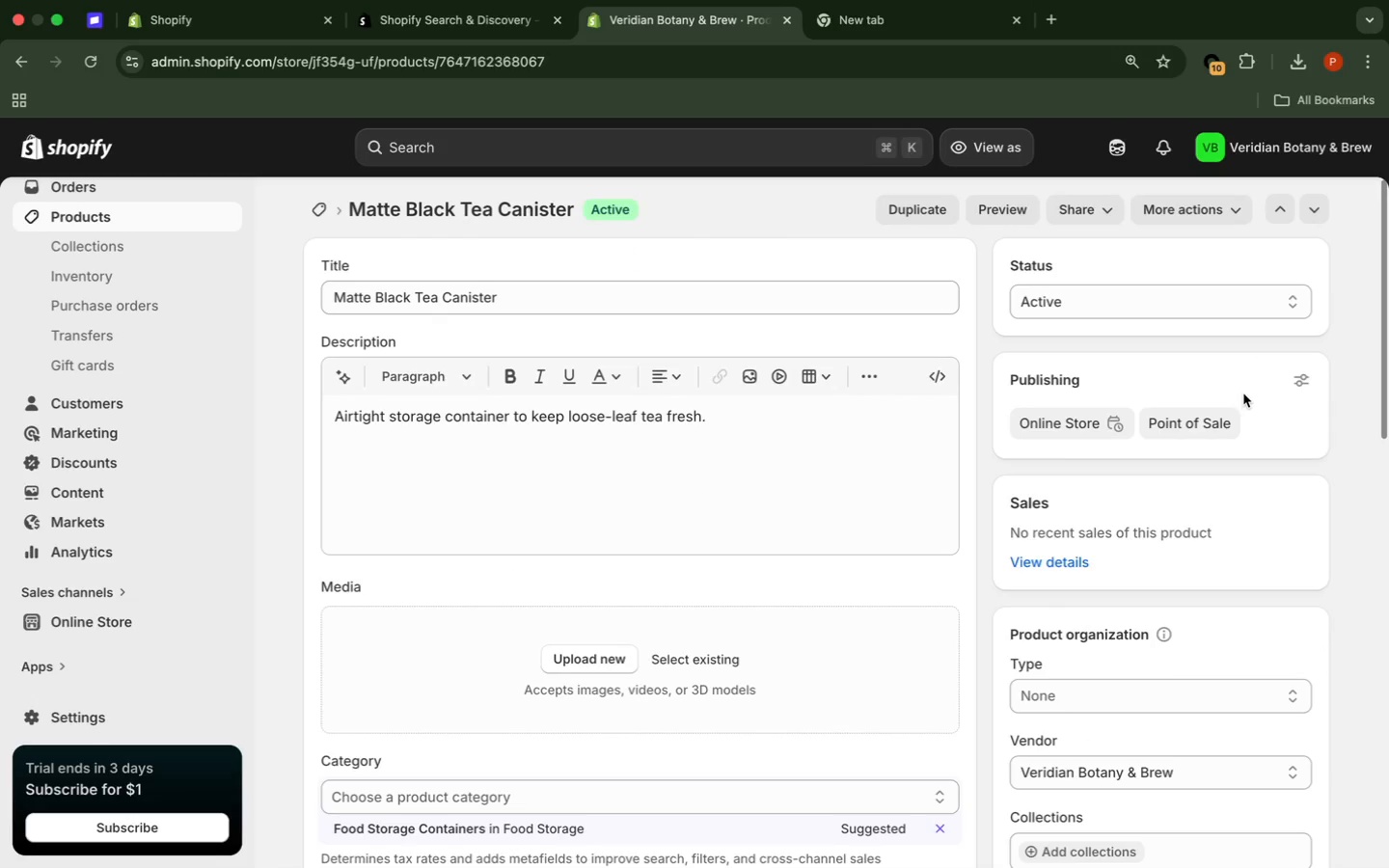 
wait(7.38)
 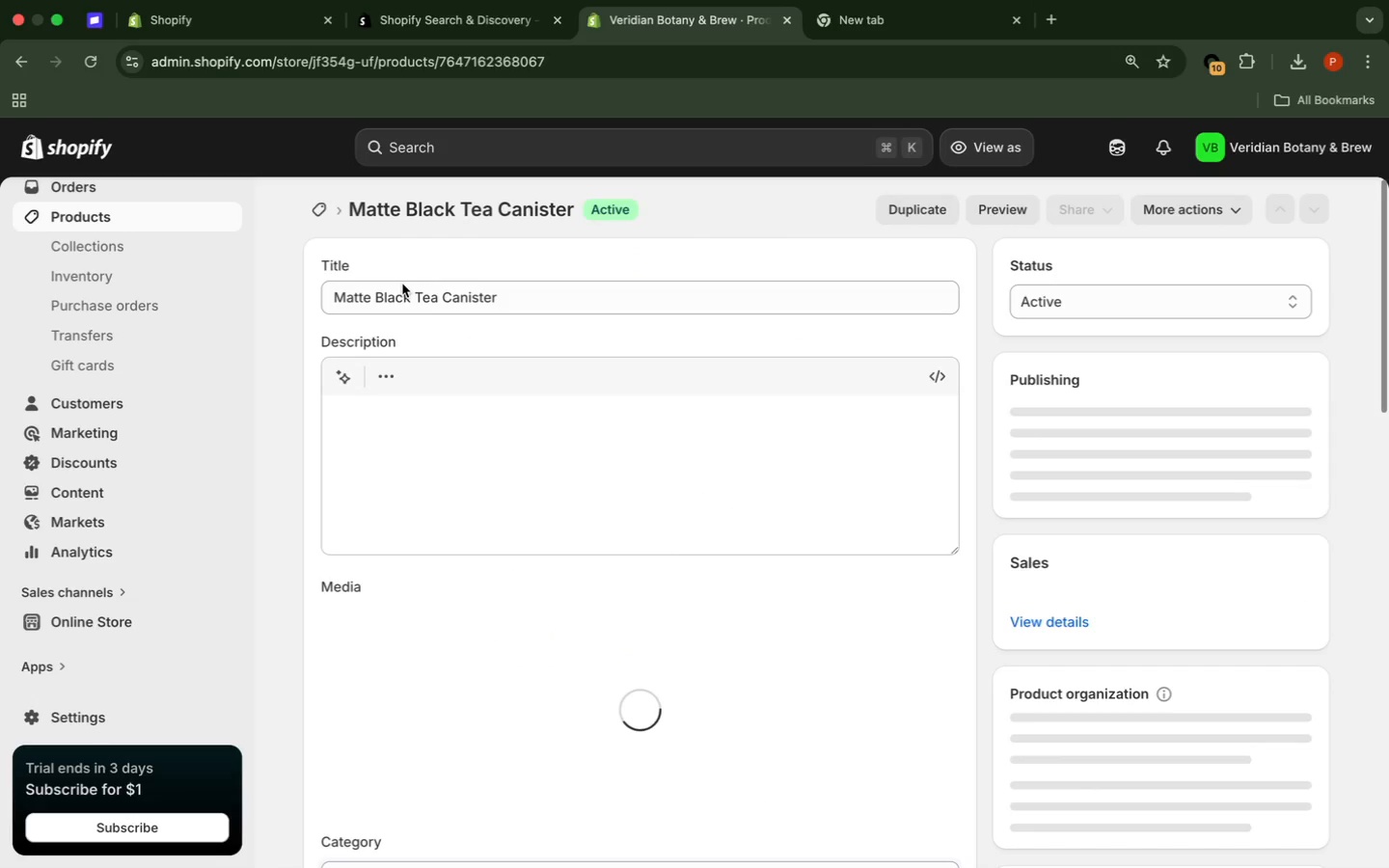 
left_click([1345, 651])
 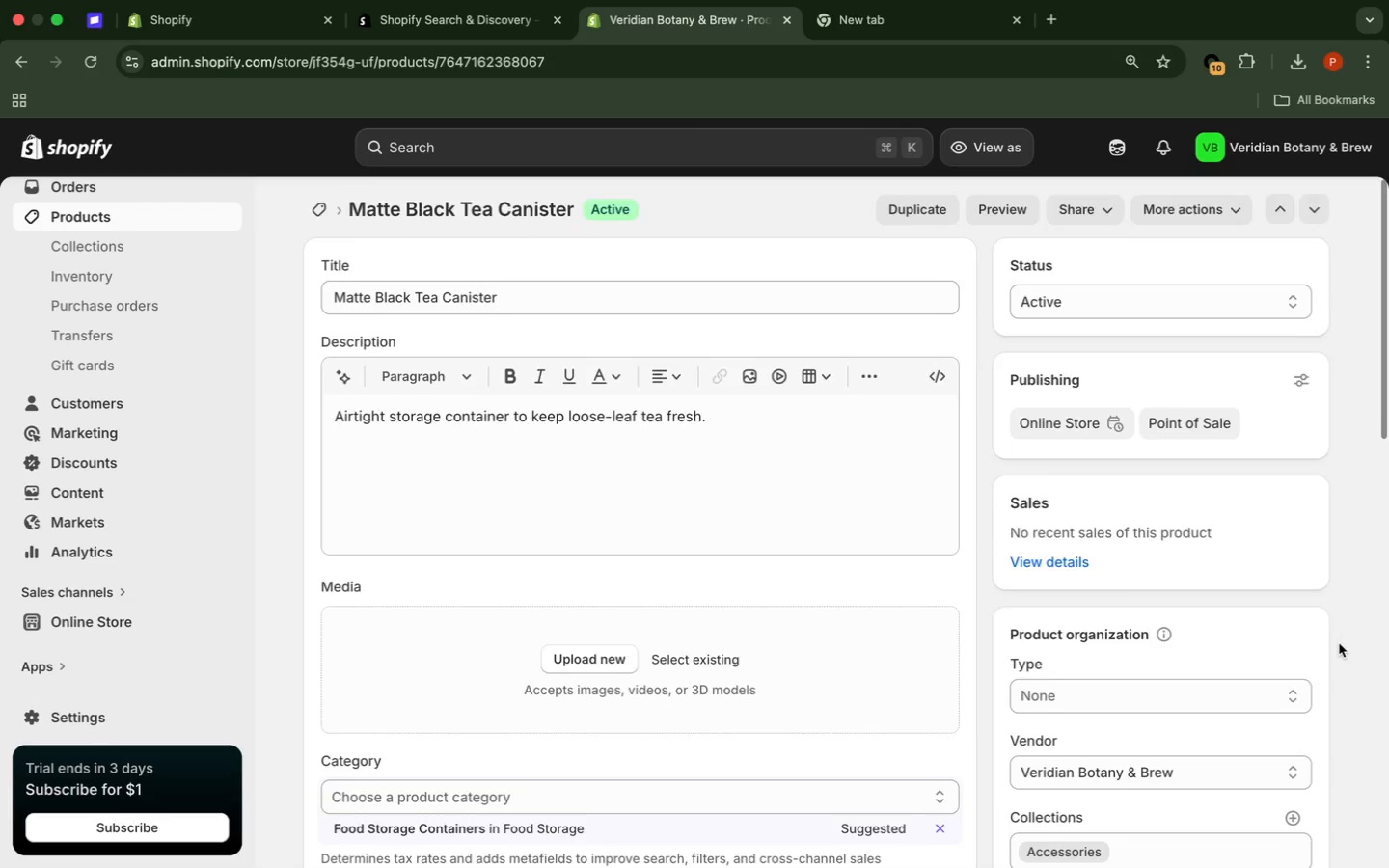 
scroll: coordinate [1336, 636], scroll_direction: down, amount: 12.0
 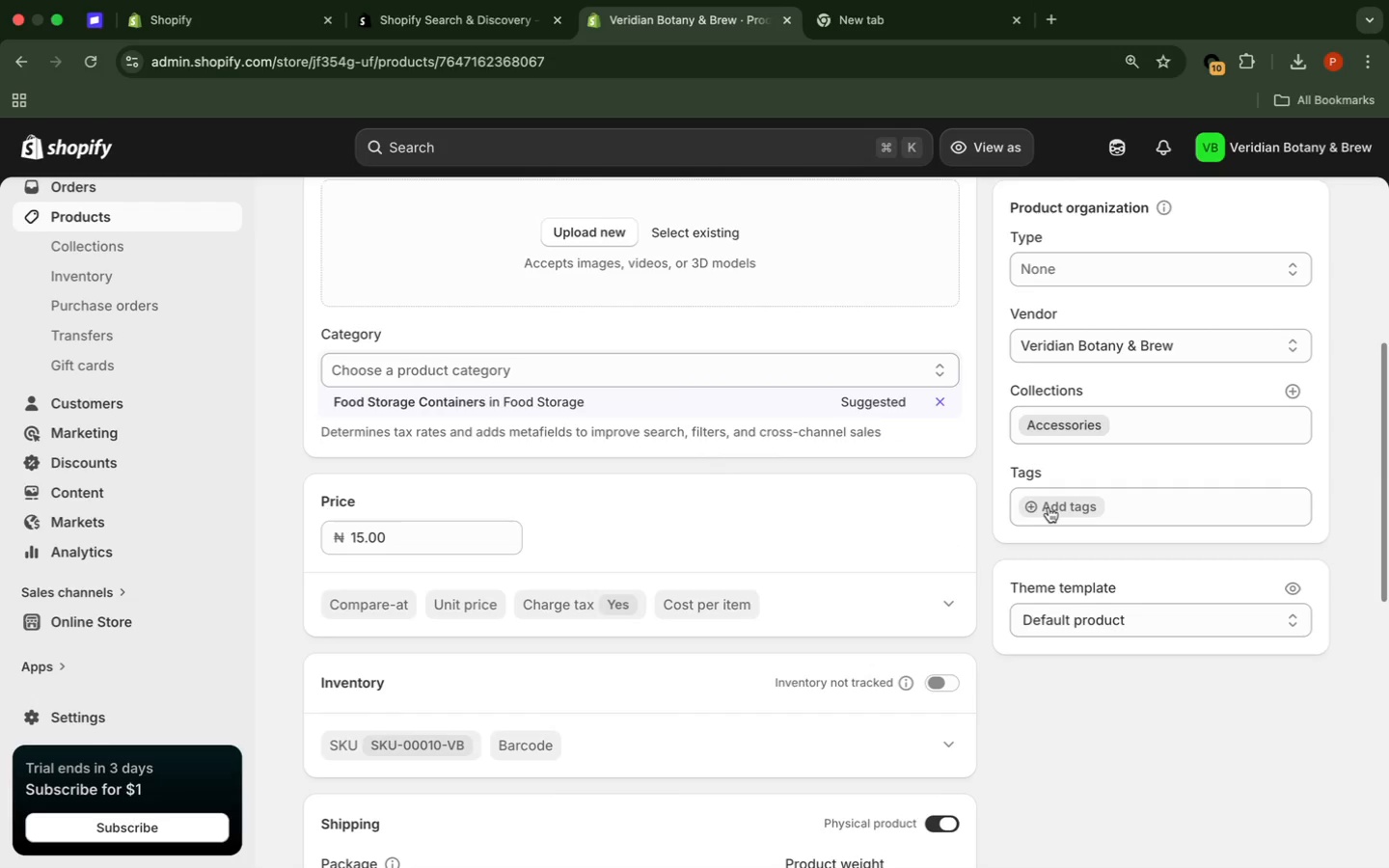 
left_click([1049, 507])
 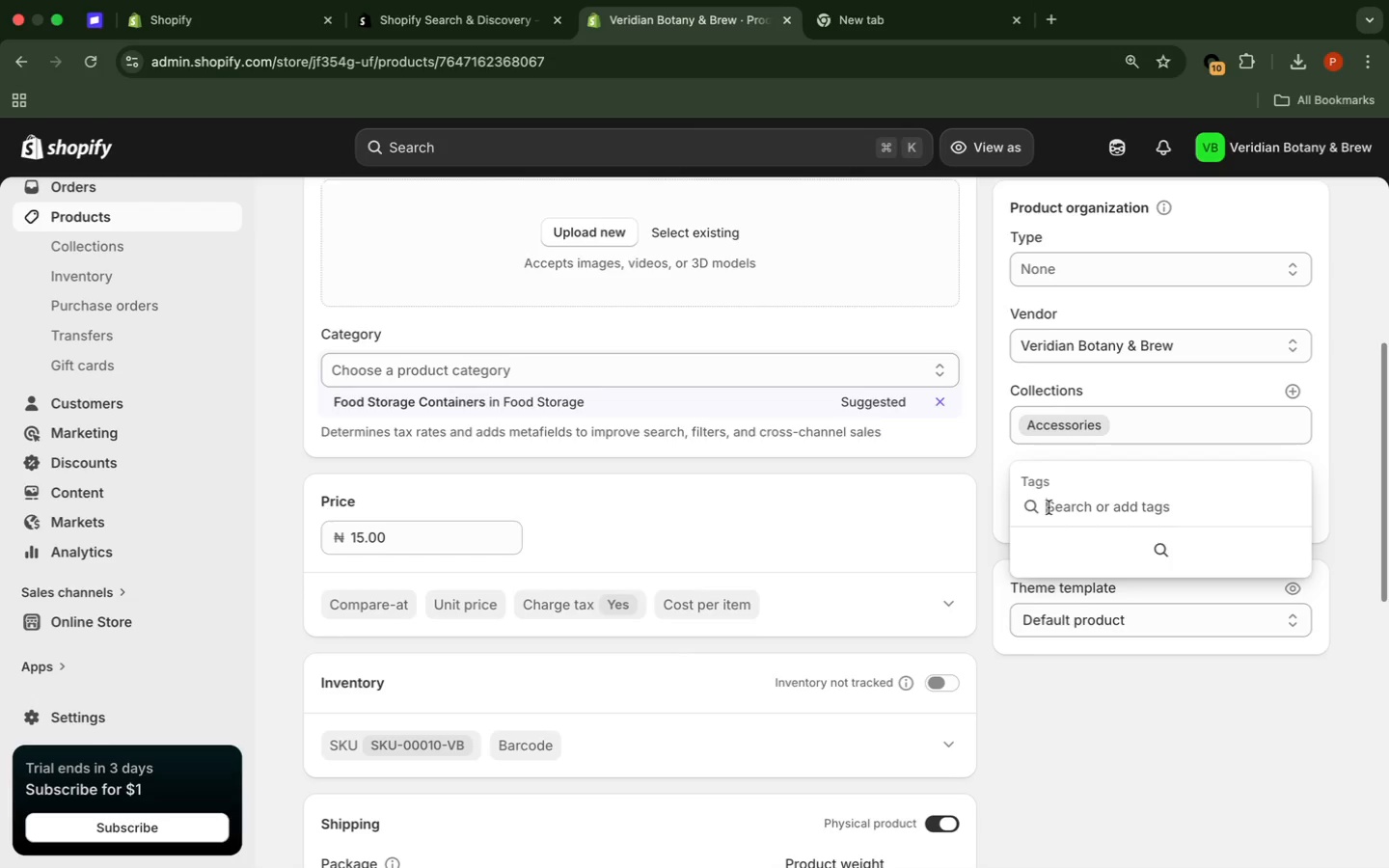 
wait(13.22)
 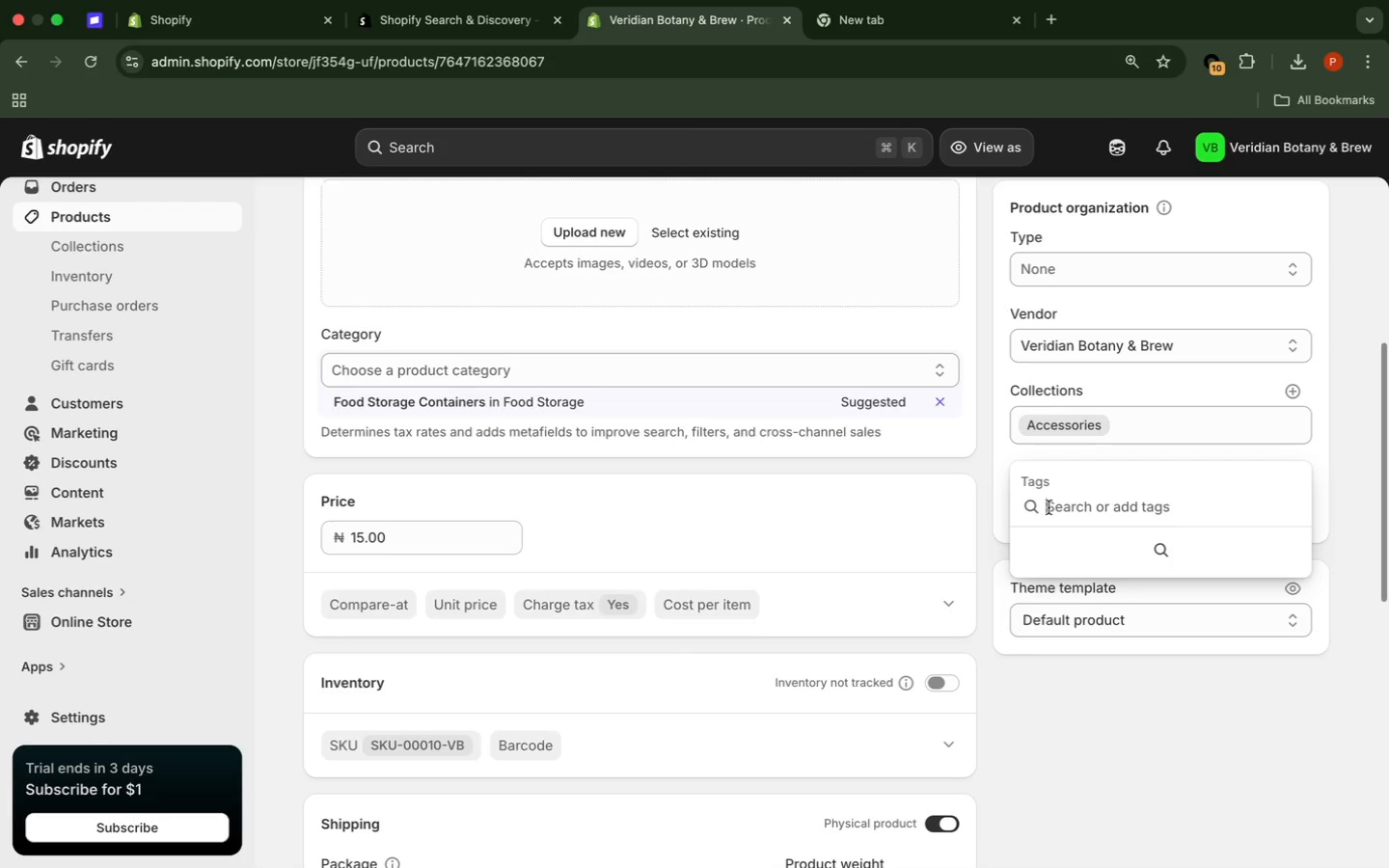 
type(canister)
 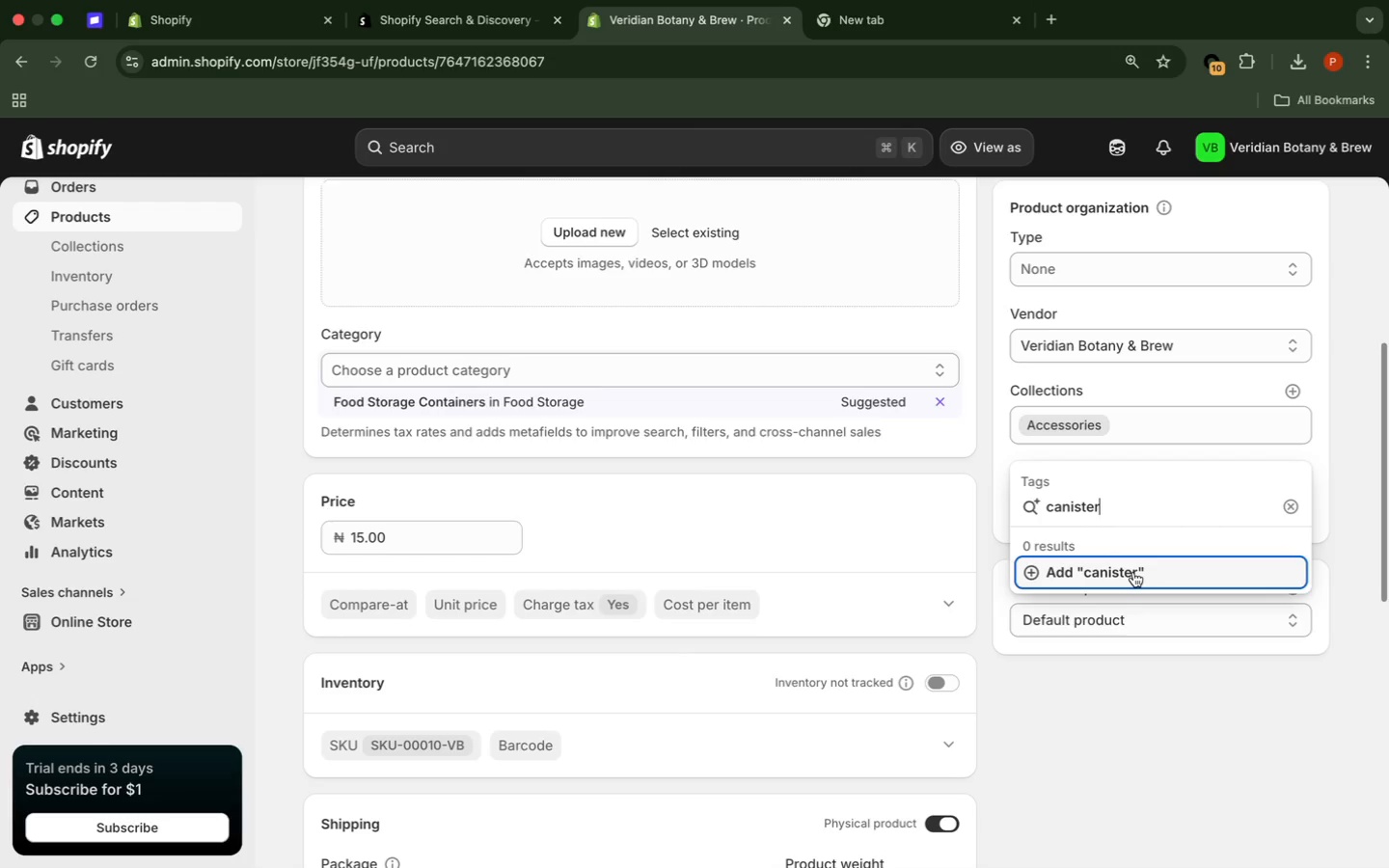 
right_click([1132, 572])
 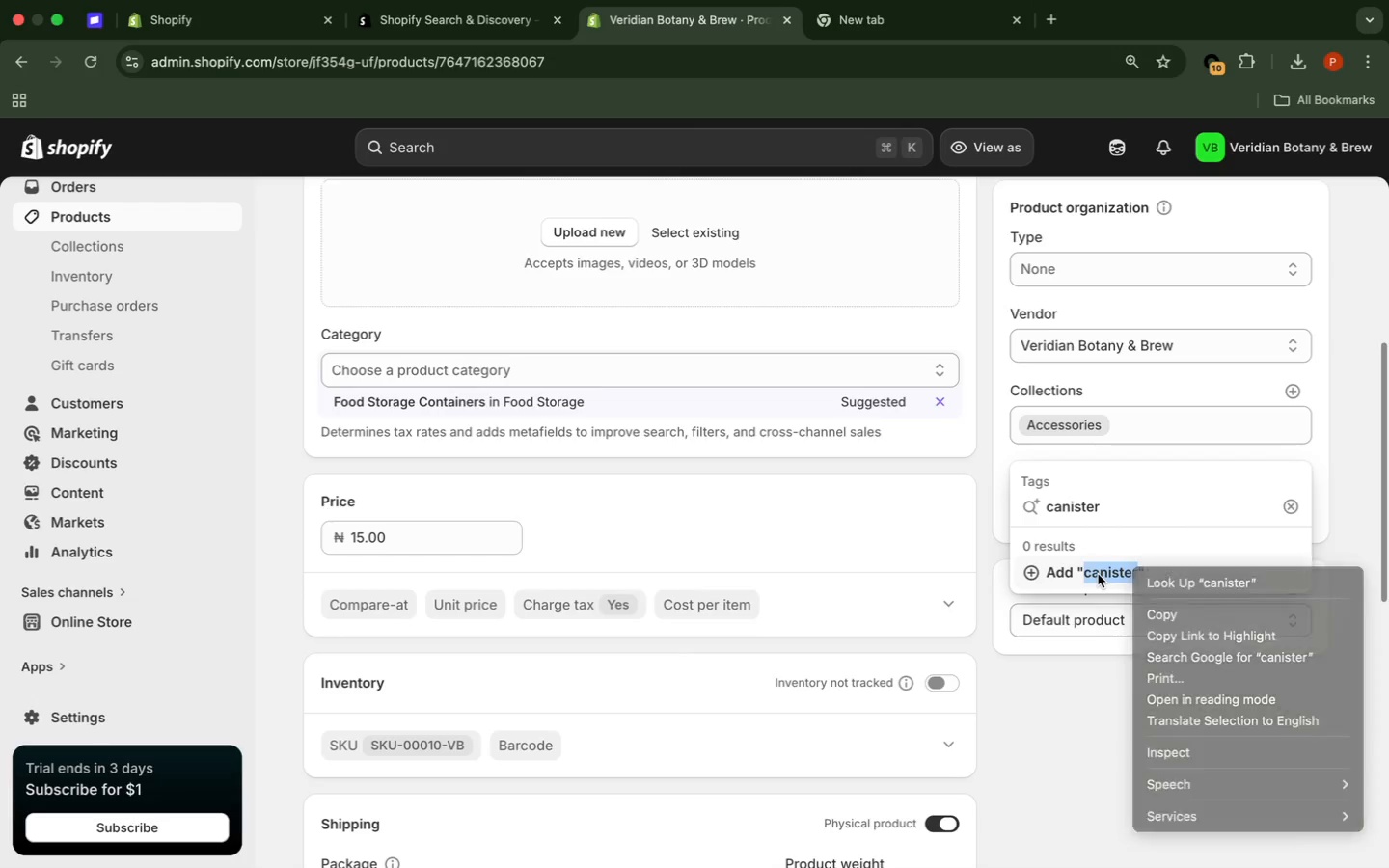 
left_click([1098, 574])
 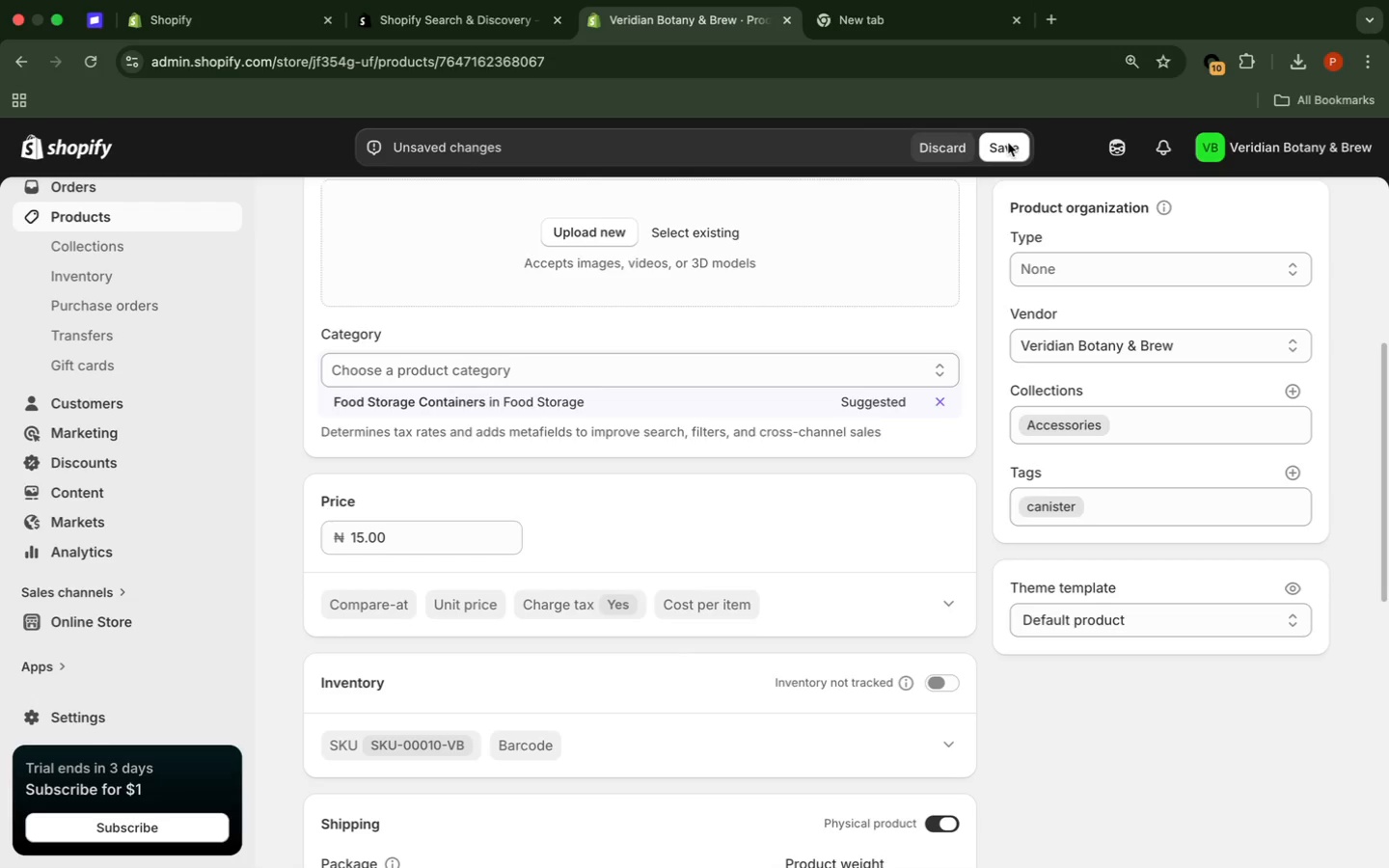 
left_click([1007, 143])
 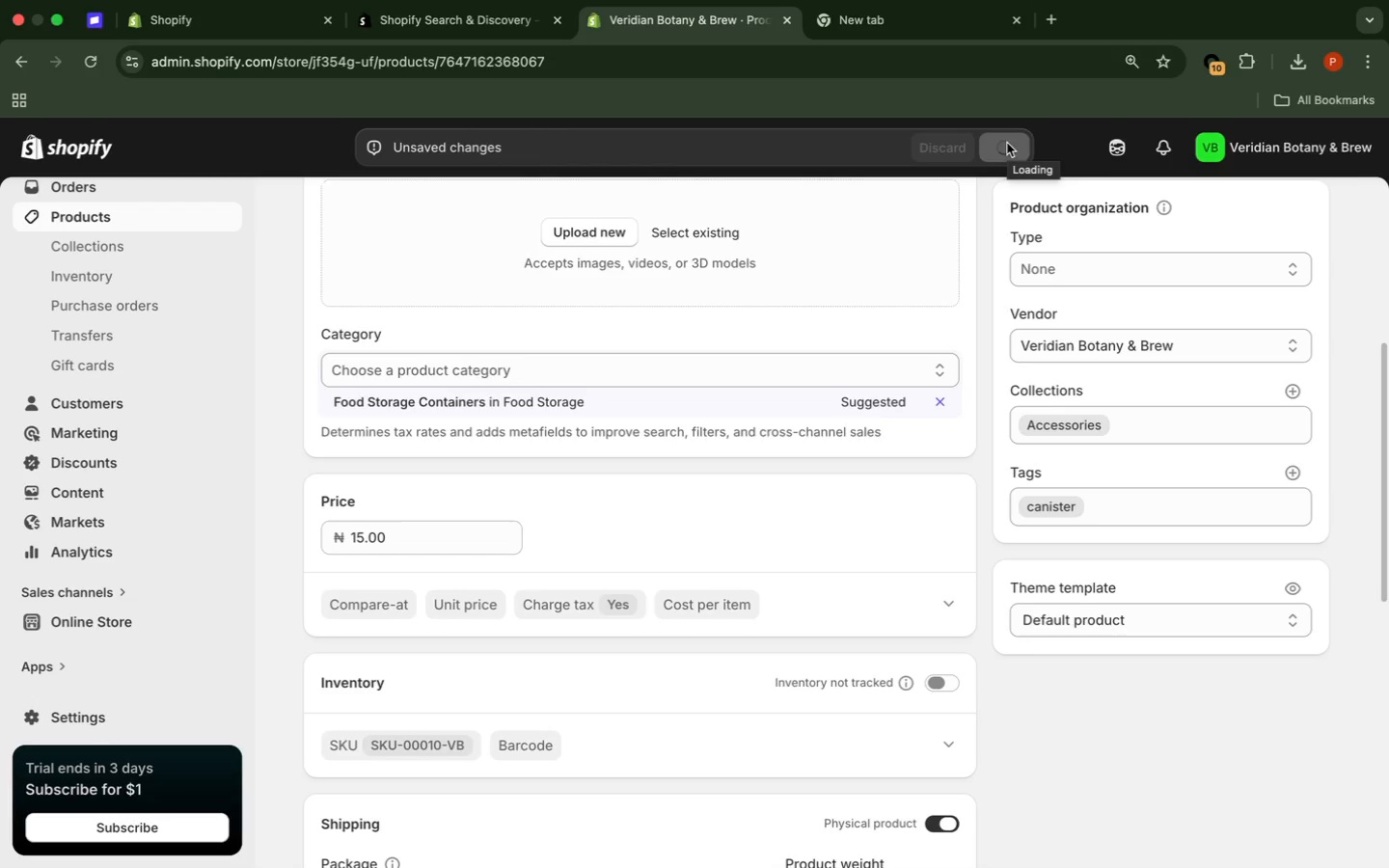 
wait(8.17)
 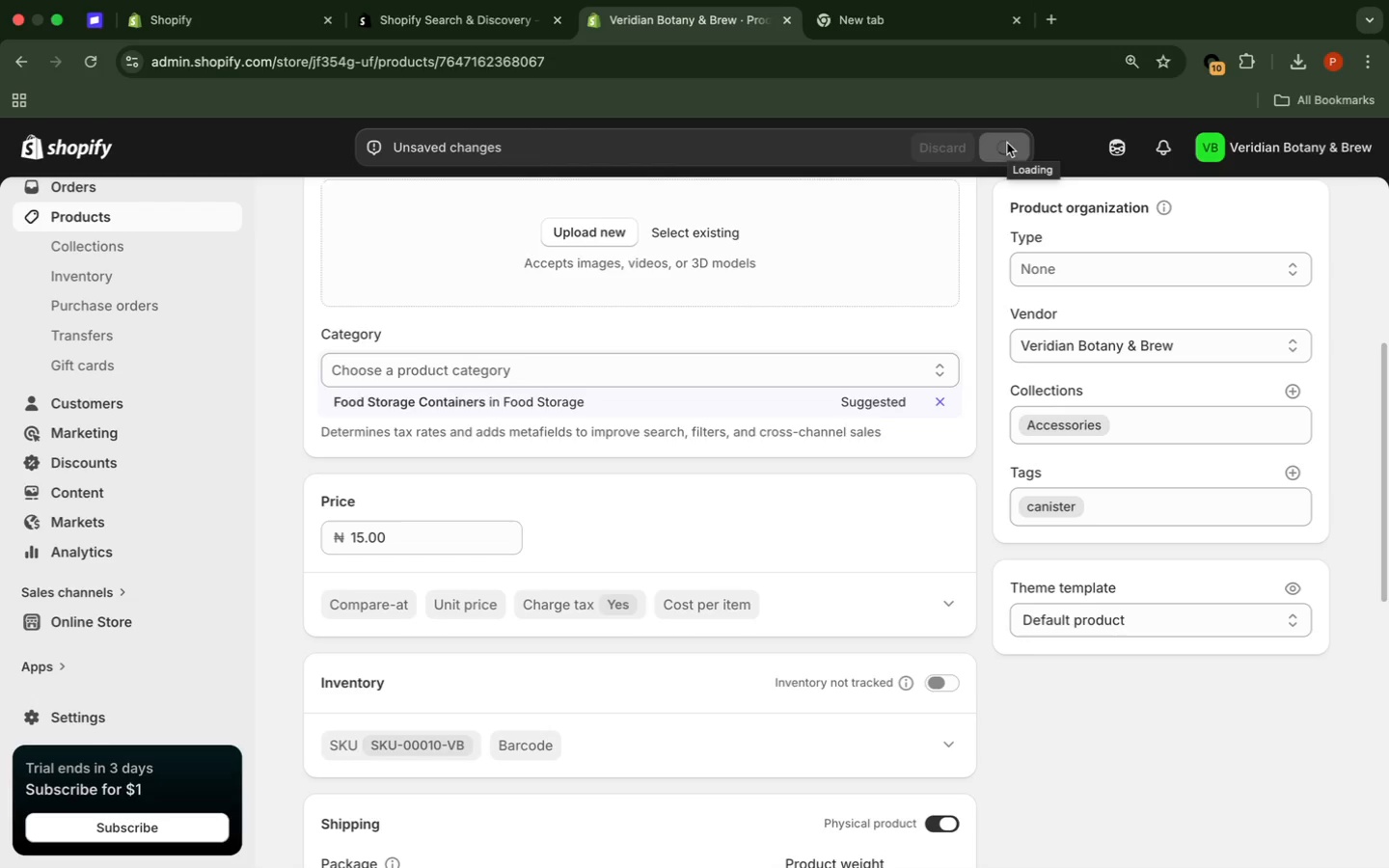 
left_click([123, 215])
 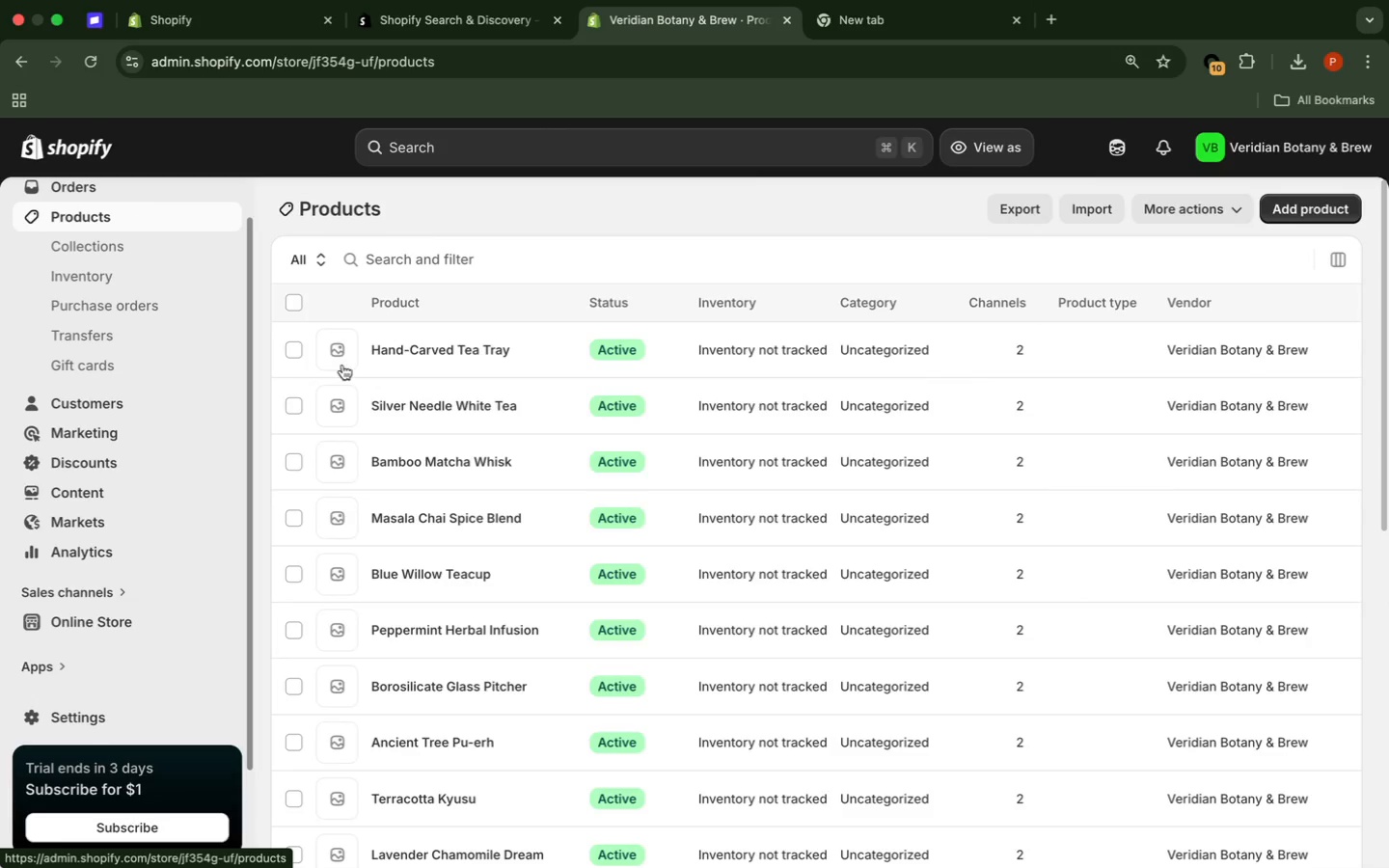 
scroll: coordinate [399, 559], scroll_direction: down, amount: 25.0
 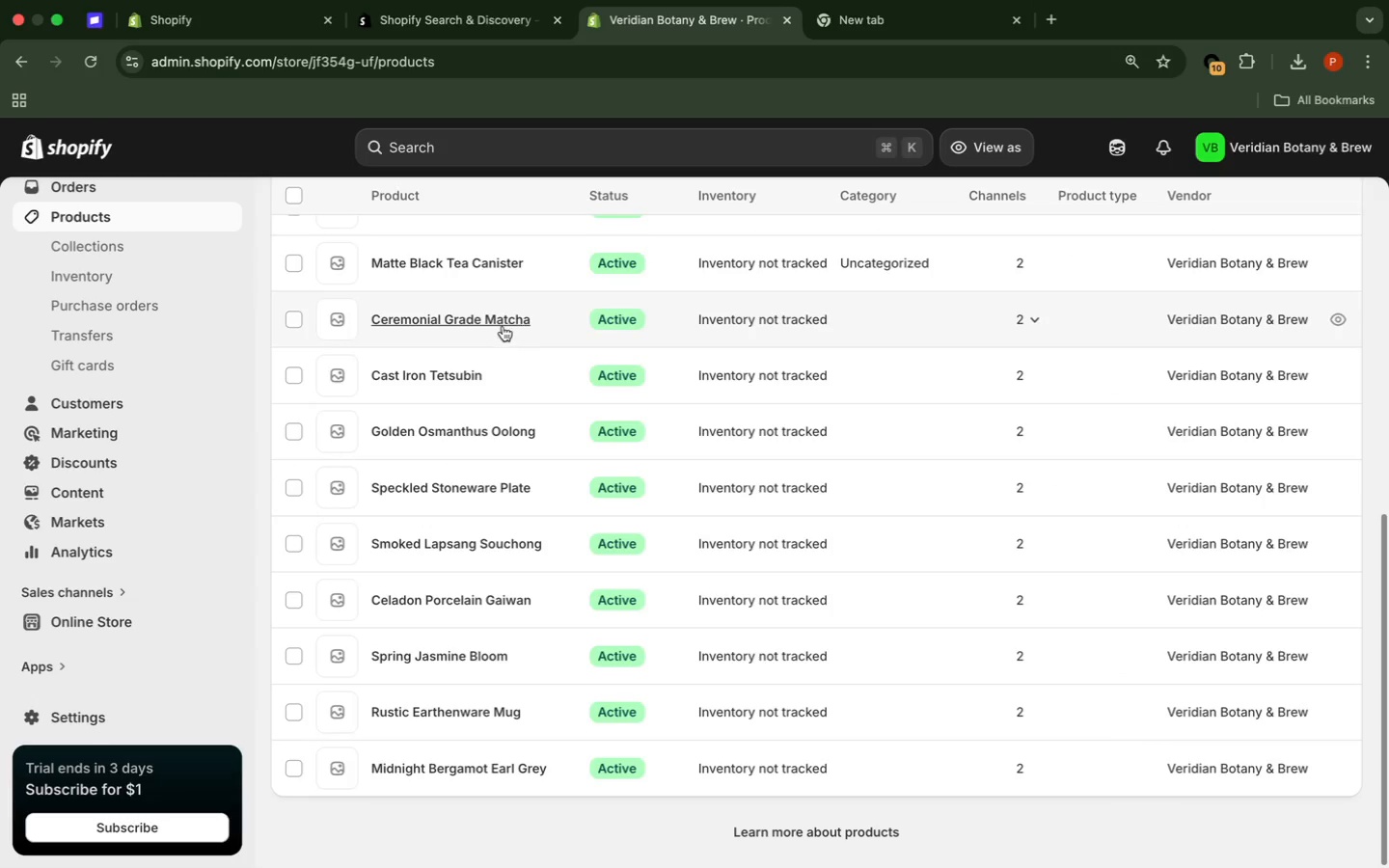 
left_click([475, 321])
 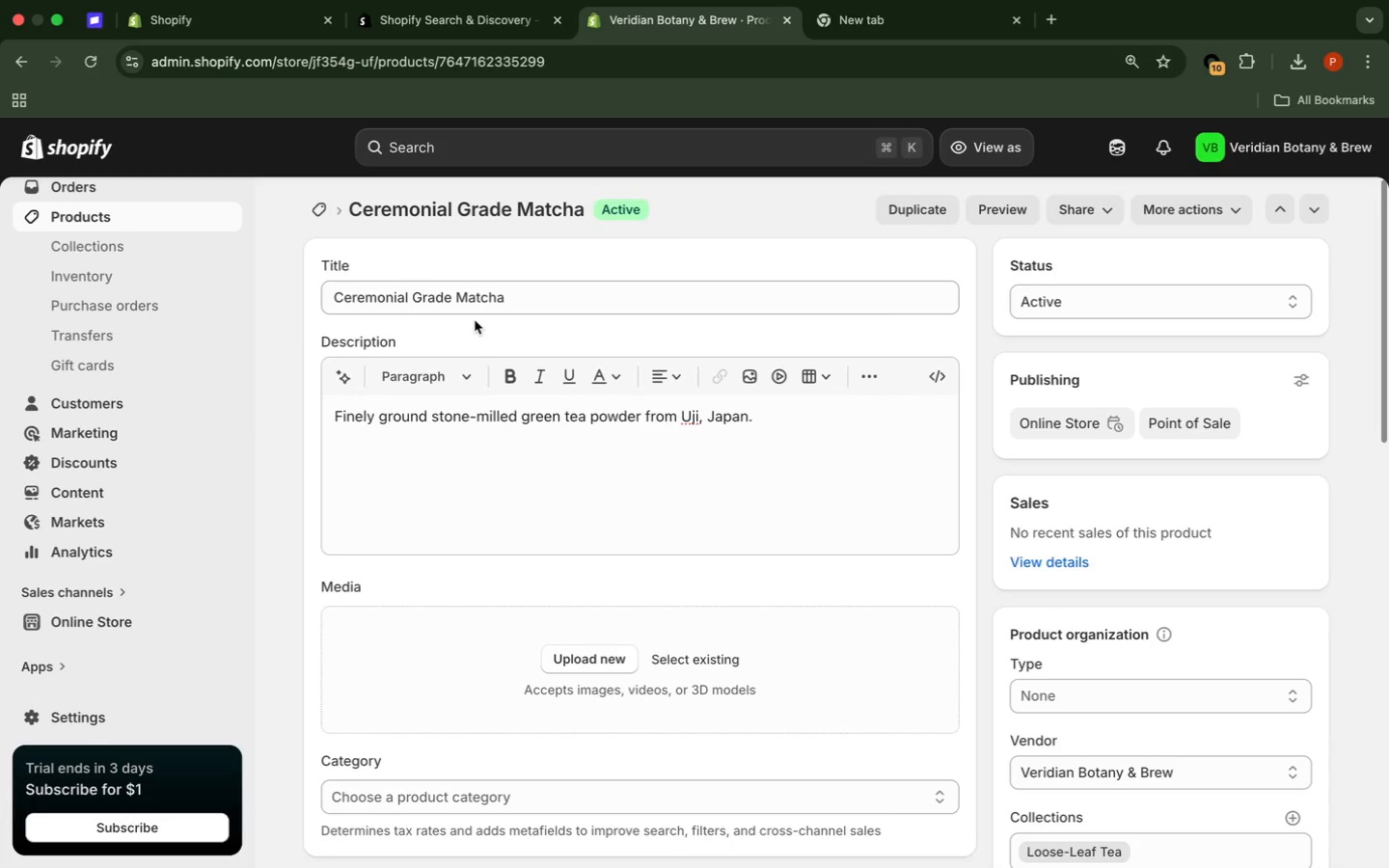 
wait(10.78)
 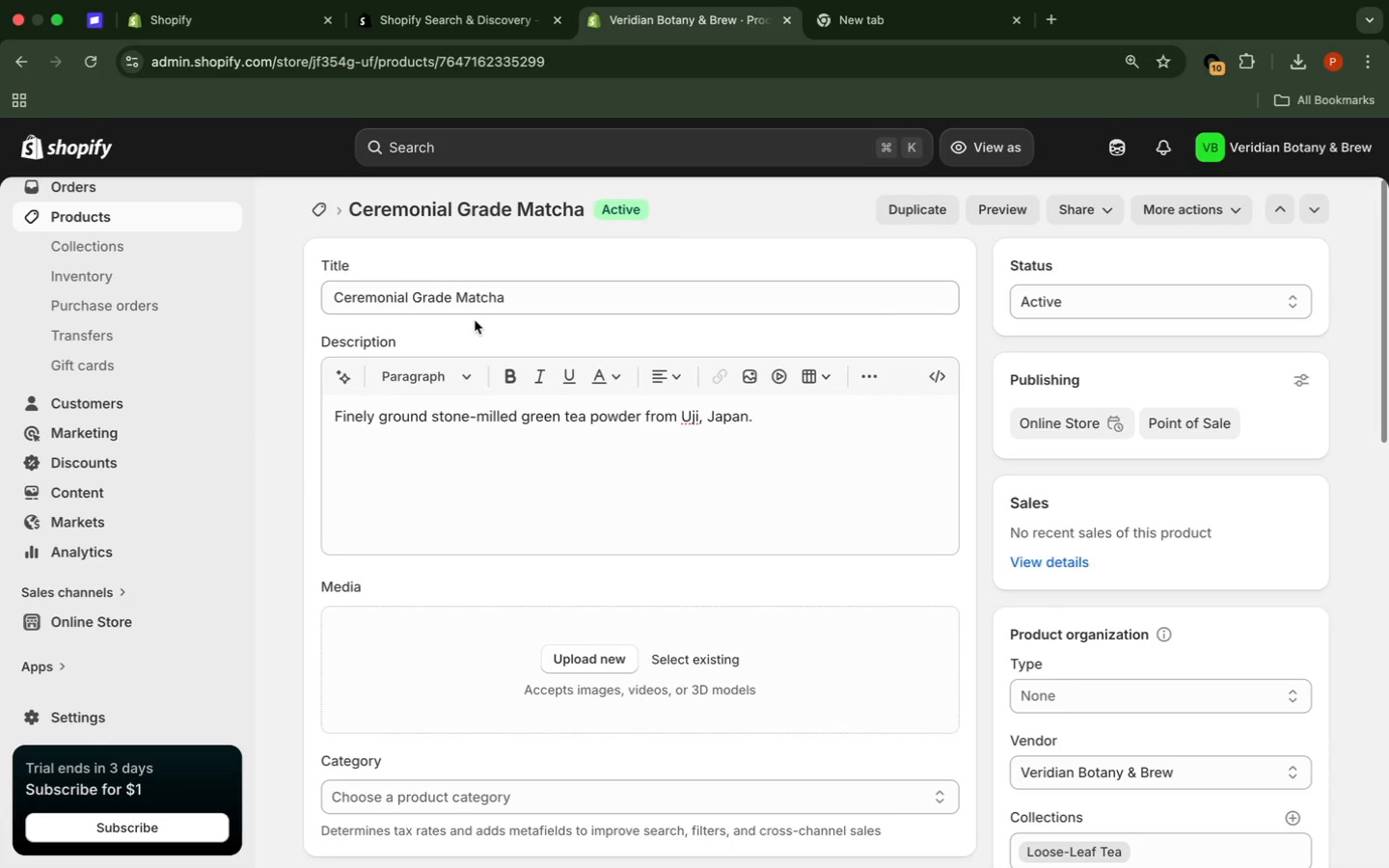 
scroll: coordinate [1205, 629], scroll_direction: down, amount: 27.0
 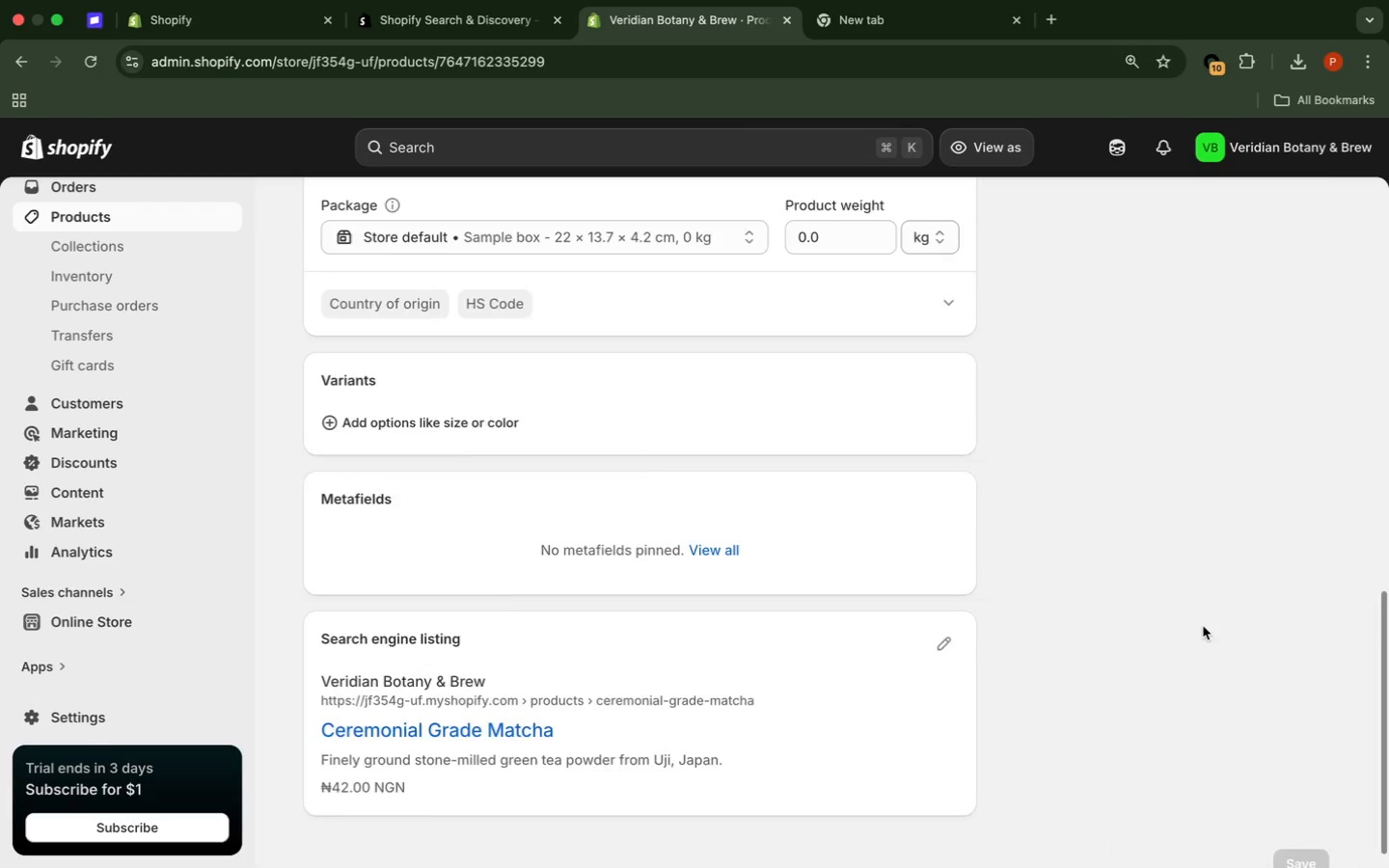 
scroll: coordinate [1203, 626], scroll_direction: up, amount: 16.0
 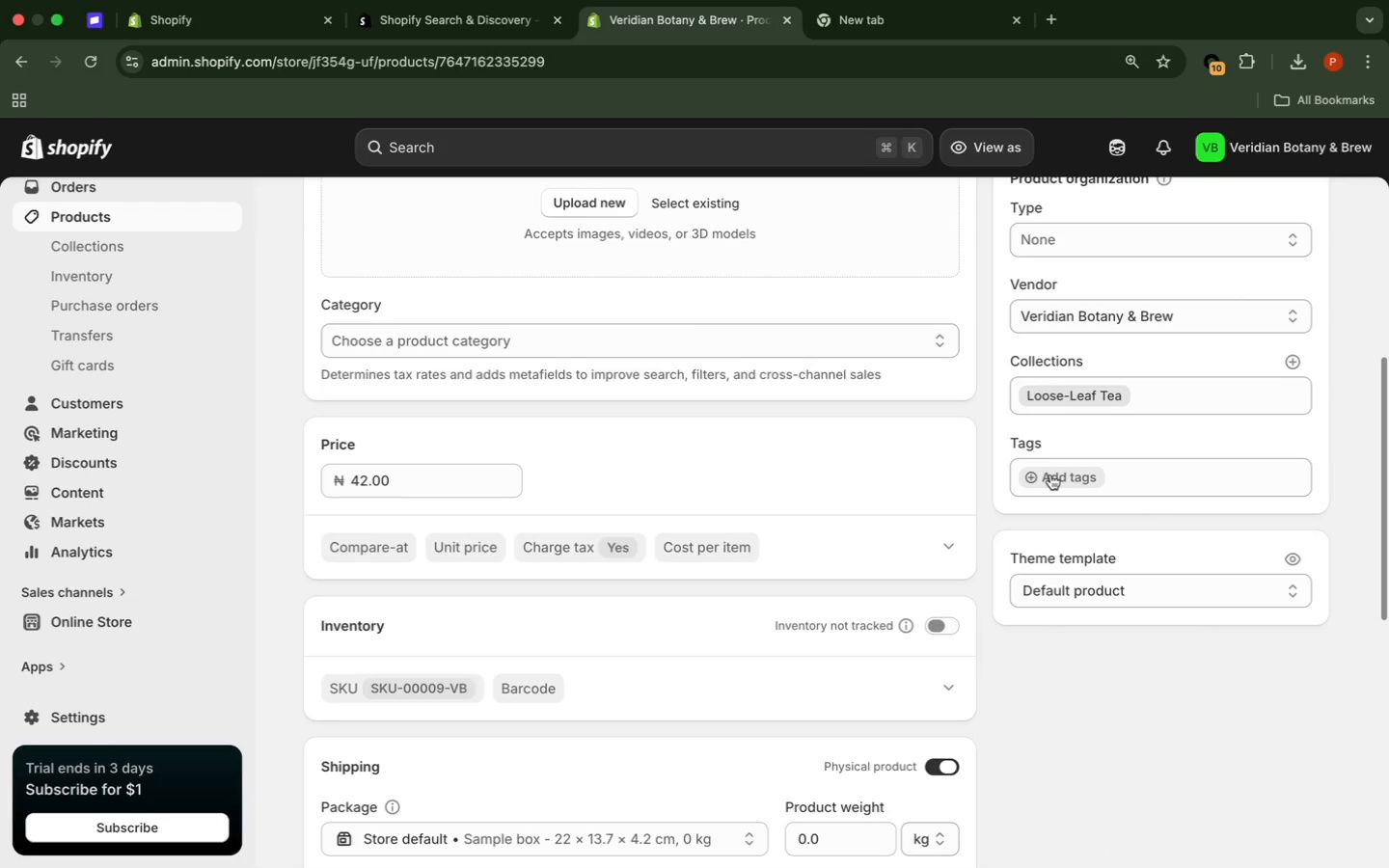 
left_click([1050, 475])
 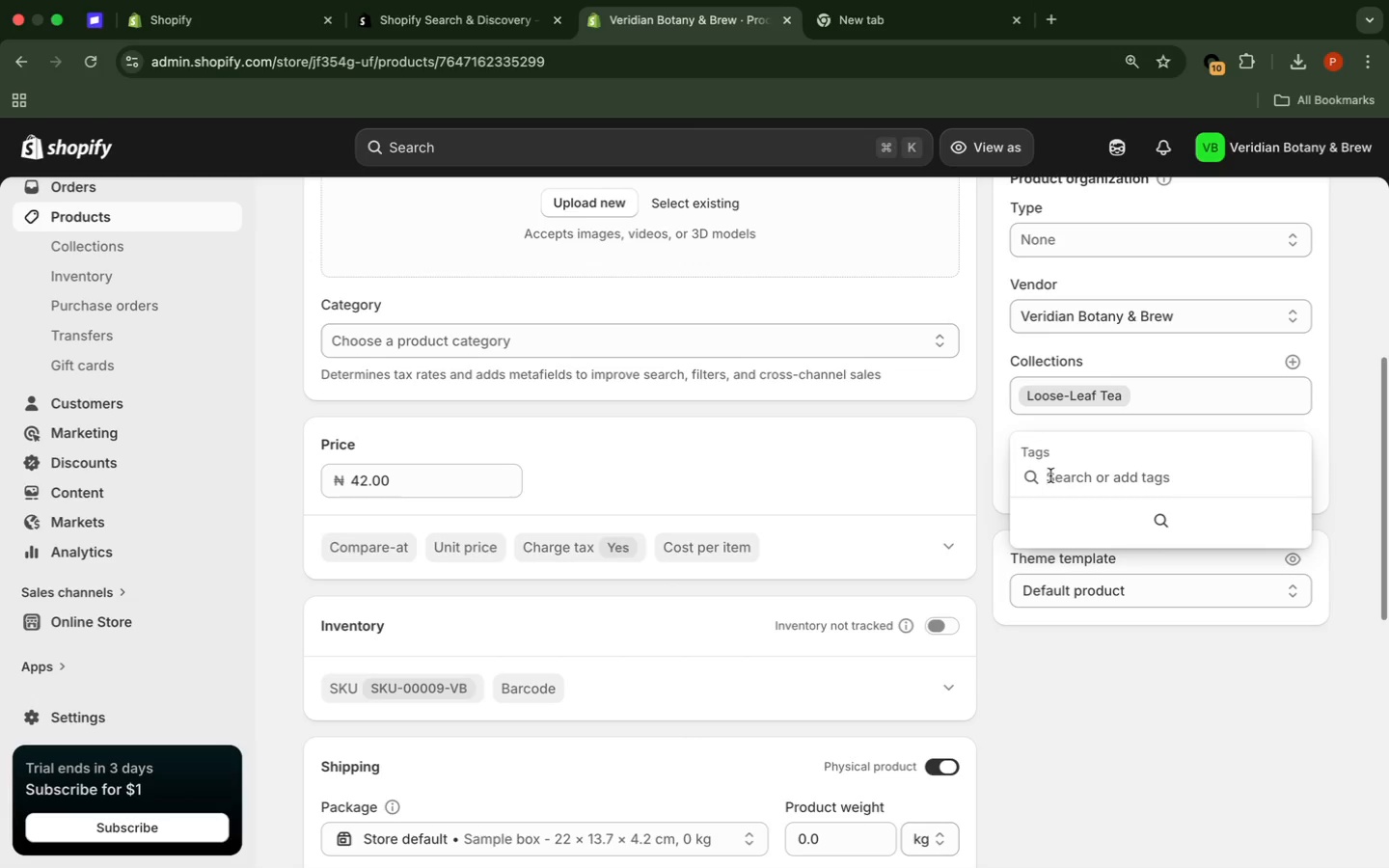 
wait(7.15)
 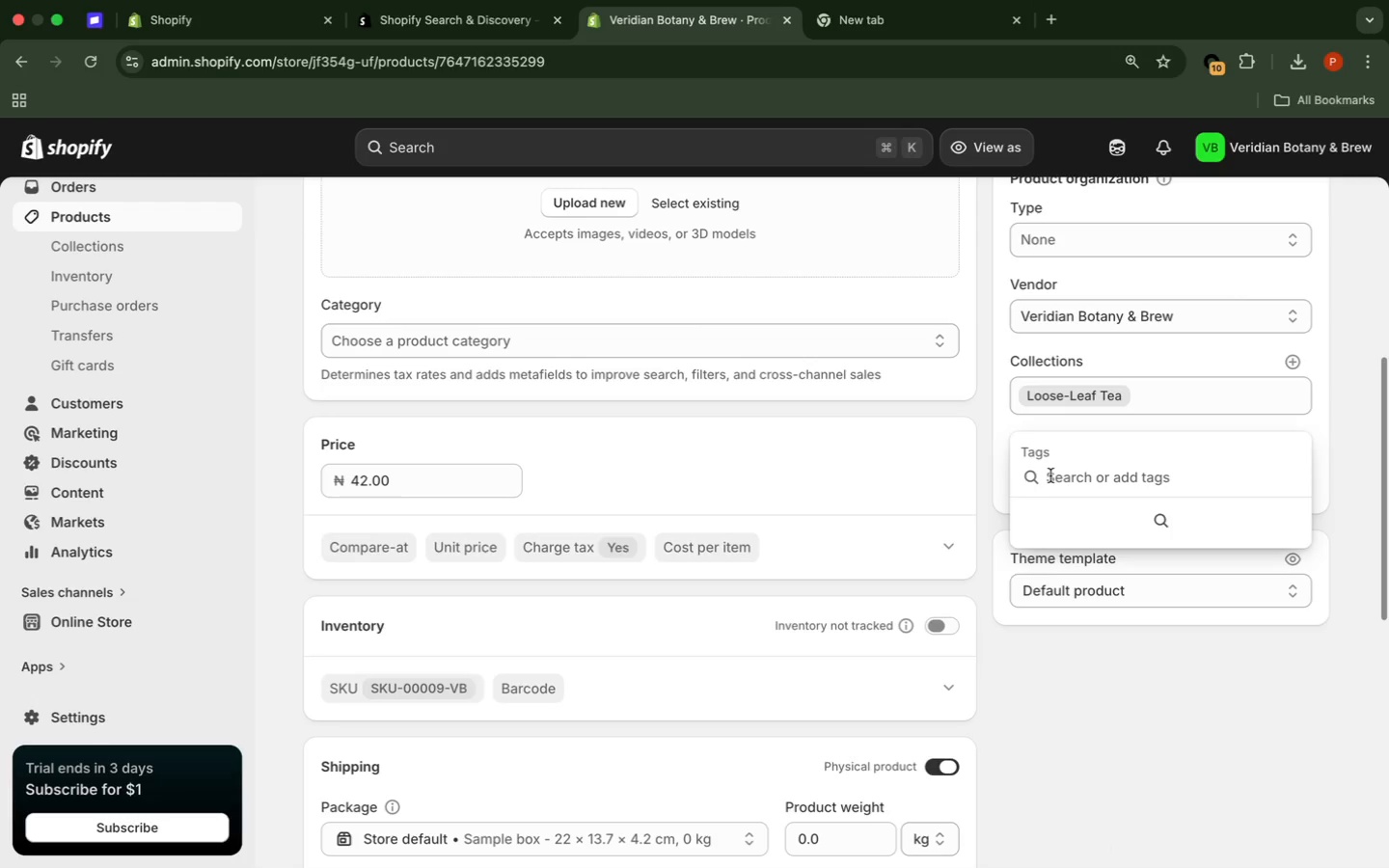 
type(umami)
 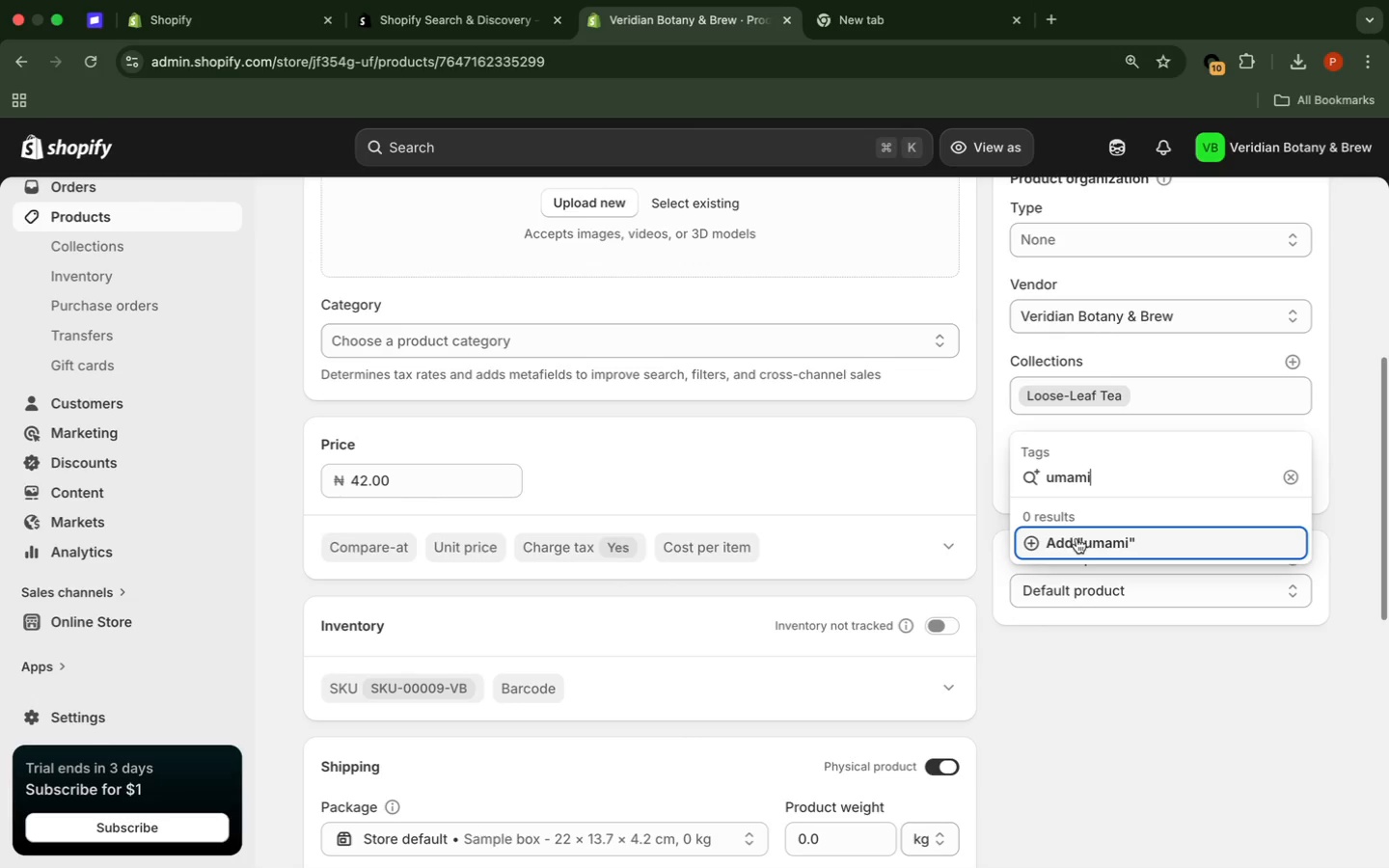 
left_click([1077, 543])
 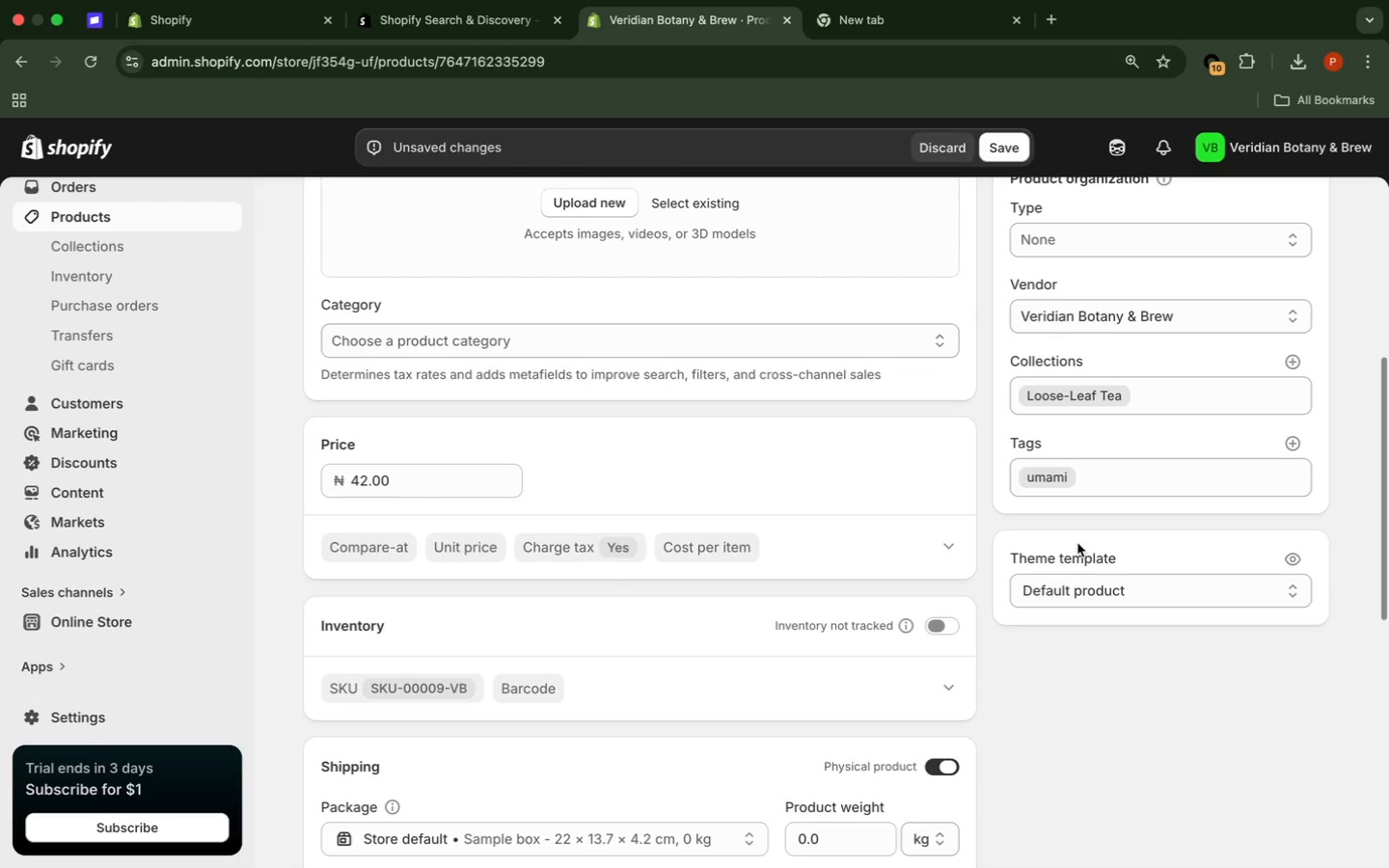 
wait(7.06)
 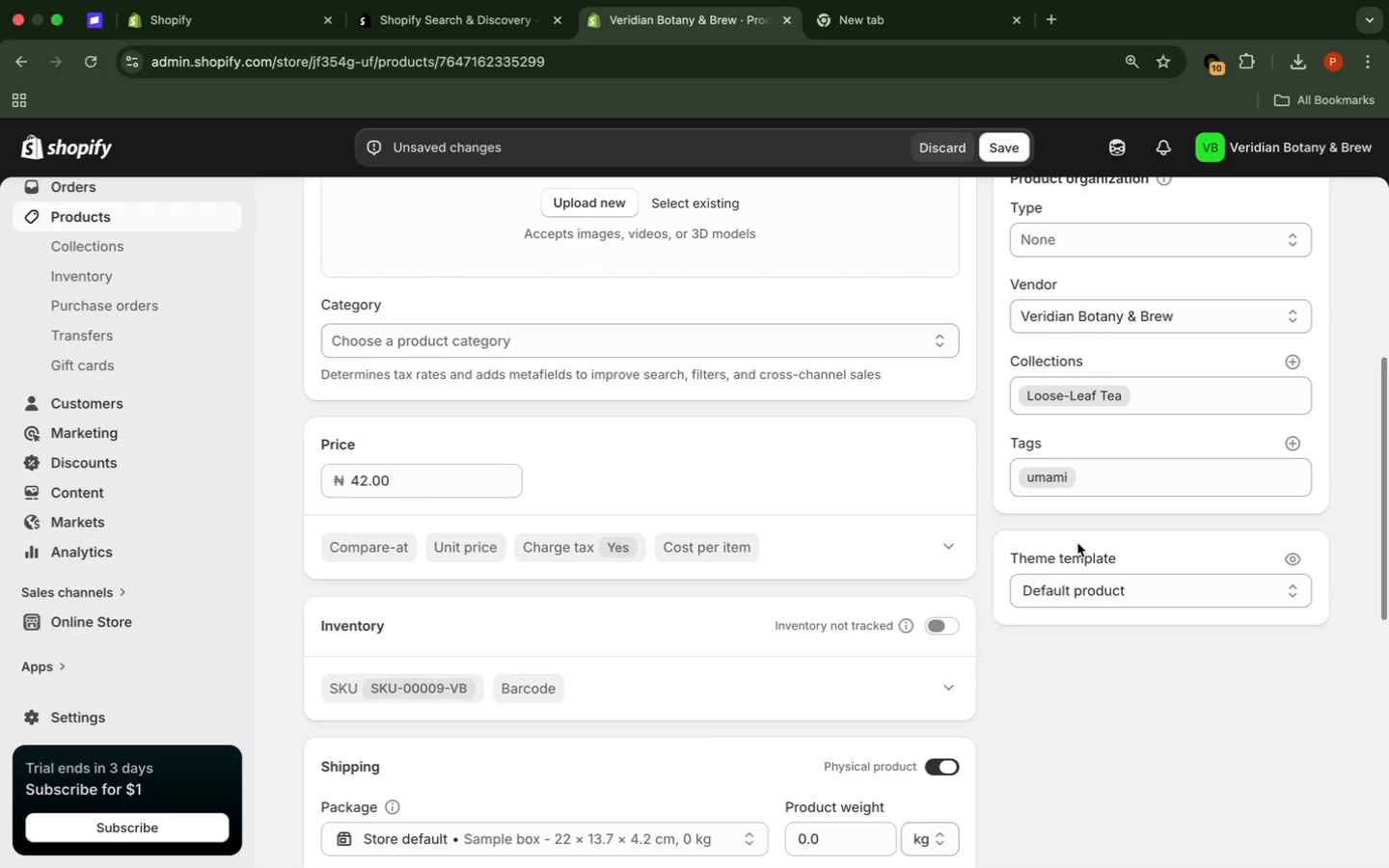 
type(tea)
 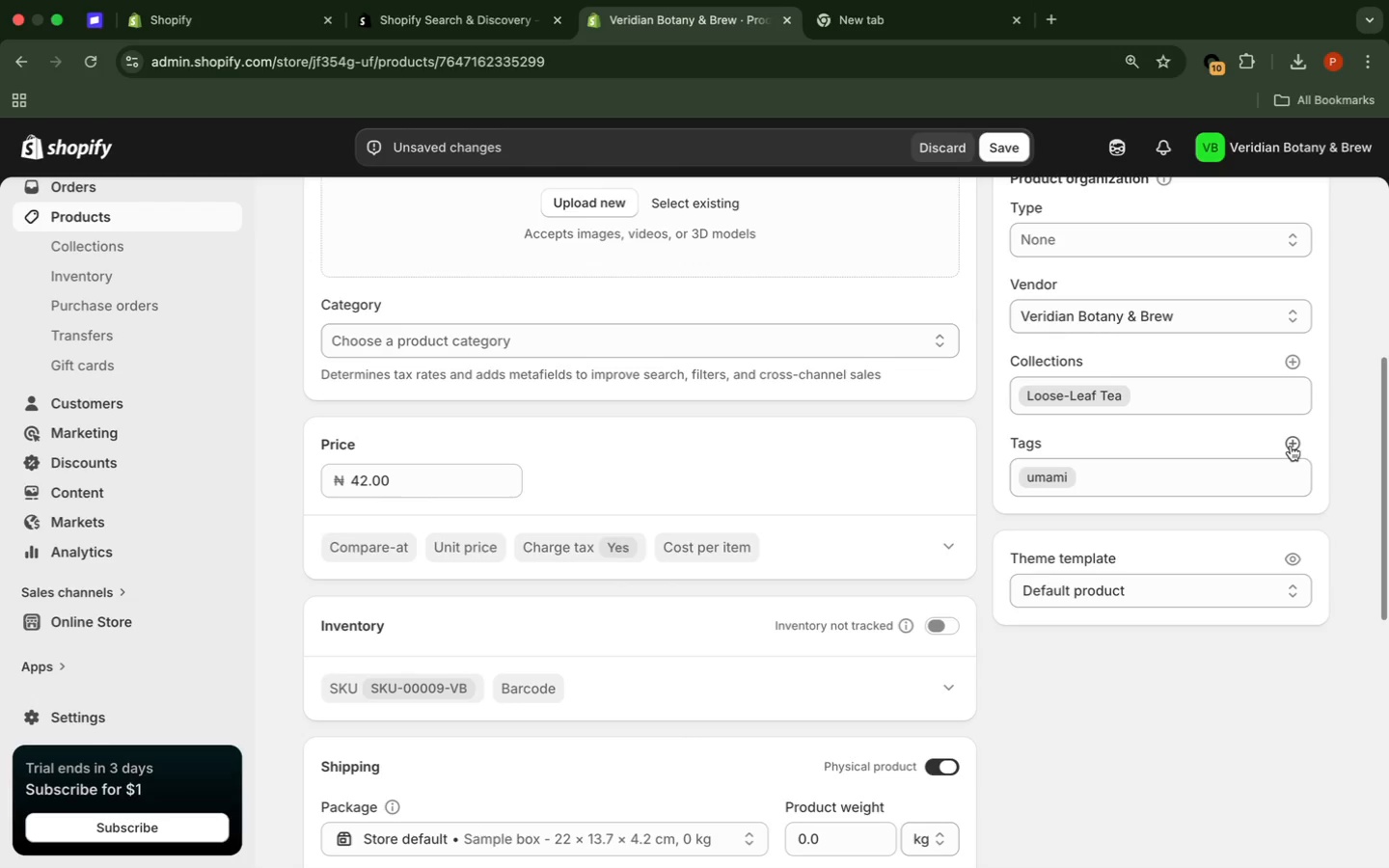 
left_click([1292, 446])
 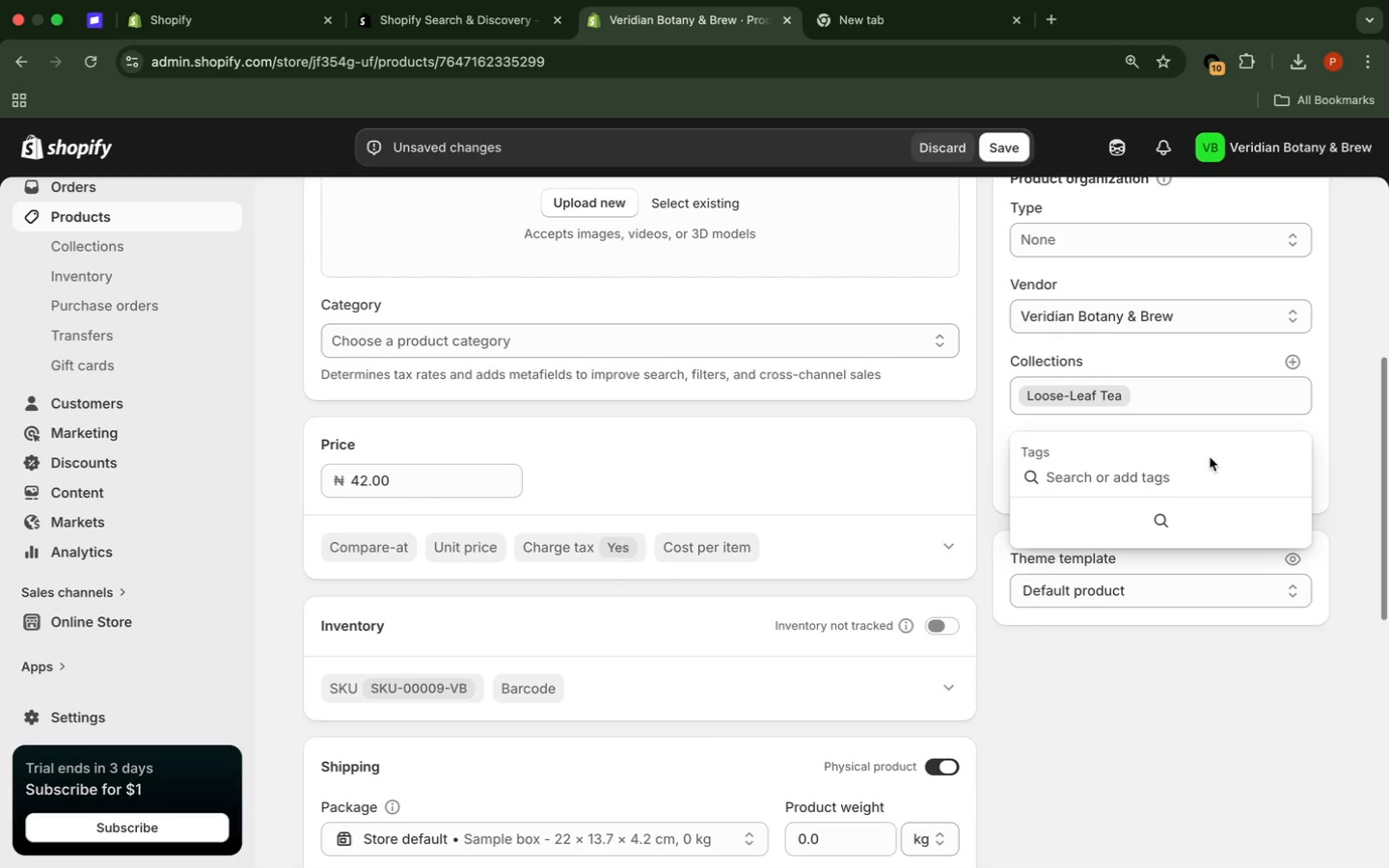 
type(tea)
 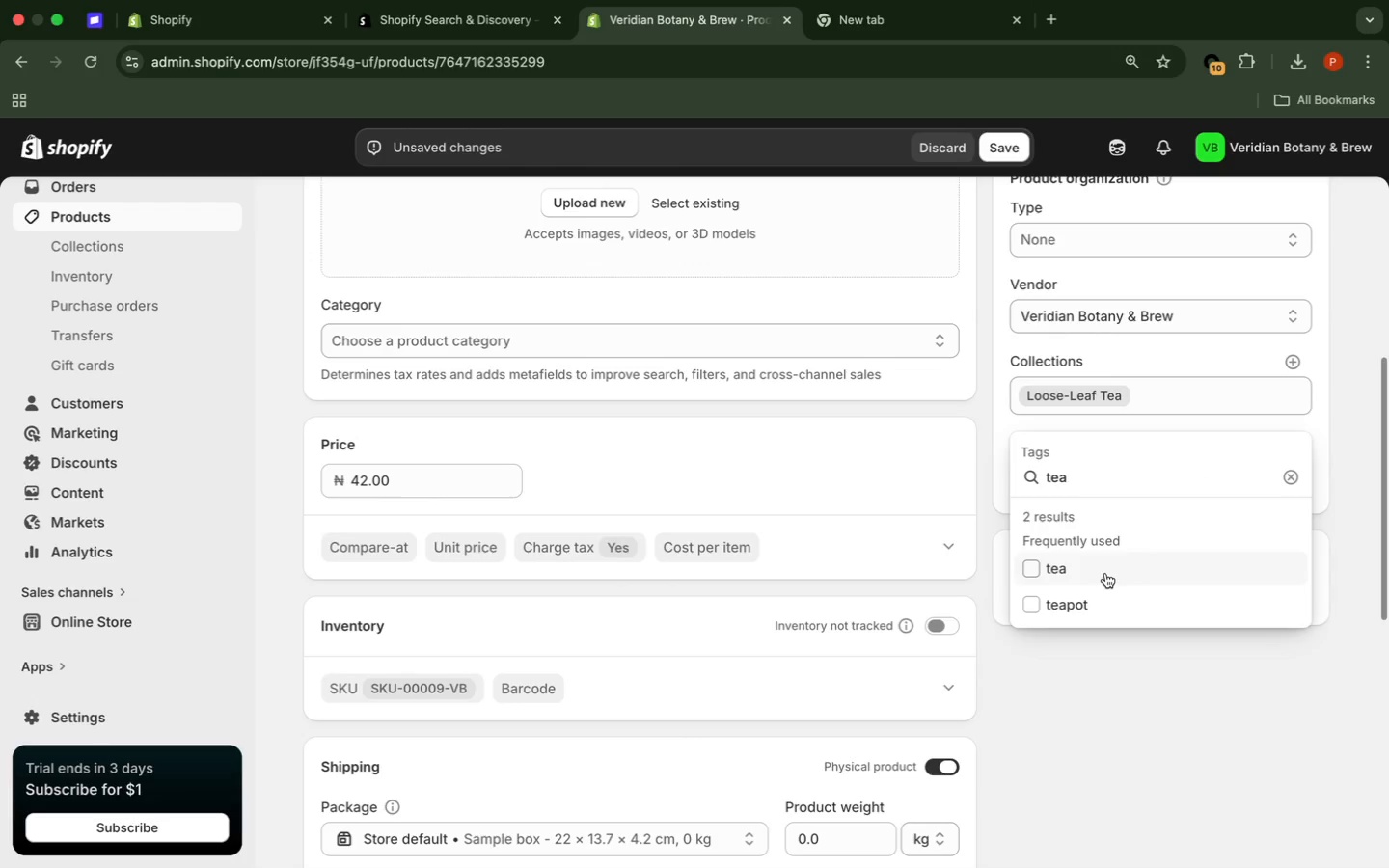 
left_click([1105, 572])
 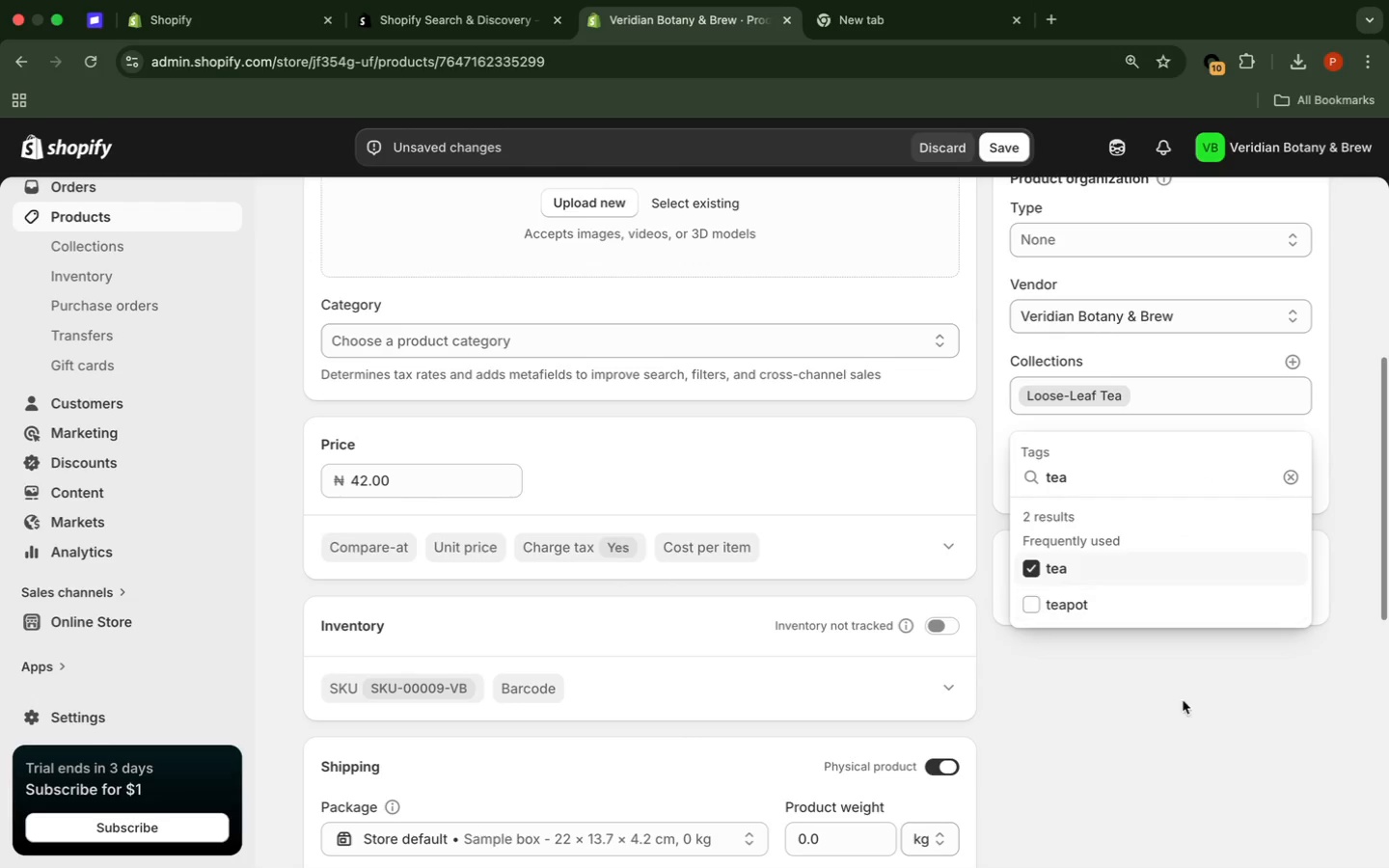 
left_click([1169, 741])
 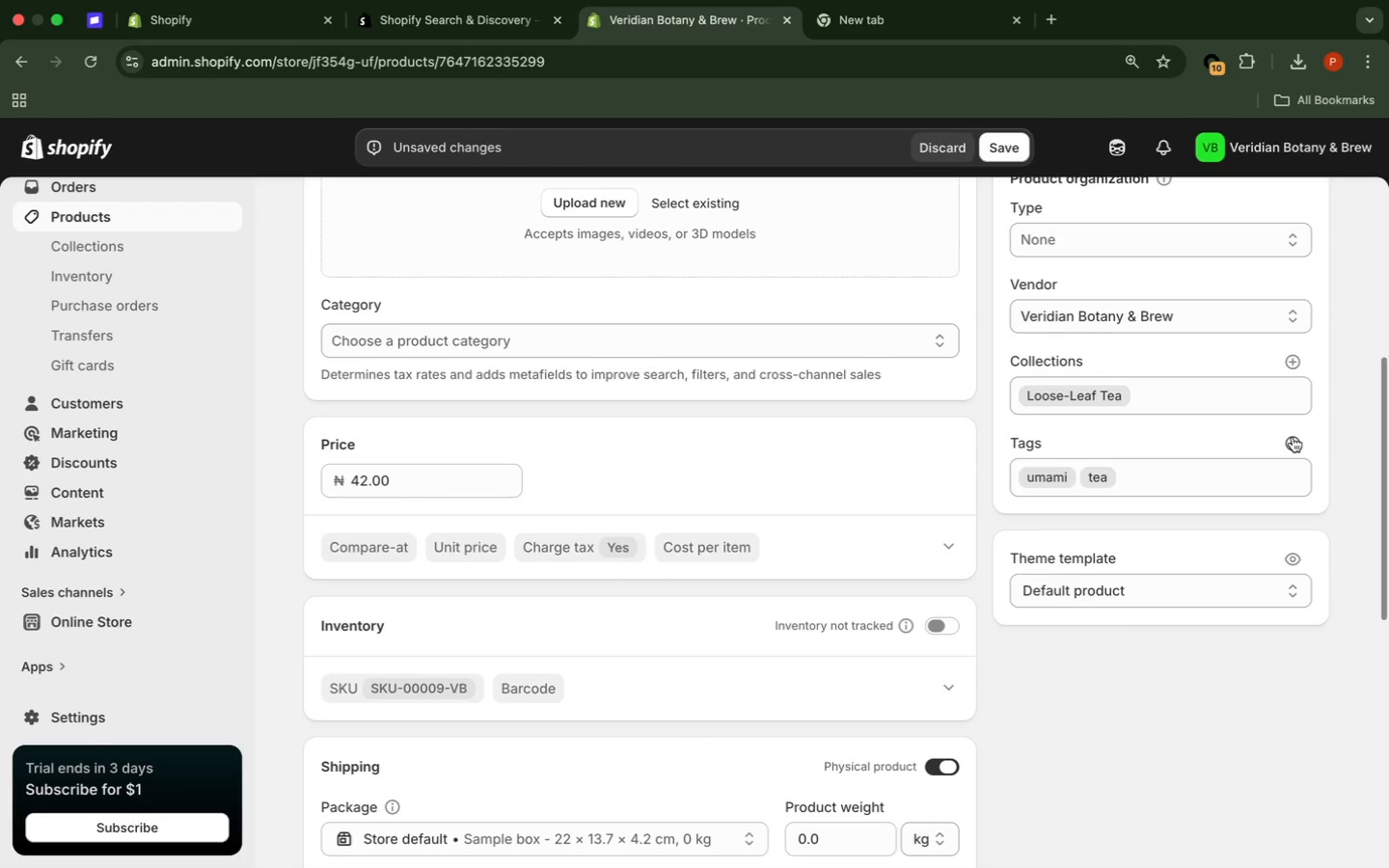 
left_click([1293, 437])
 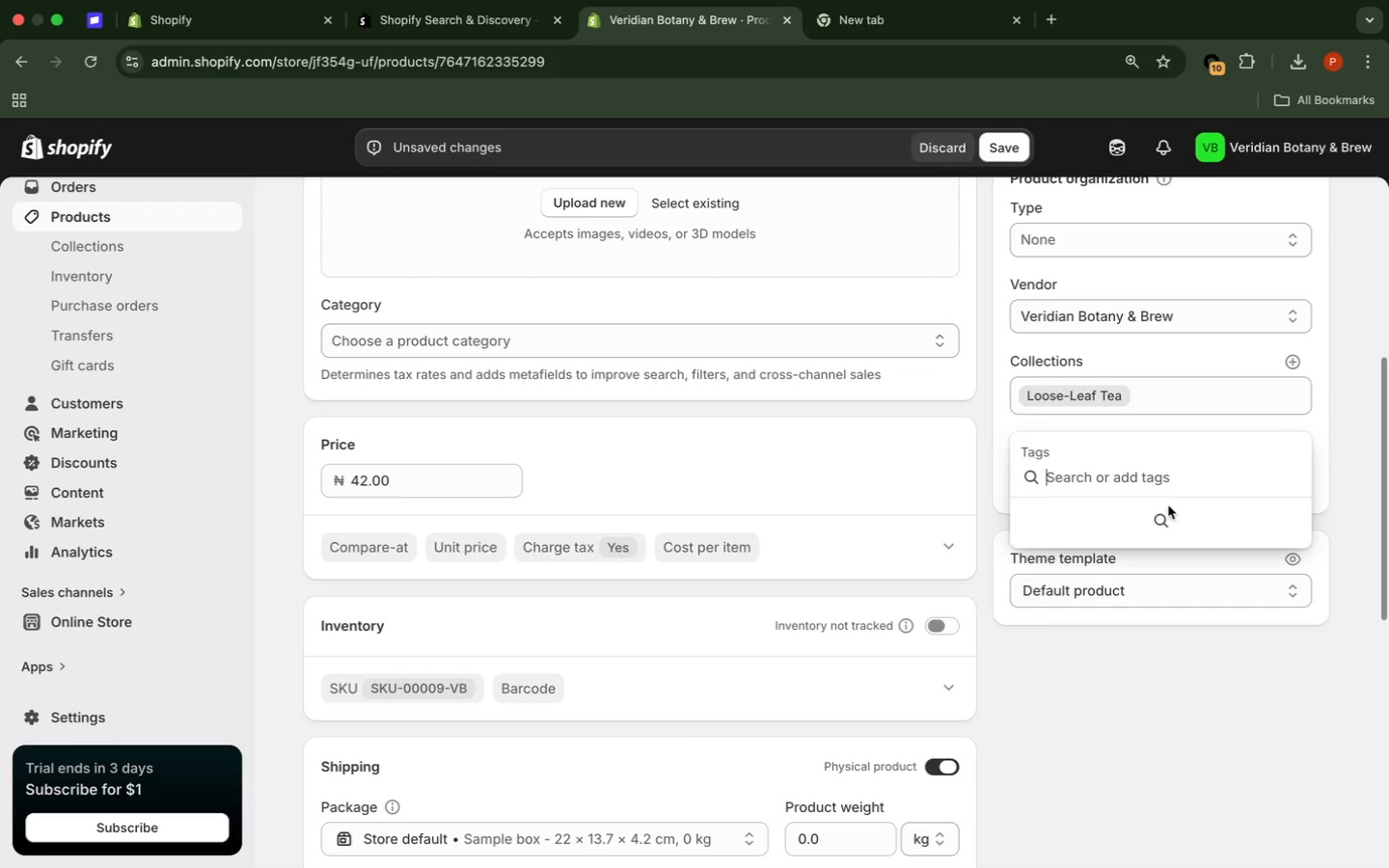 
type(matcha)
 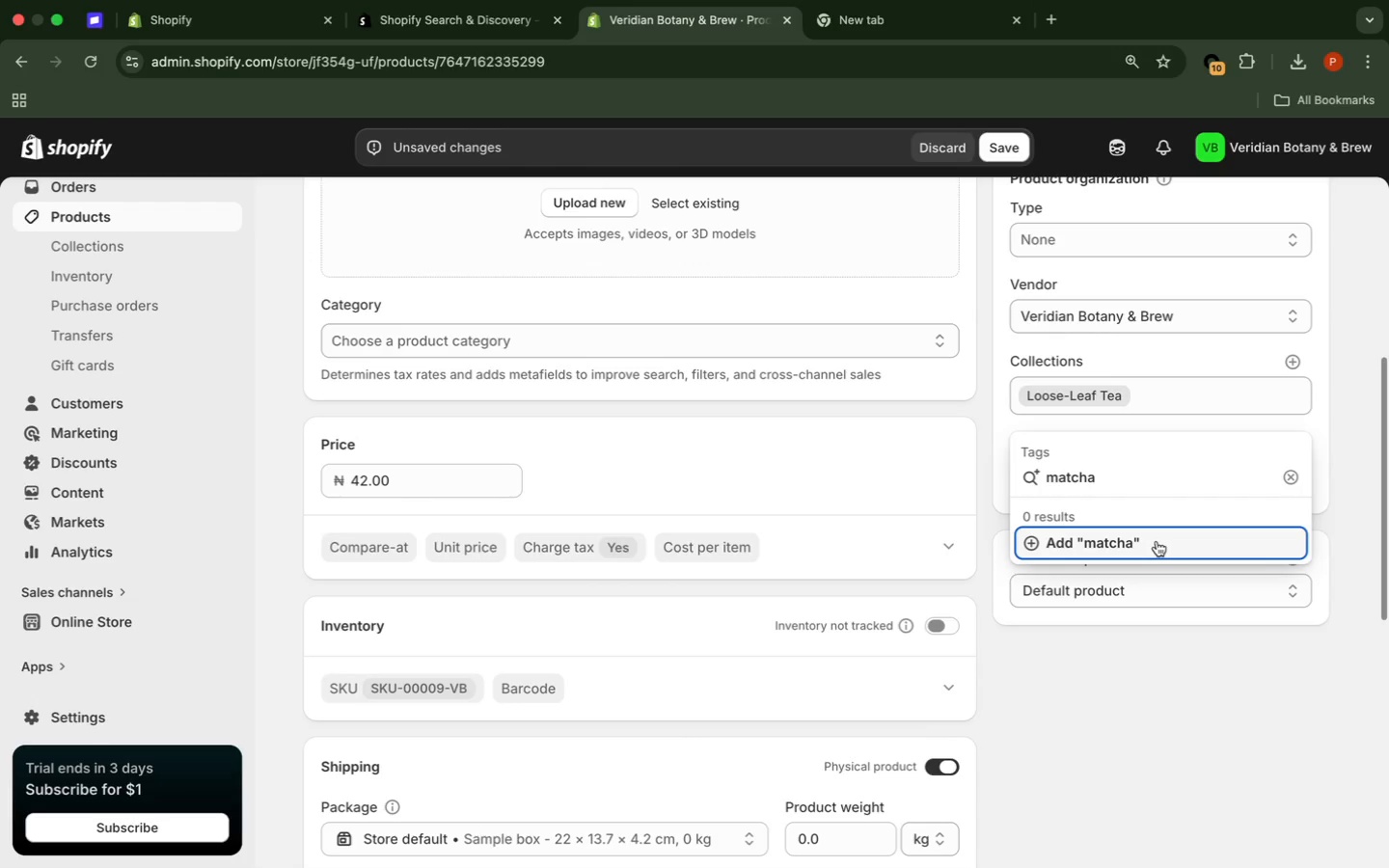 
left_click([1157, 541])
 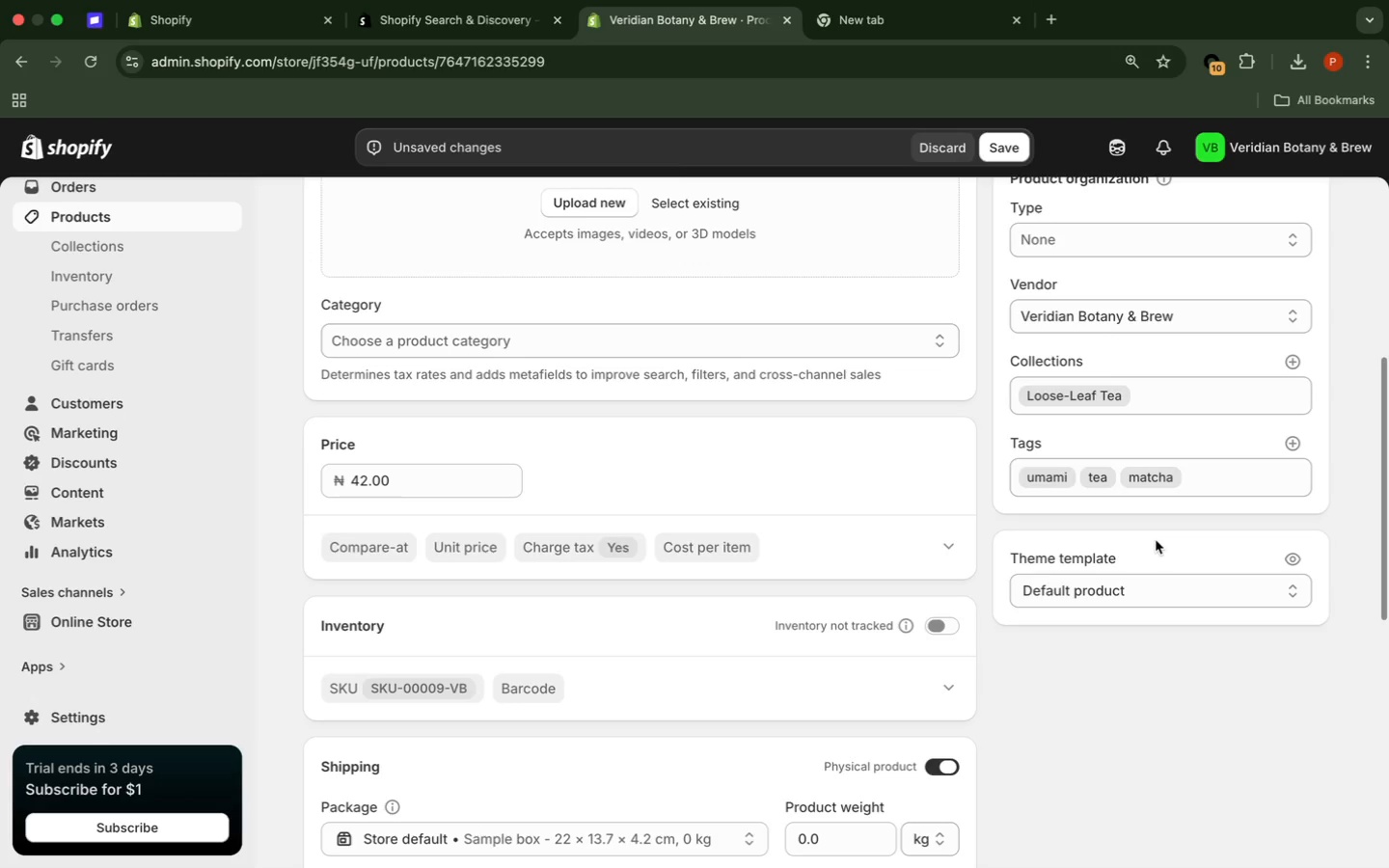 
wait(11.92)
 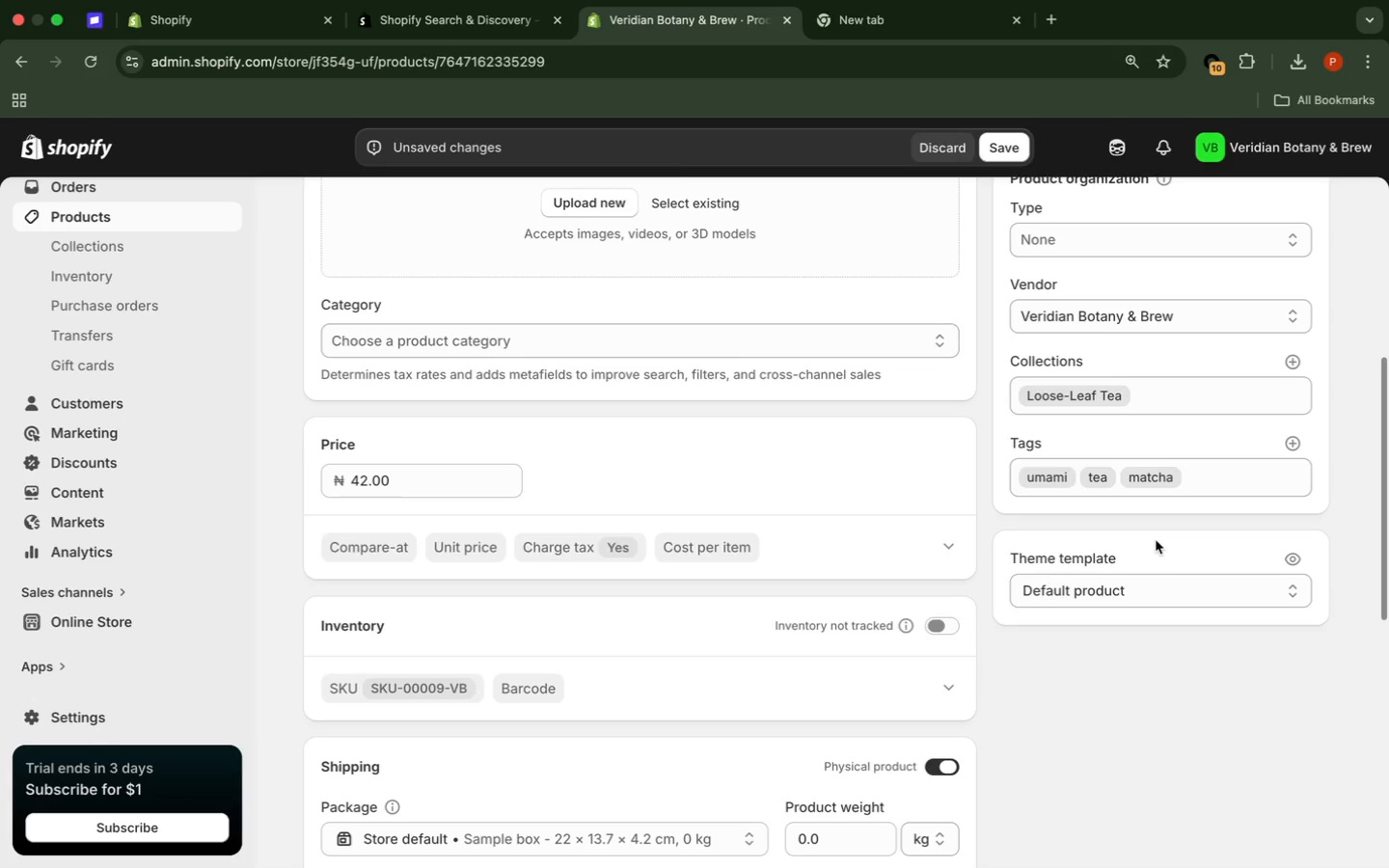 
left_click([1015, 154])
 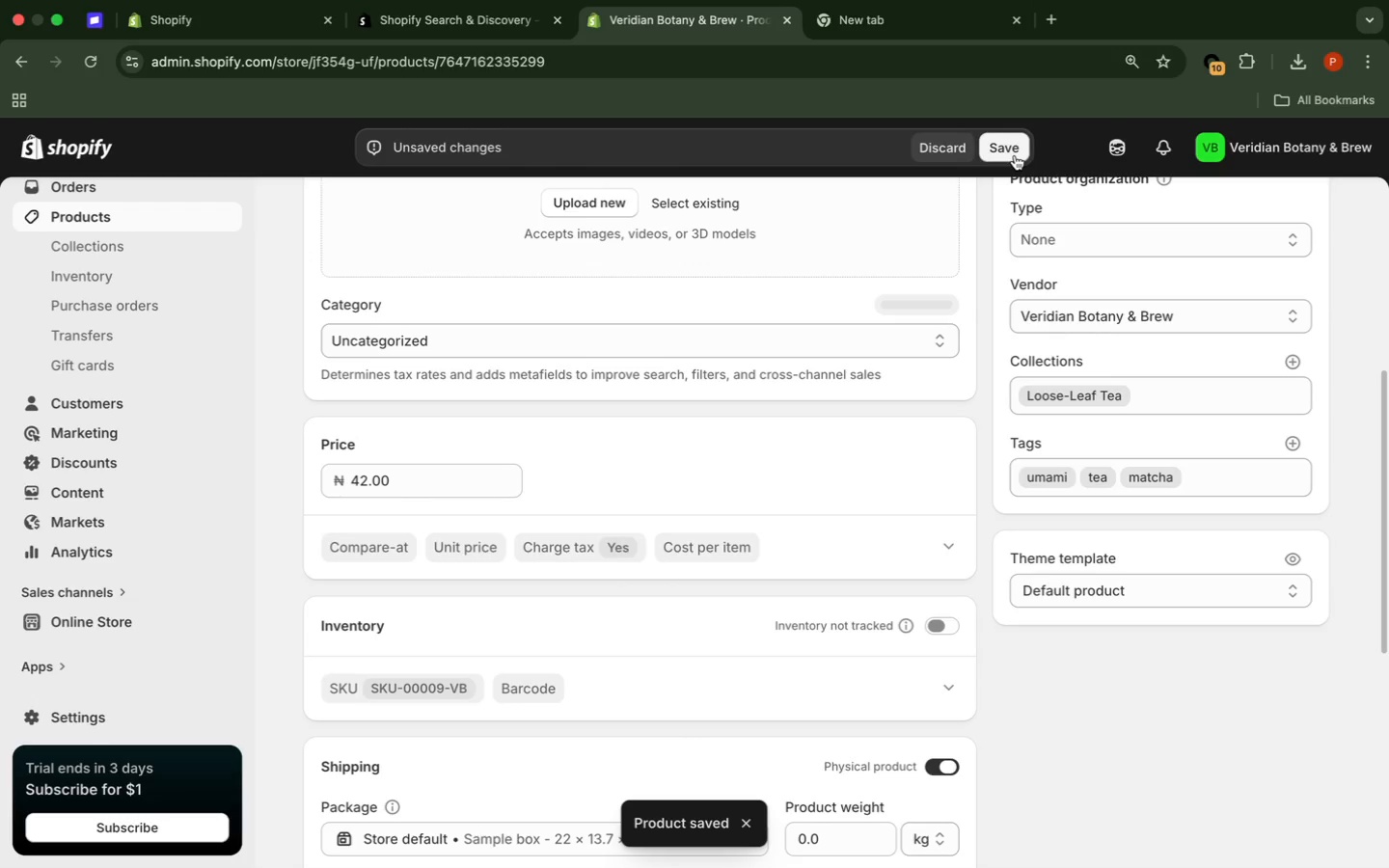 
wait(9.94)
 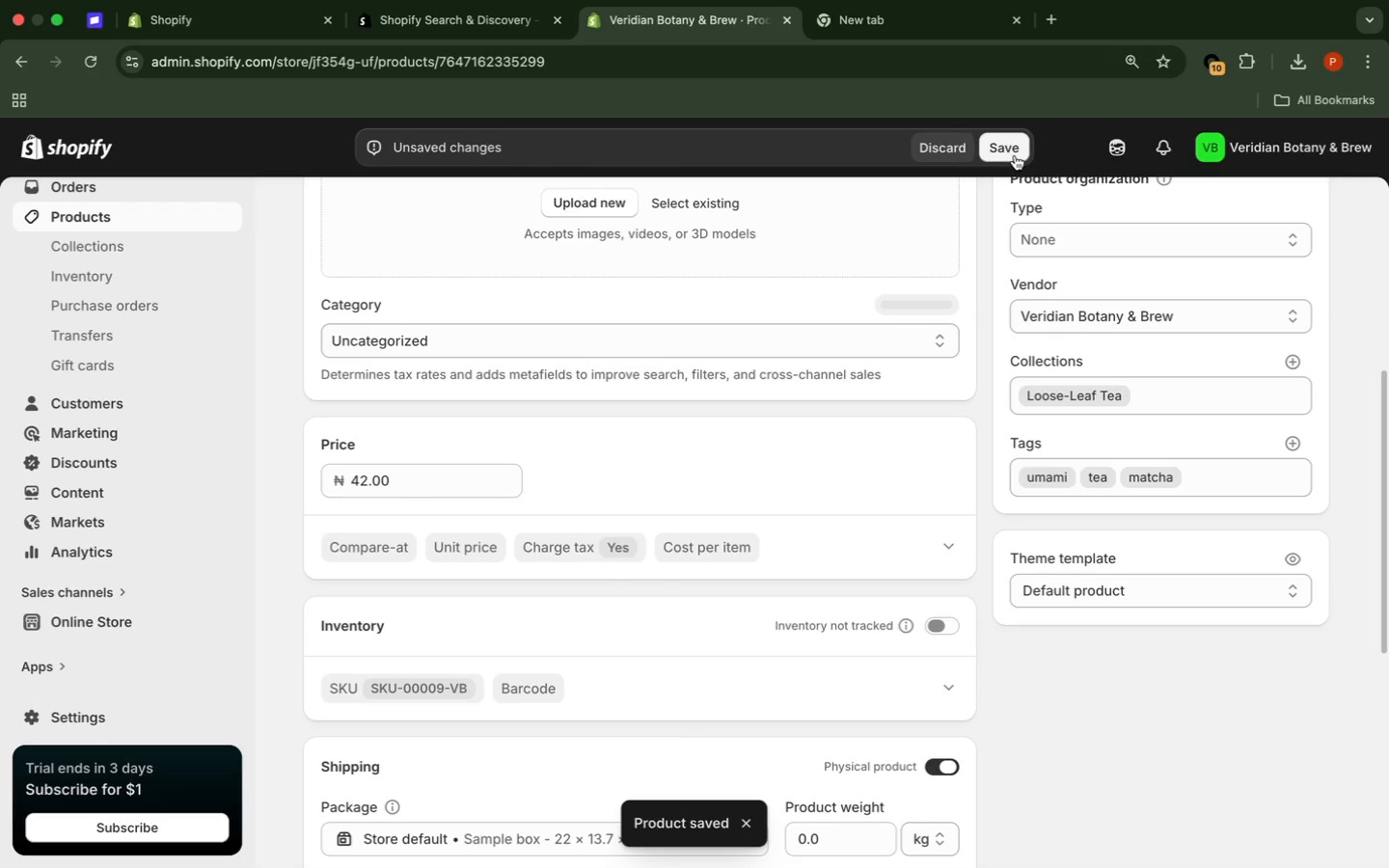 
scroll: coordinate [887, 264], scroll_direction: up, amount: 21.0
 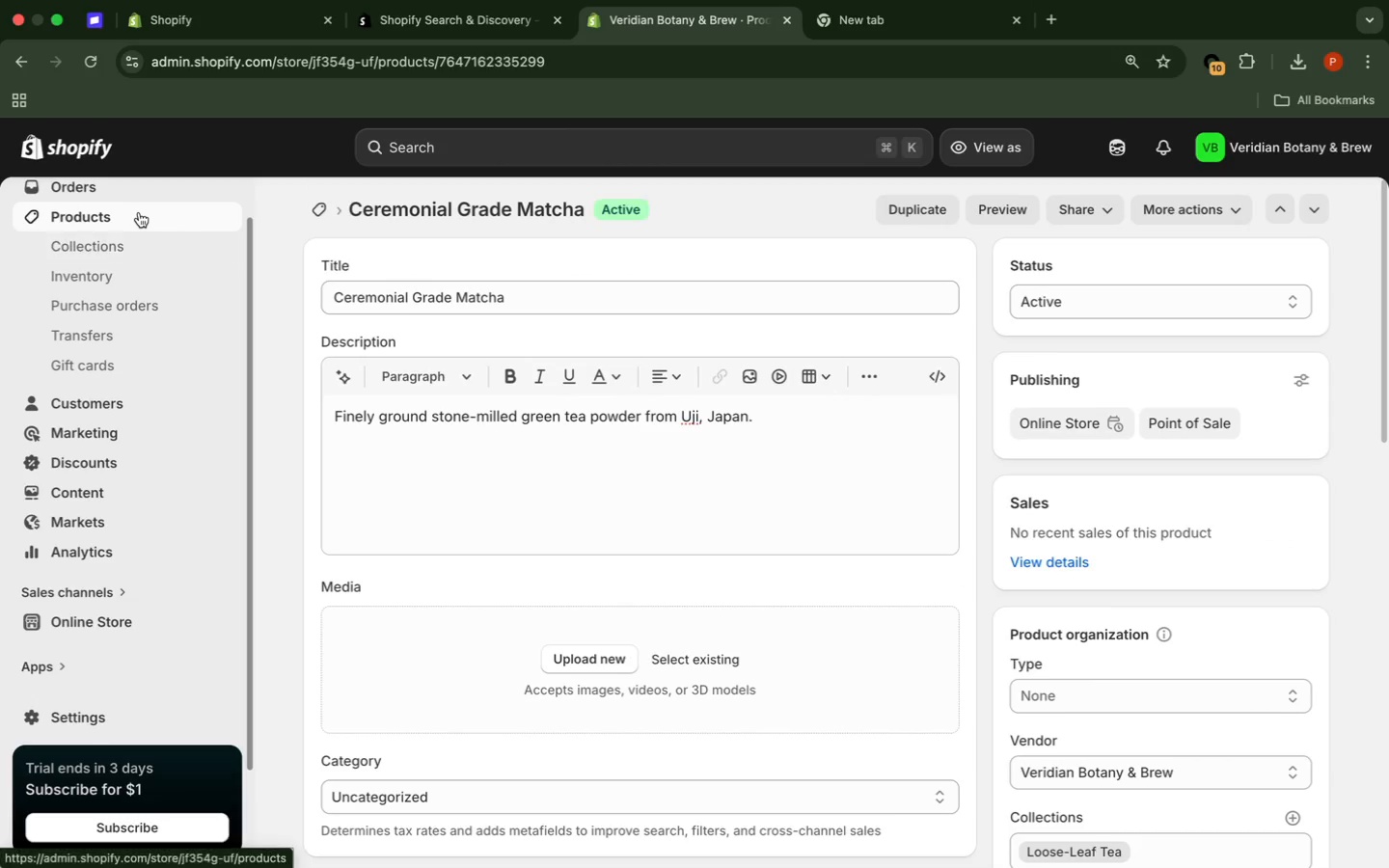 
left_click([139, 212])
 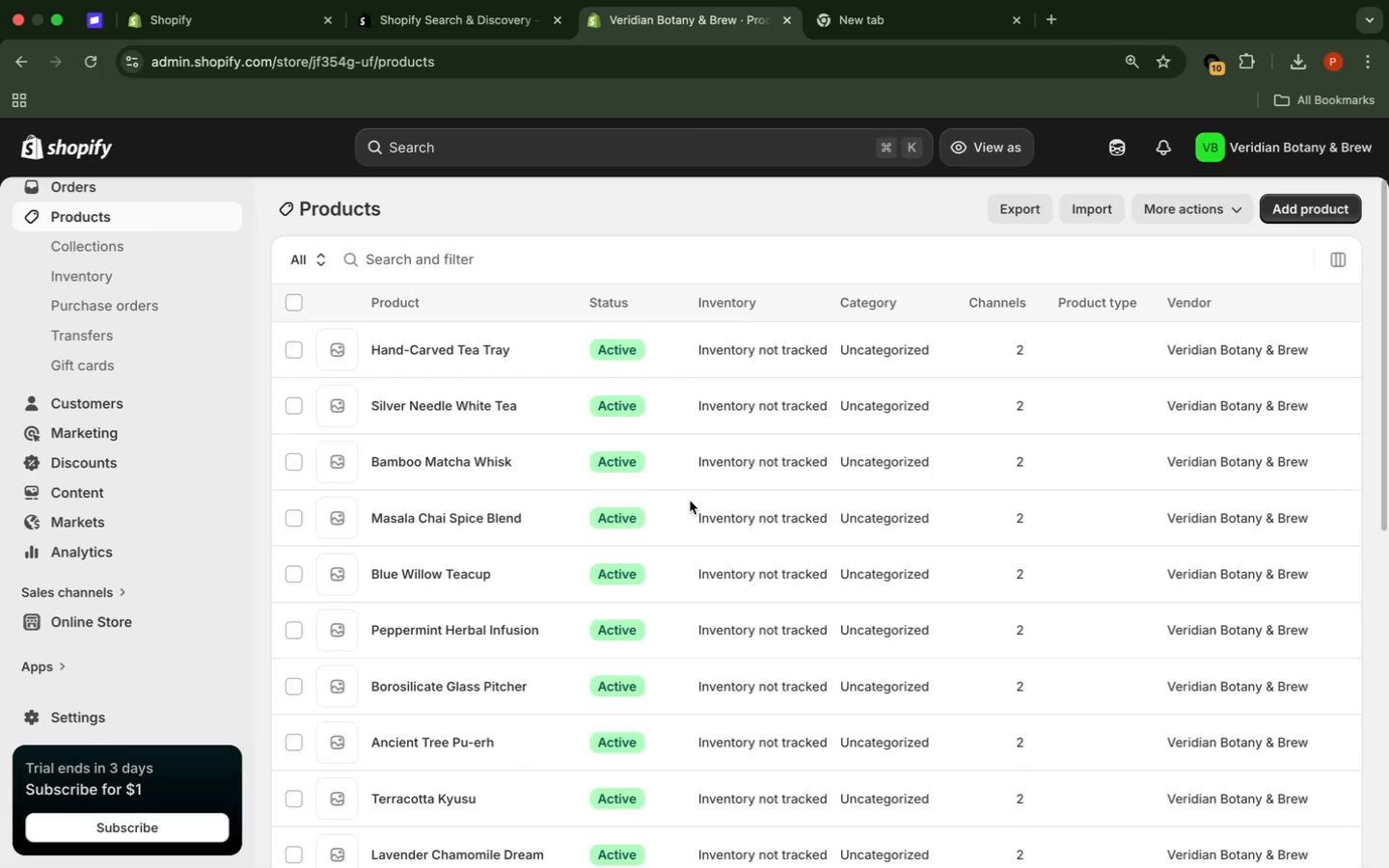 
scroll: coordinate [689, 500], scroll_direction: down, amount: 31.0
 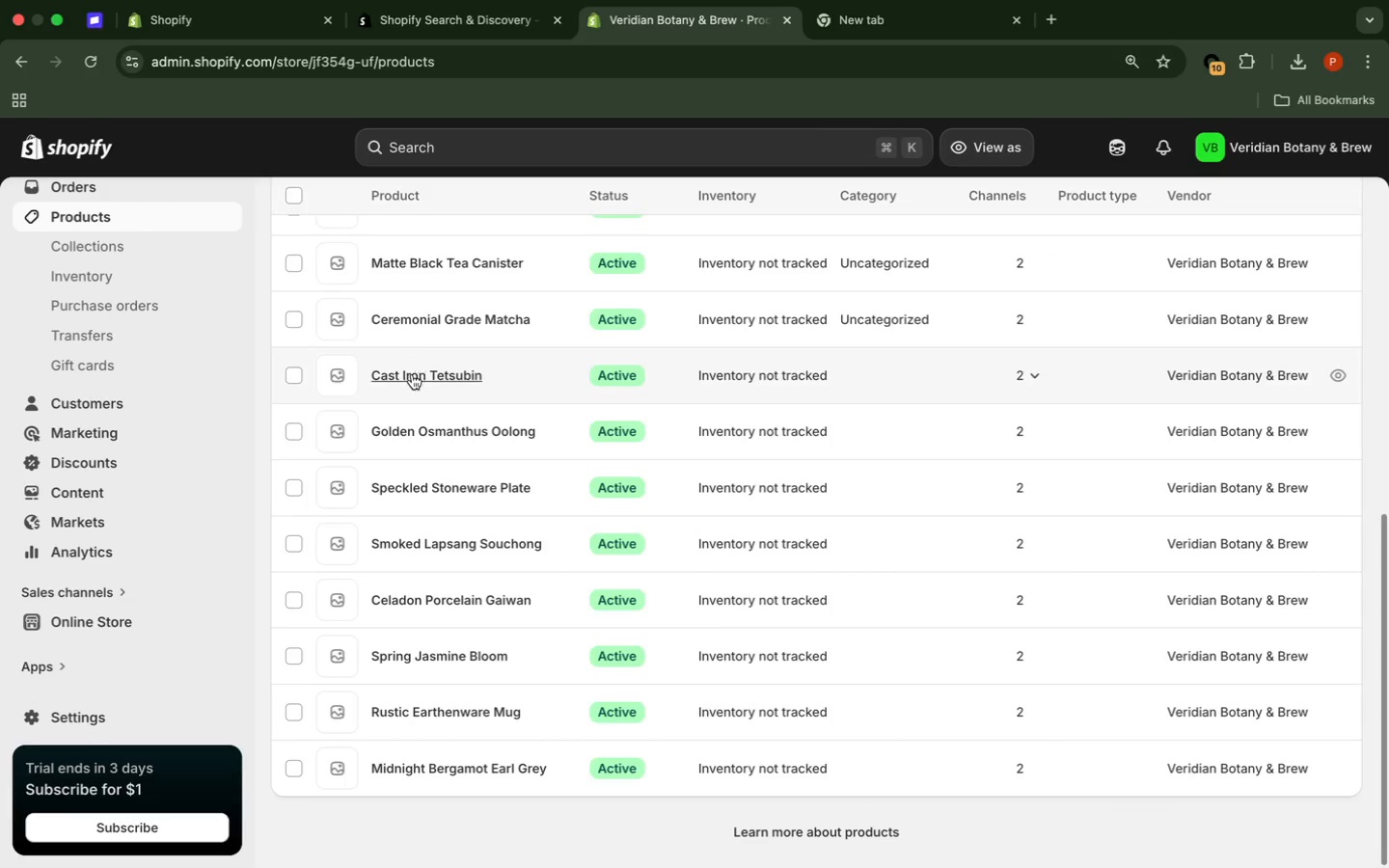 
left_click([412, 374])
 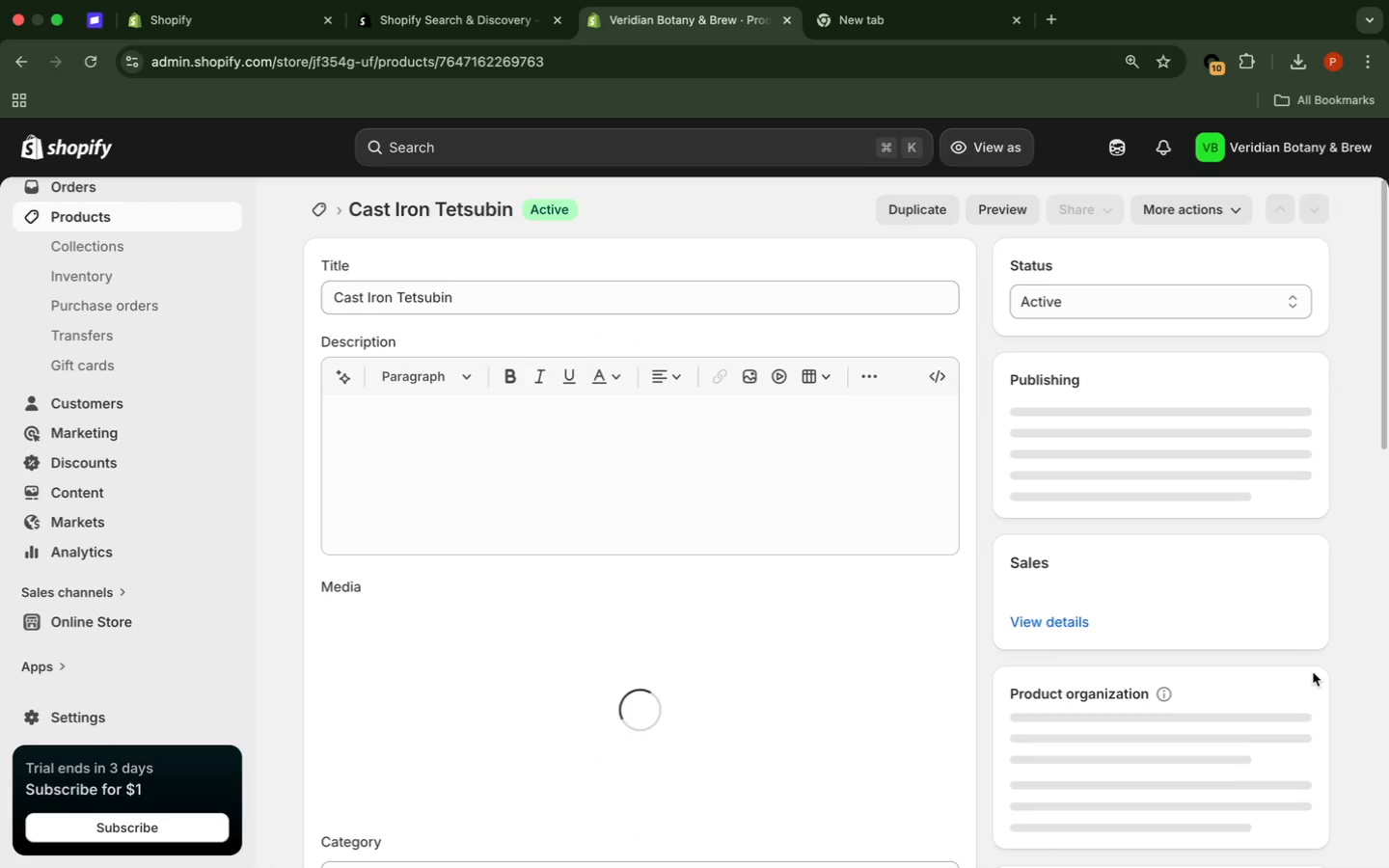 
scroll: coordinate [1304, 670], scroll_direction: down, amount: 21.0
 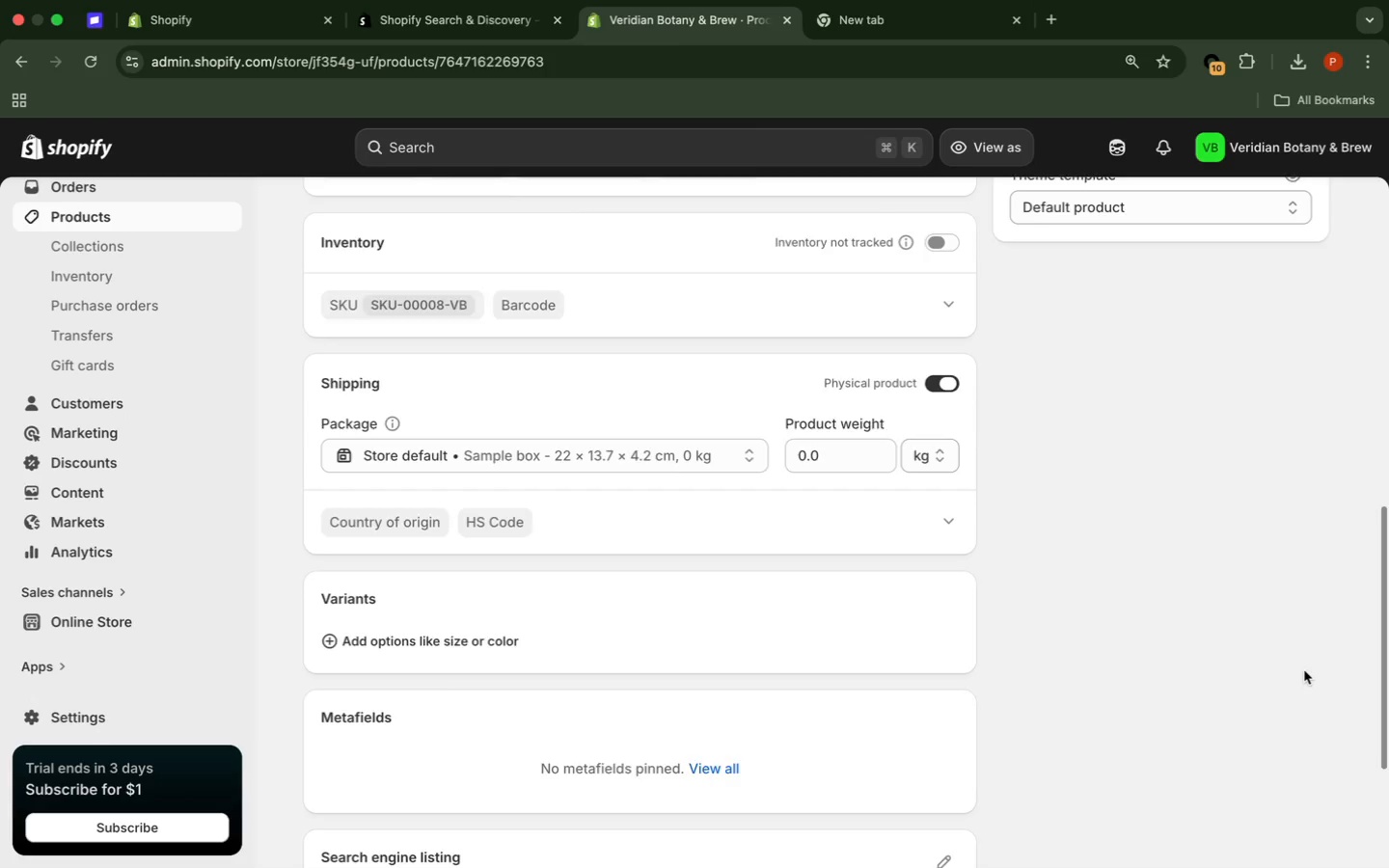 
scroll: coordinate [1304, 670], scroll_direction: up, amount: 8.0
 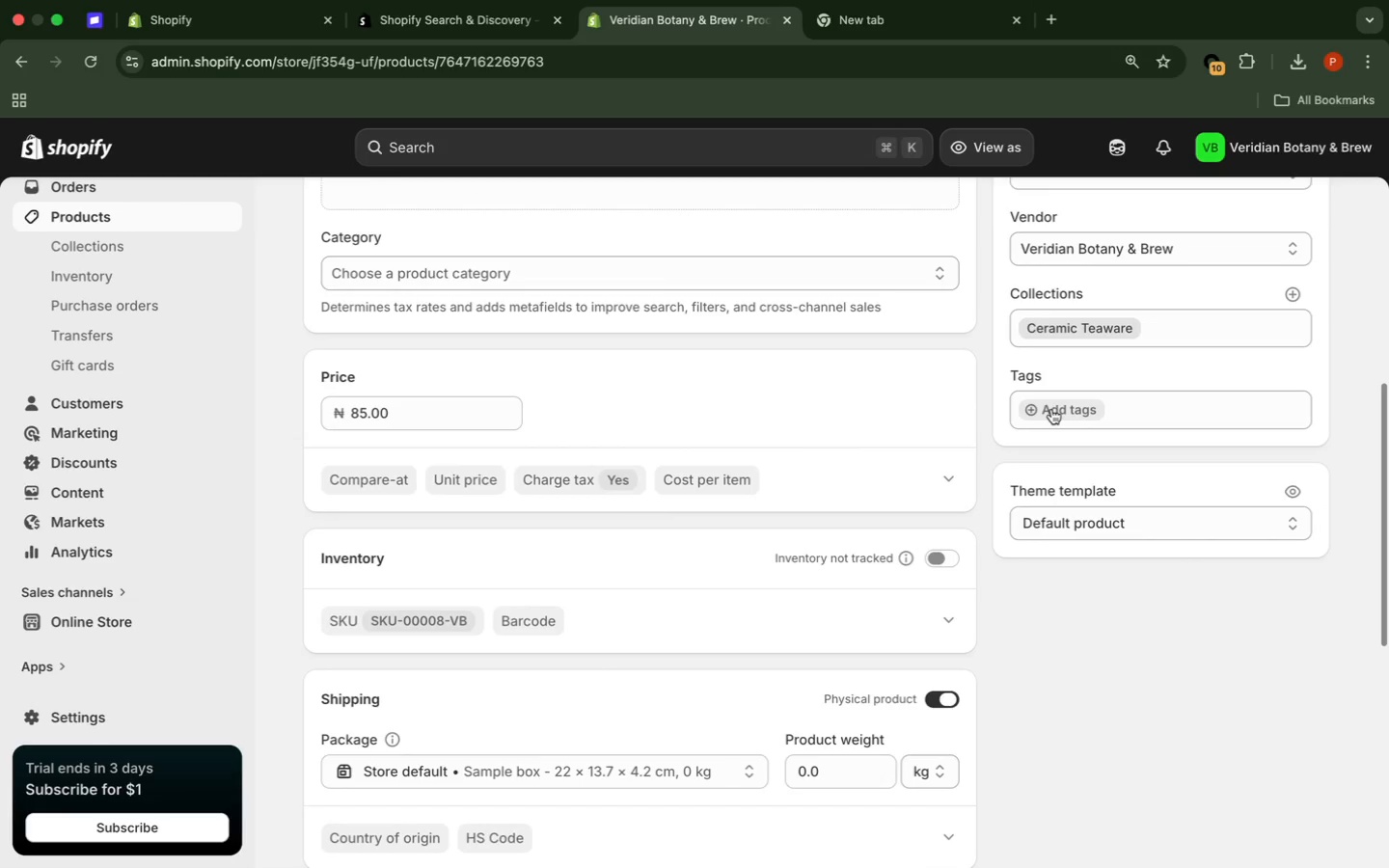 
left_click([1051, 409])
 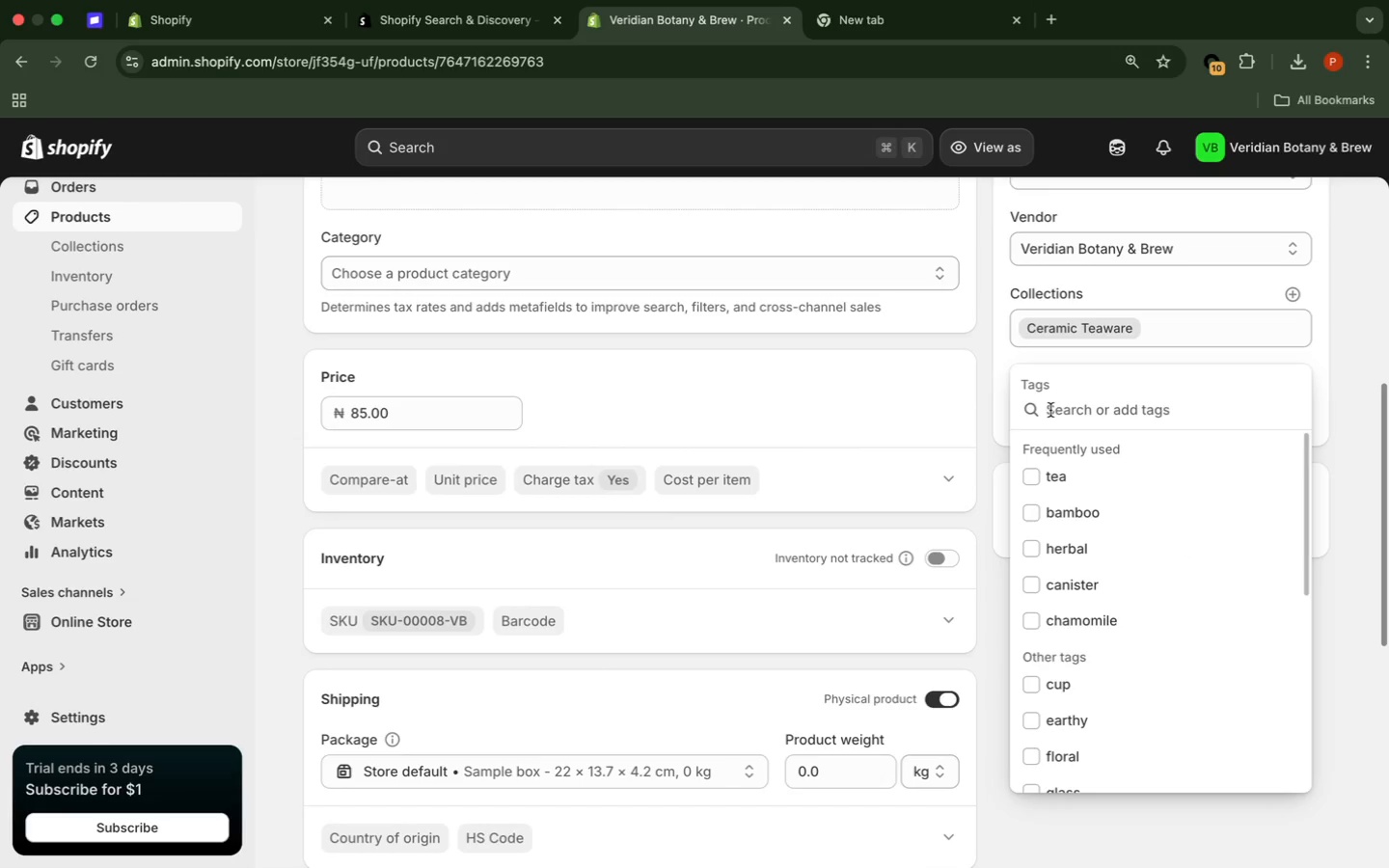 
wait(7.4)
 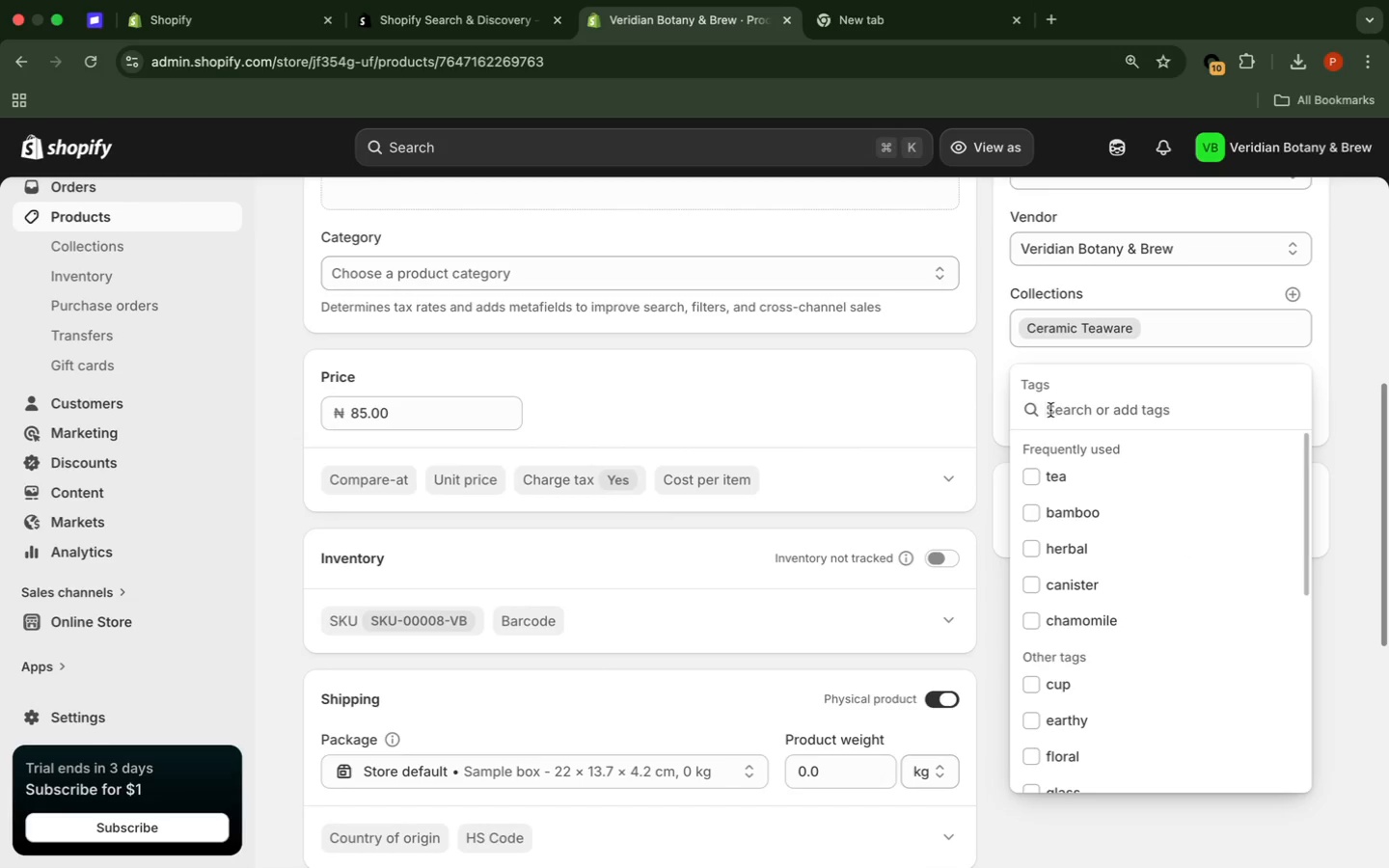 
type(cast iron)
 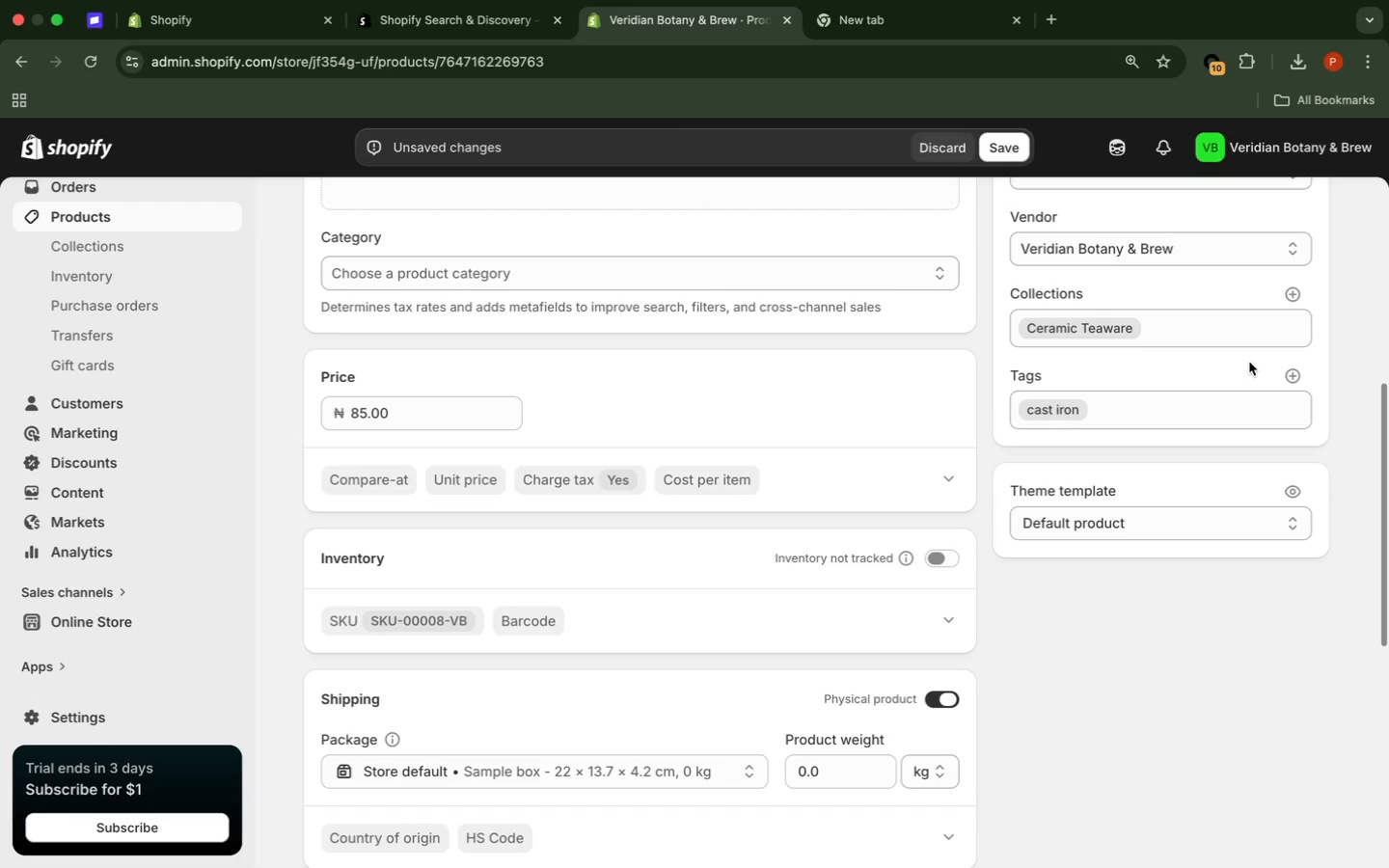 
wait(6.18)
 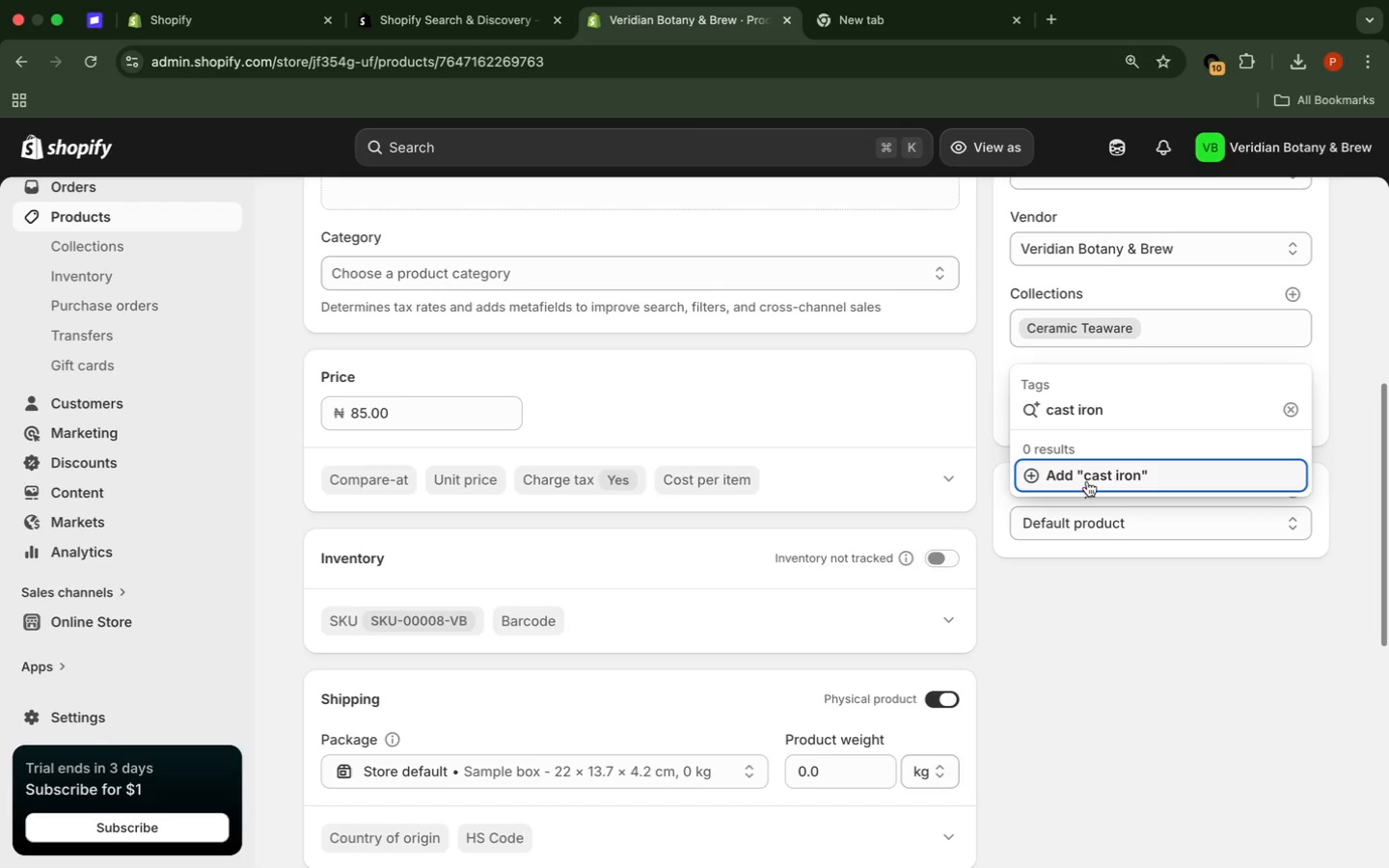 
left_click([1299, 376])
 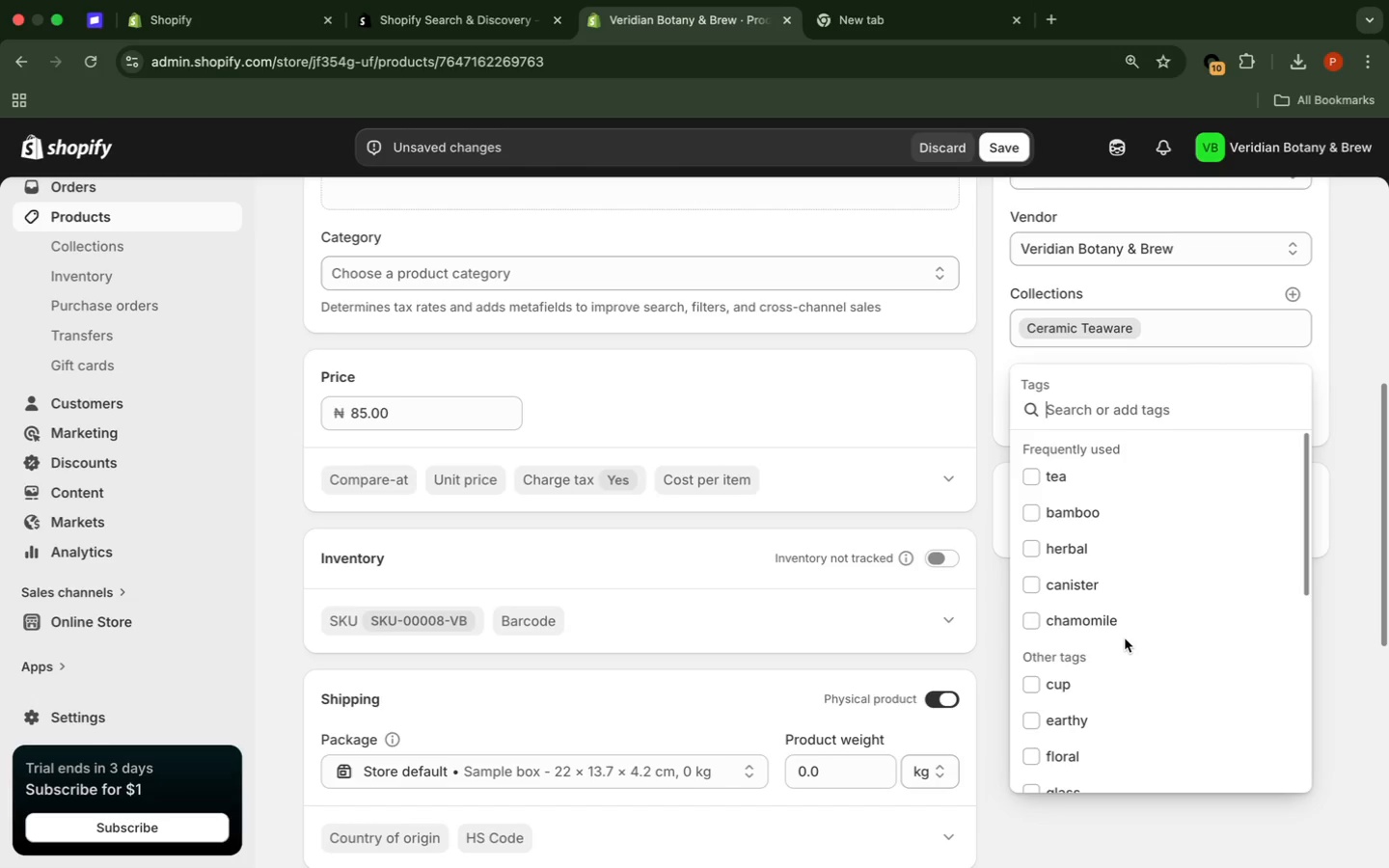 
scroll: coordinate [1125, 637], scroll_direction: down, amount: 21.0
 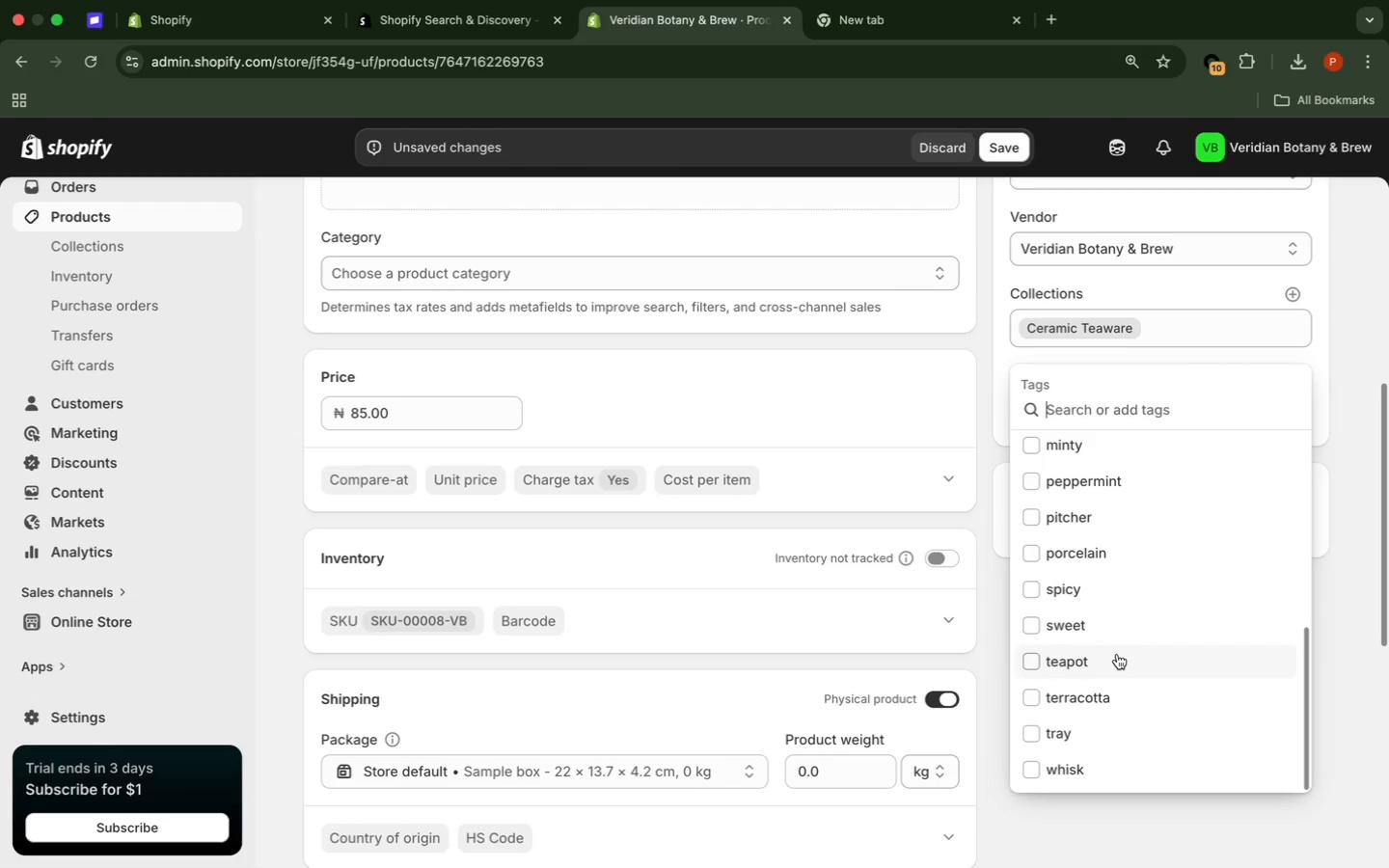 
left_click([1117, 654])
 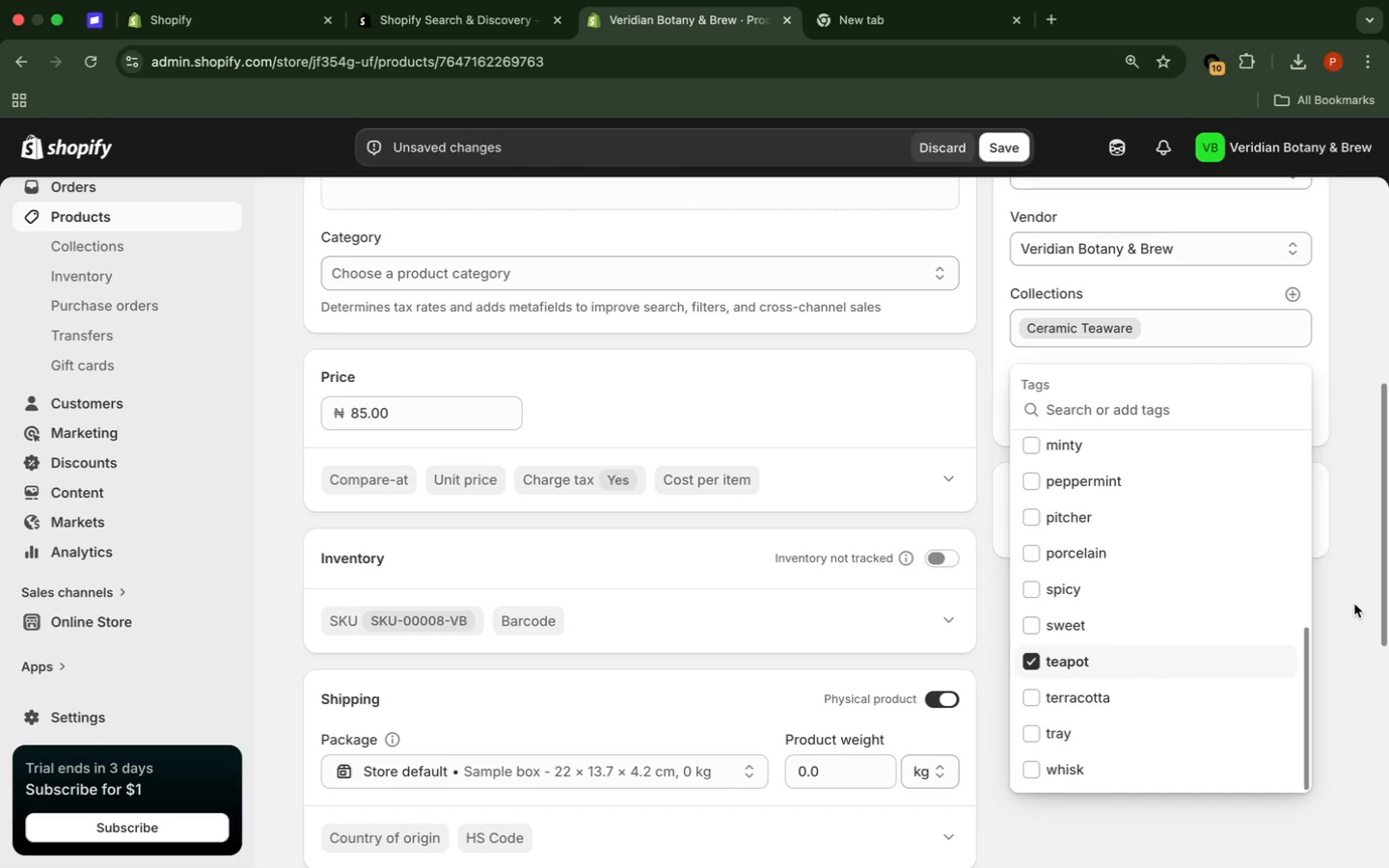 
left_click([1354, 604])
 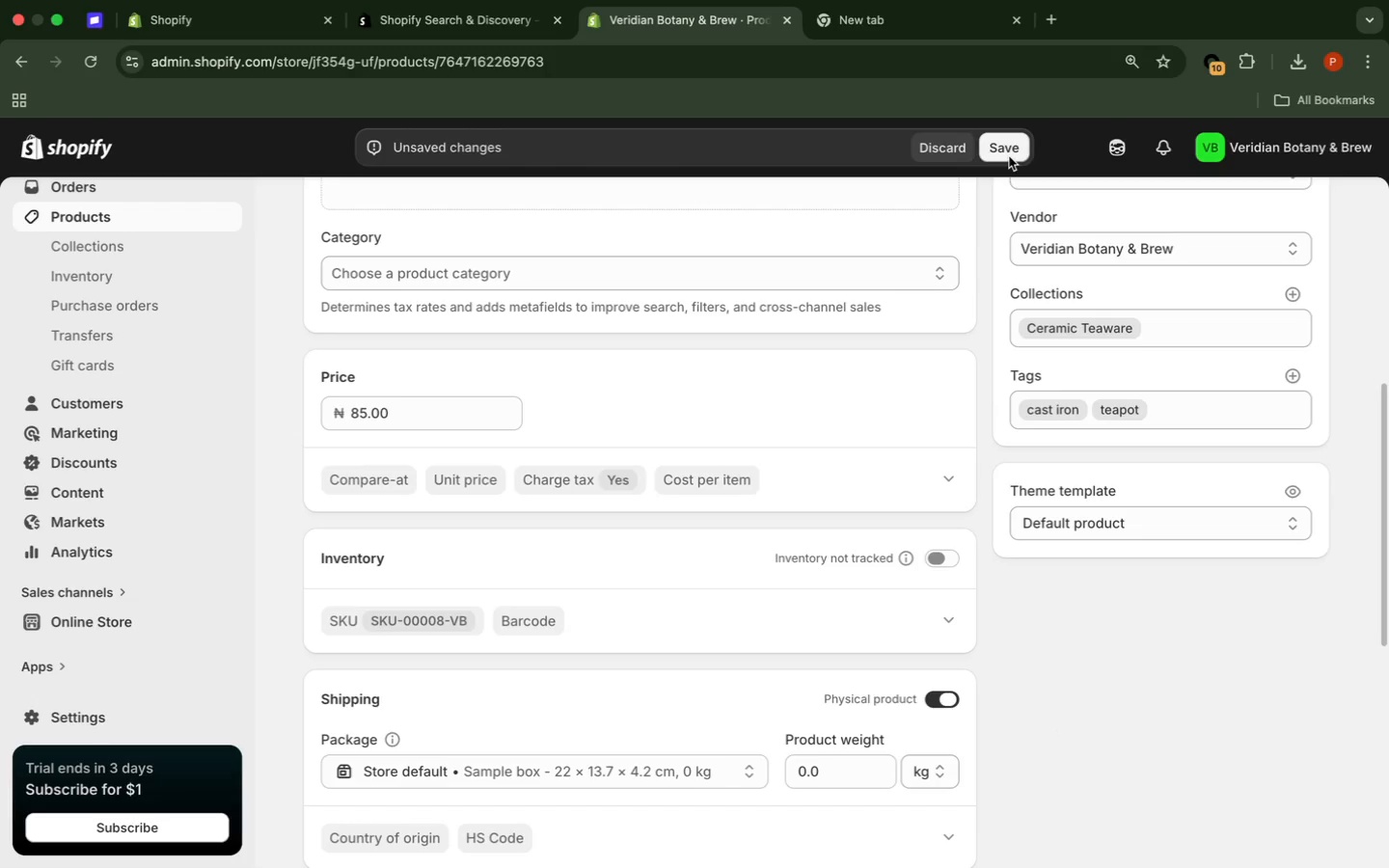 
left_click([1012, 146])
 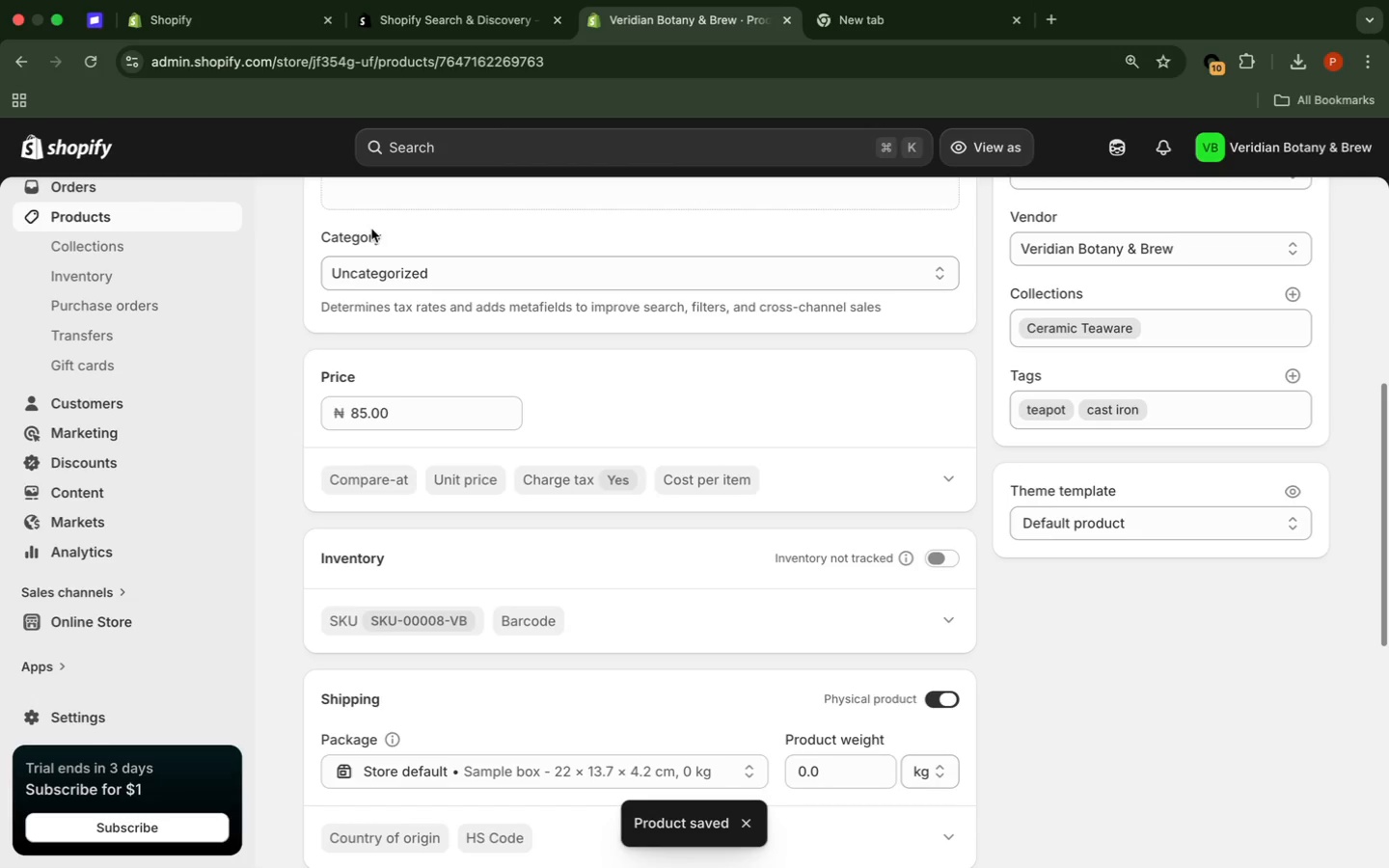 
wait(7.91)
 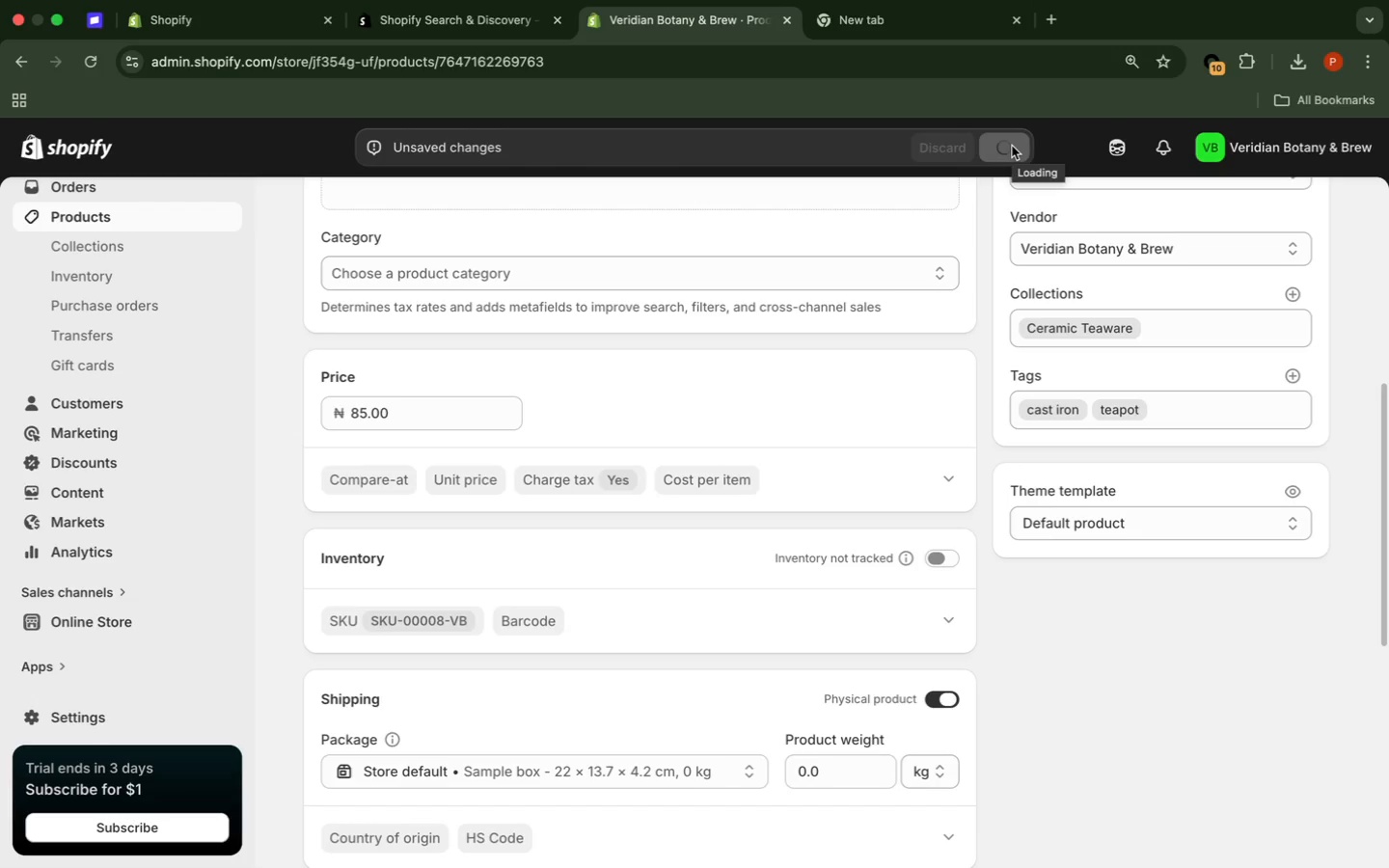 
left_click([203, 208])
 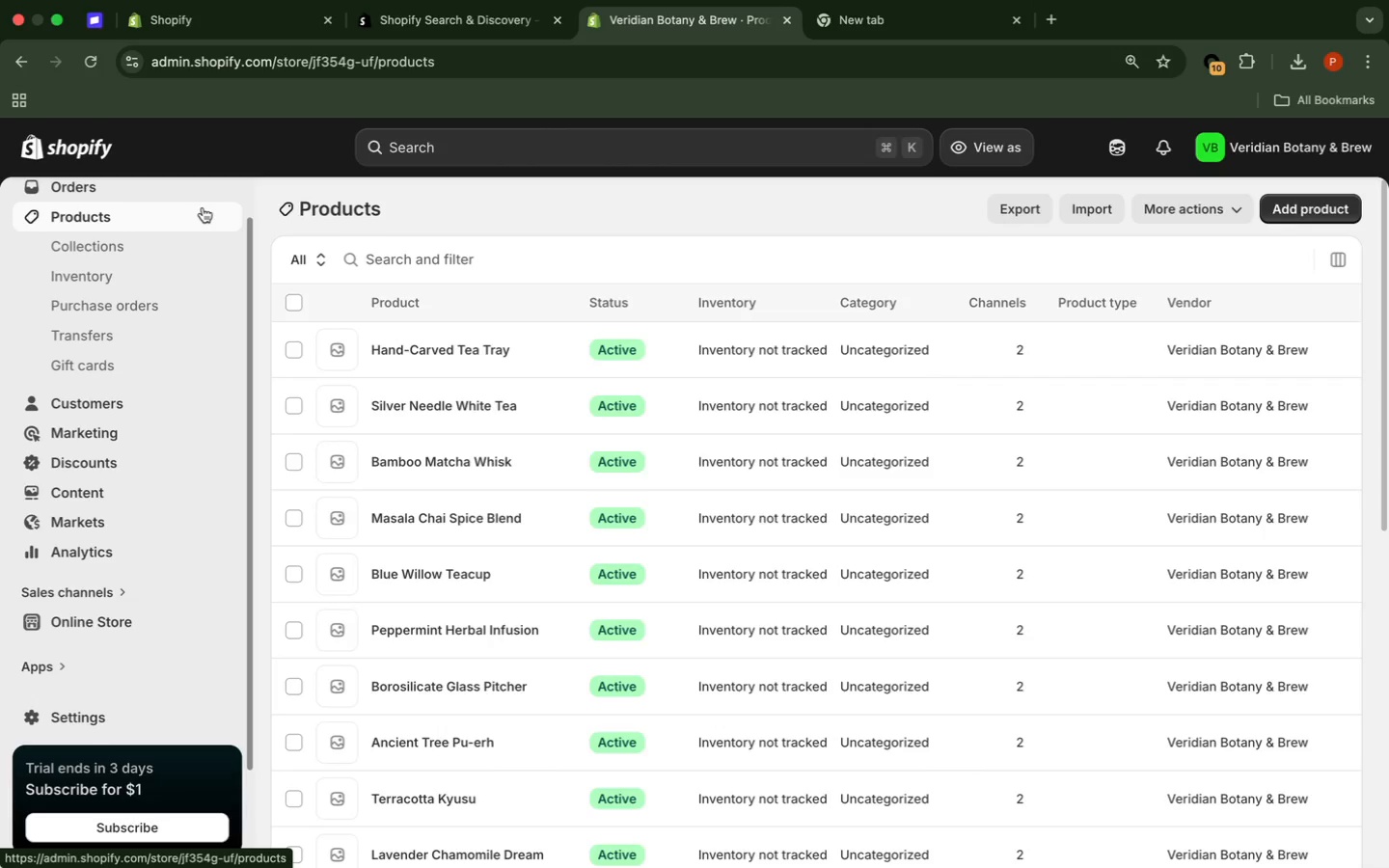 
scroll: coordinate [202, 207], scroll_direction: down, amount: 13.0
 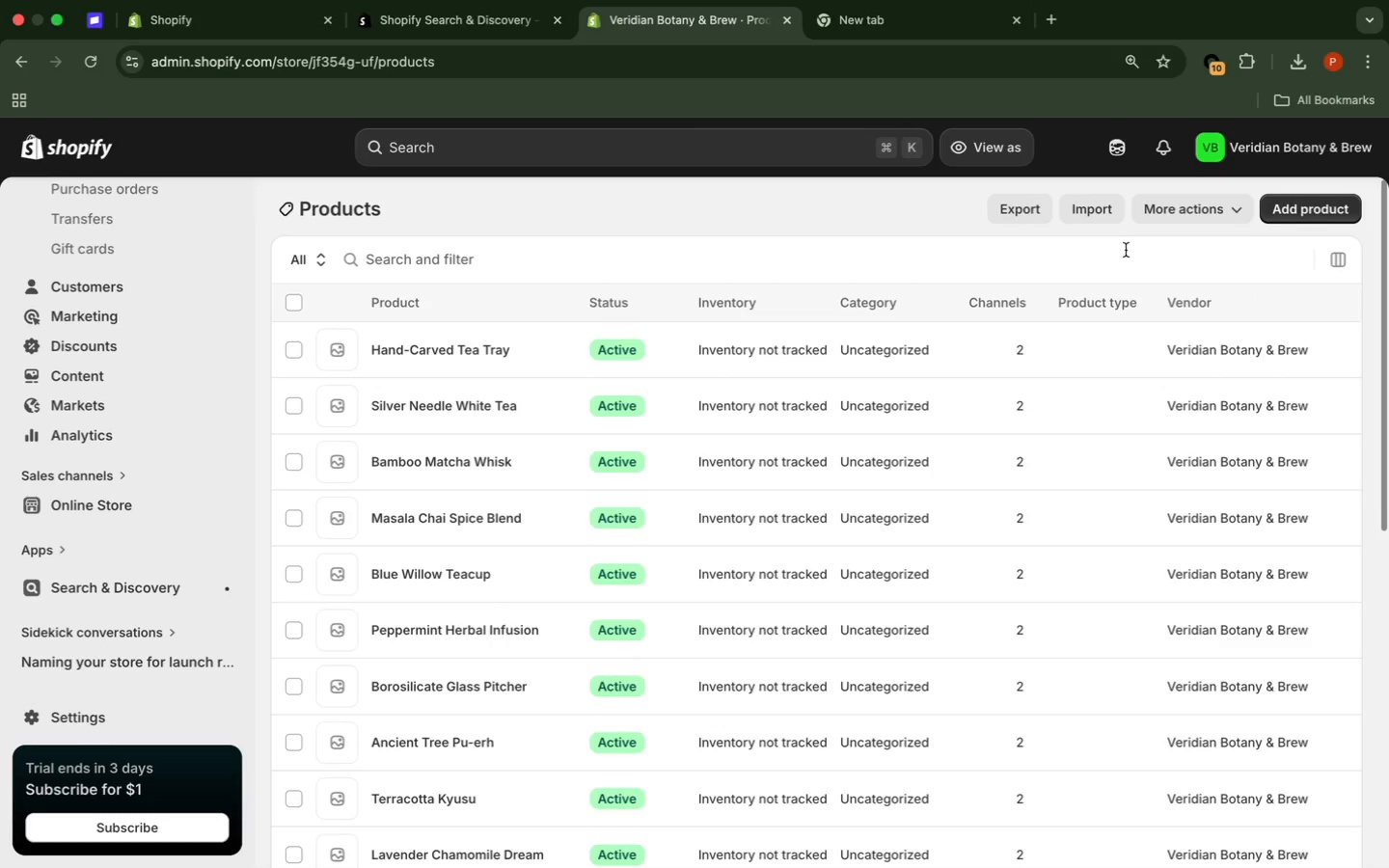 
left_click([1121, 249])
 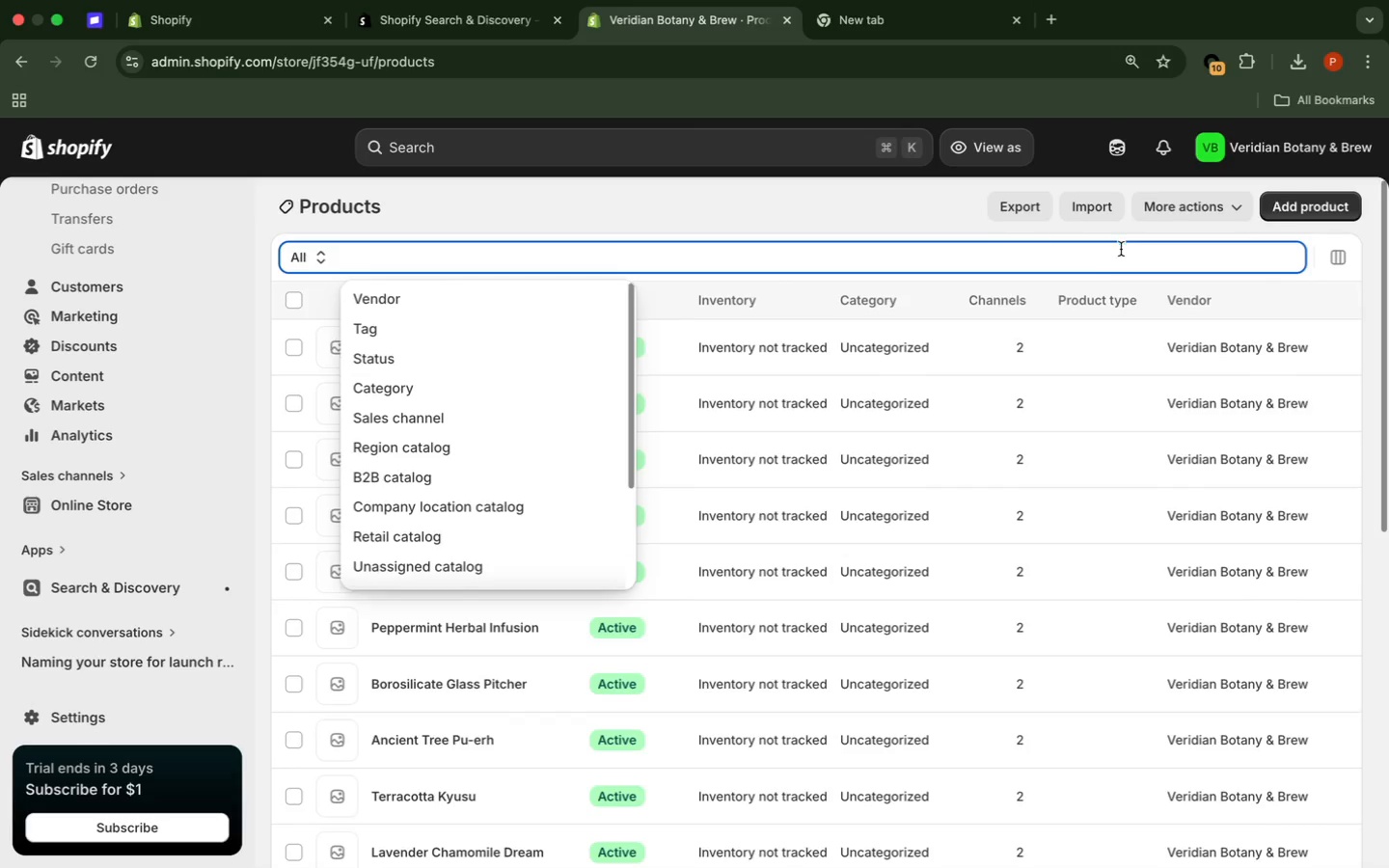 
scroll: coordinate [1008, 332], scroll_direction: down, amount: 14.0
 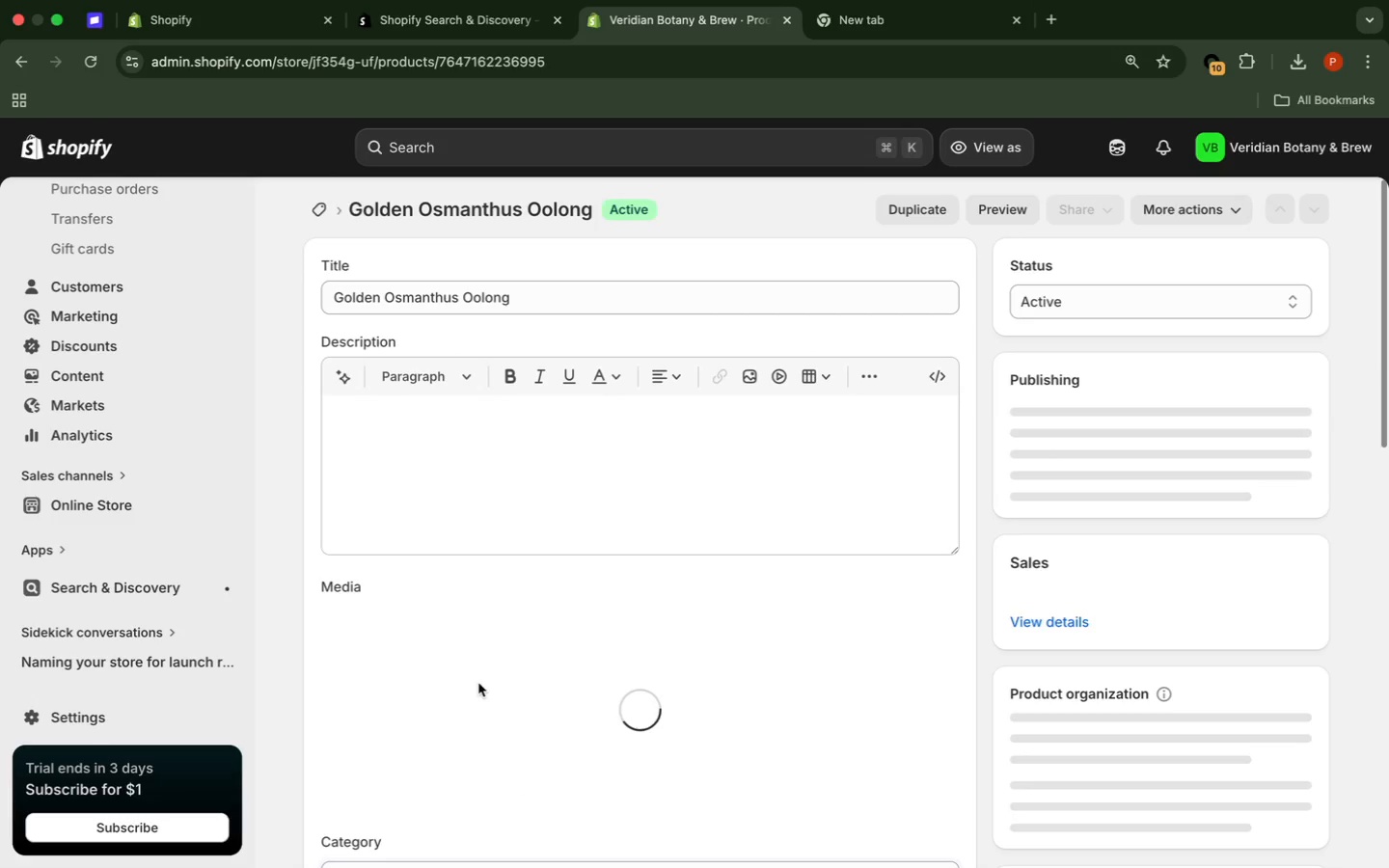 
wait(13.07)
 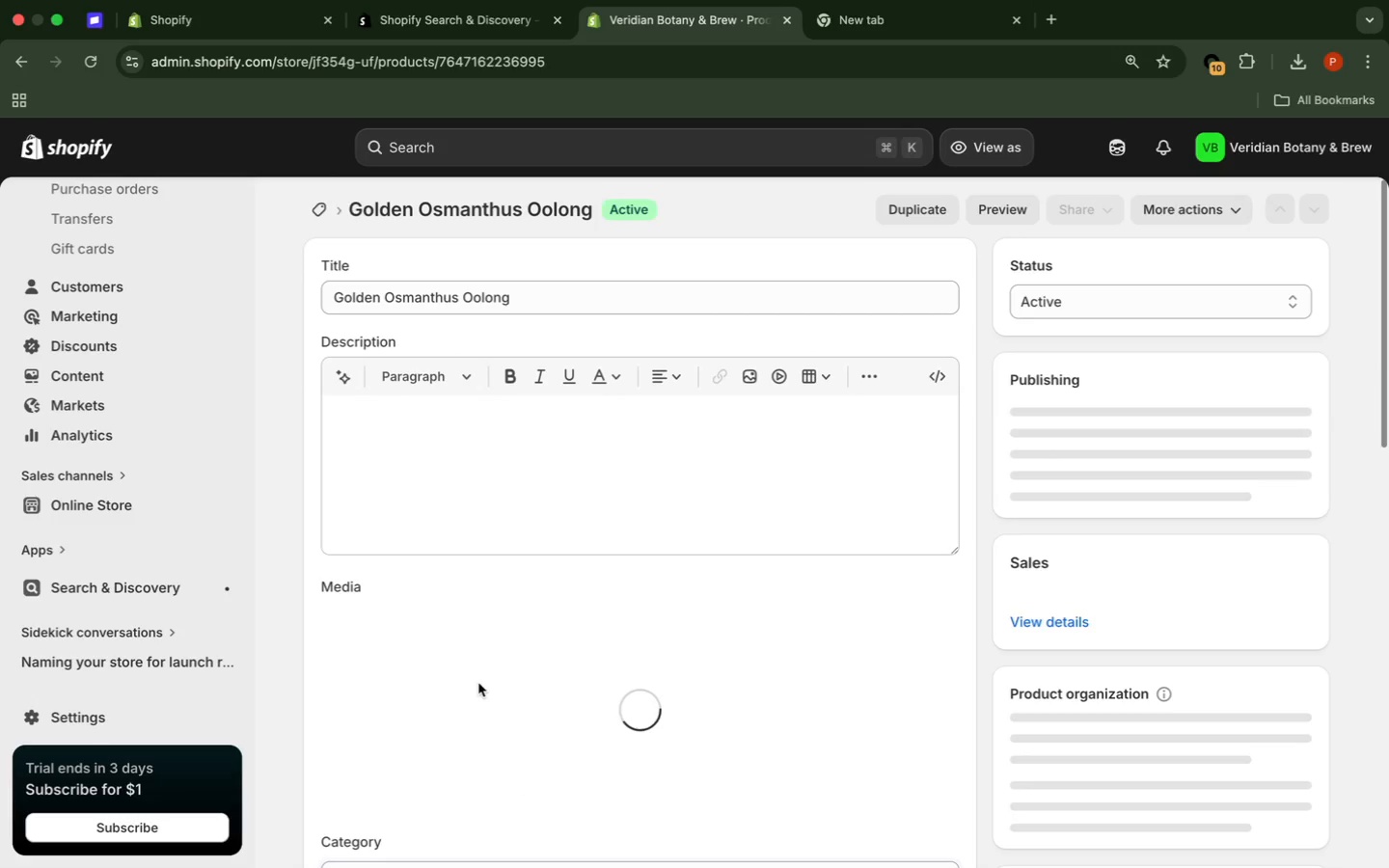 
left_click([1341, 491])
 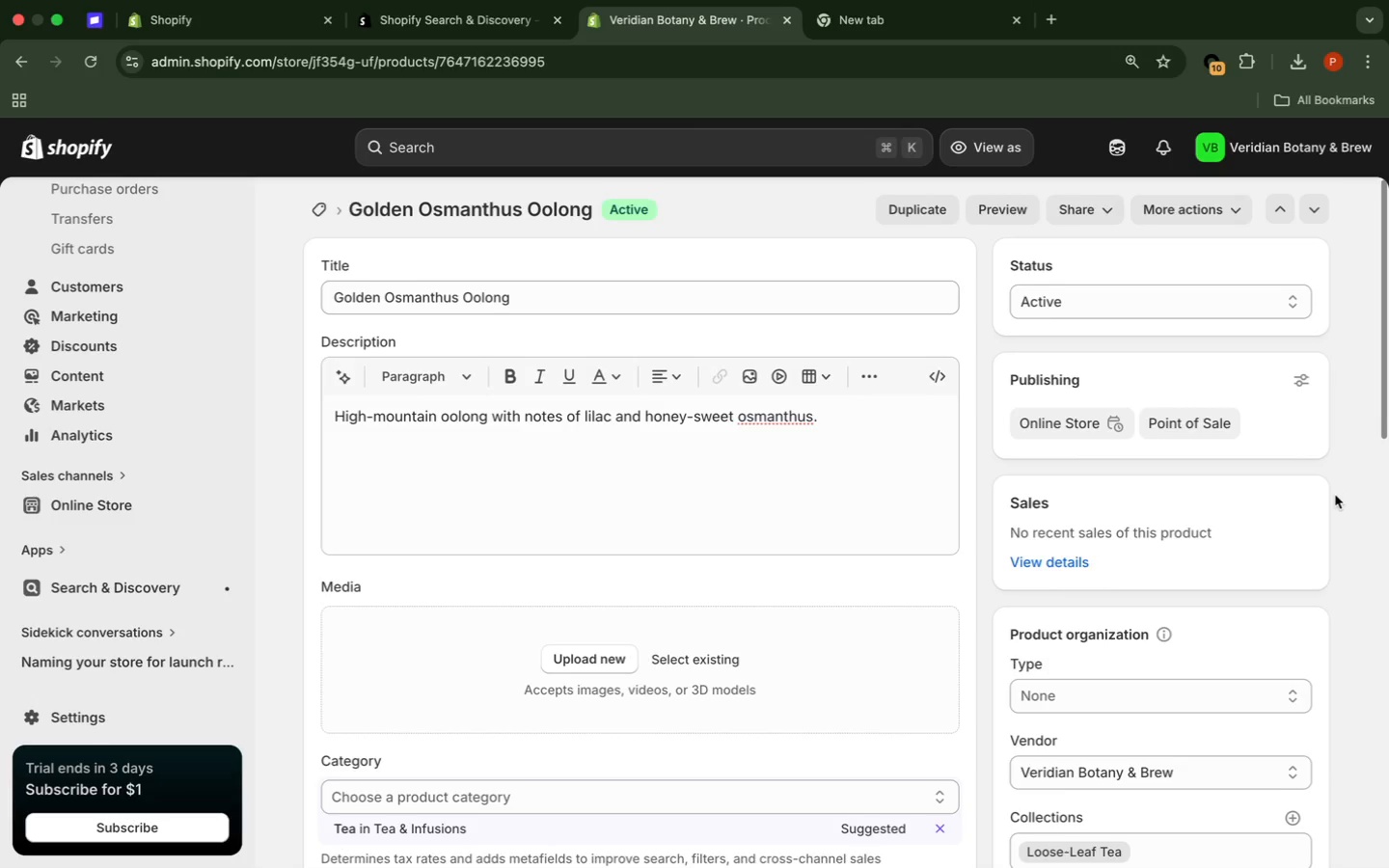 
scroll: coordinate [1334, 495], scroll_direction: down, amount: 11.0
 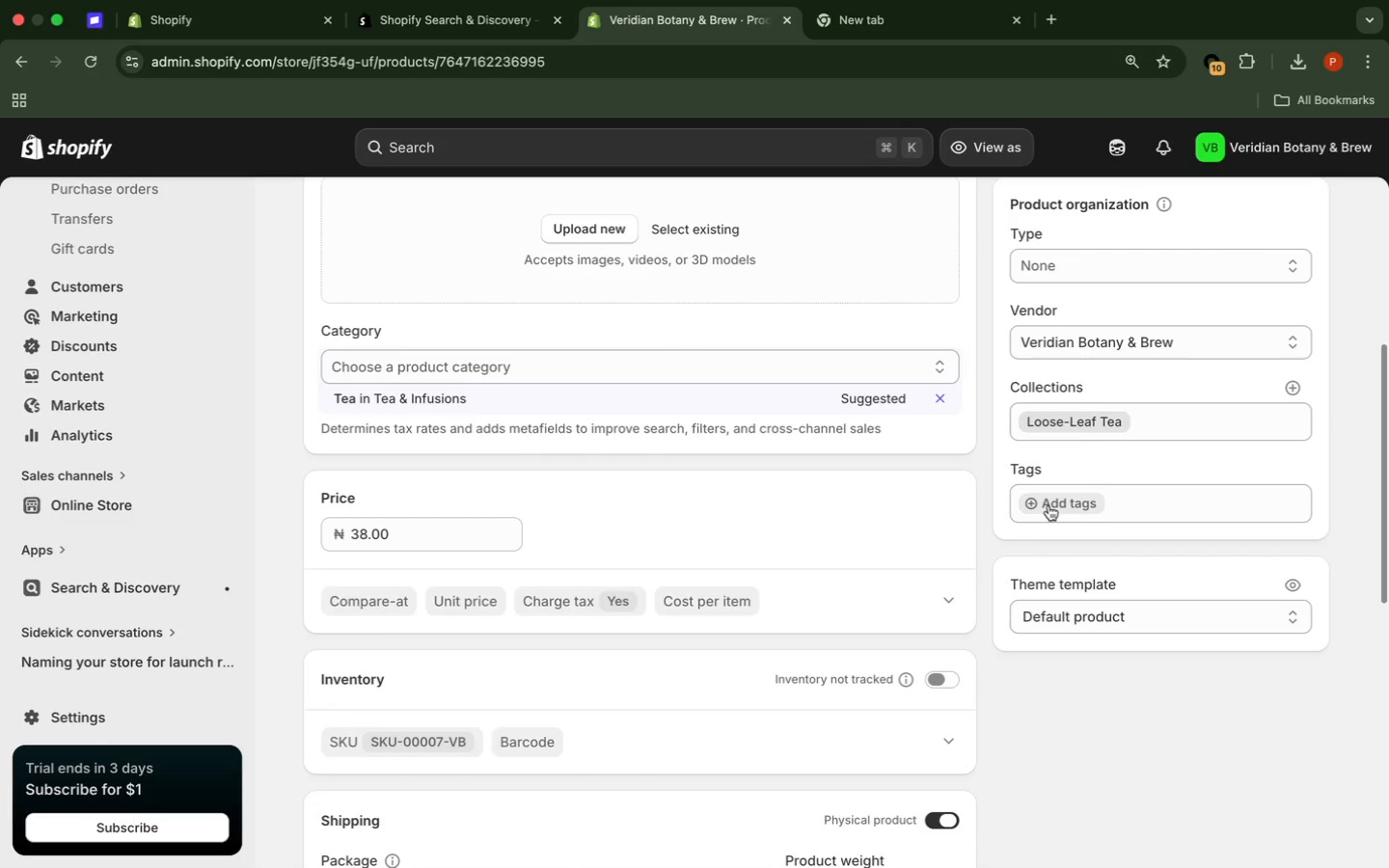 
left_click([1049, 505])
 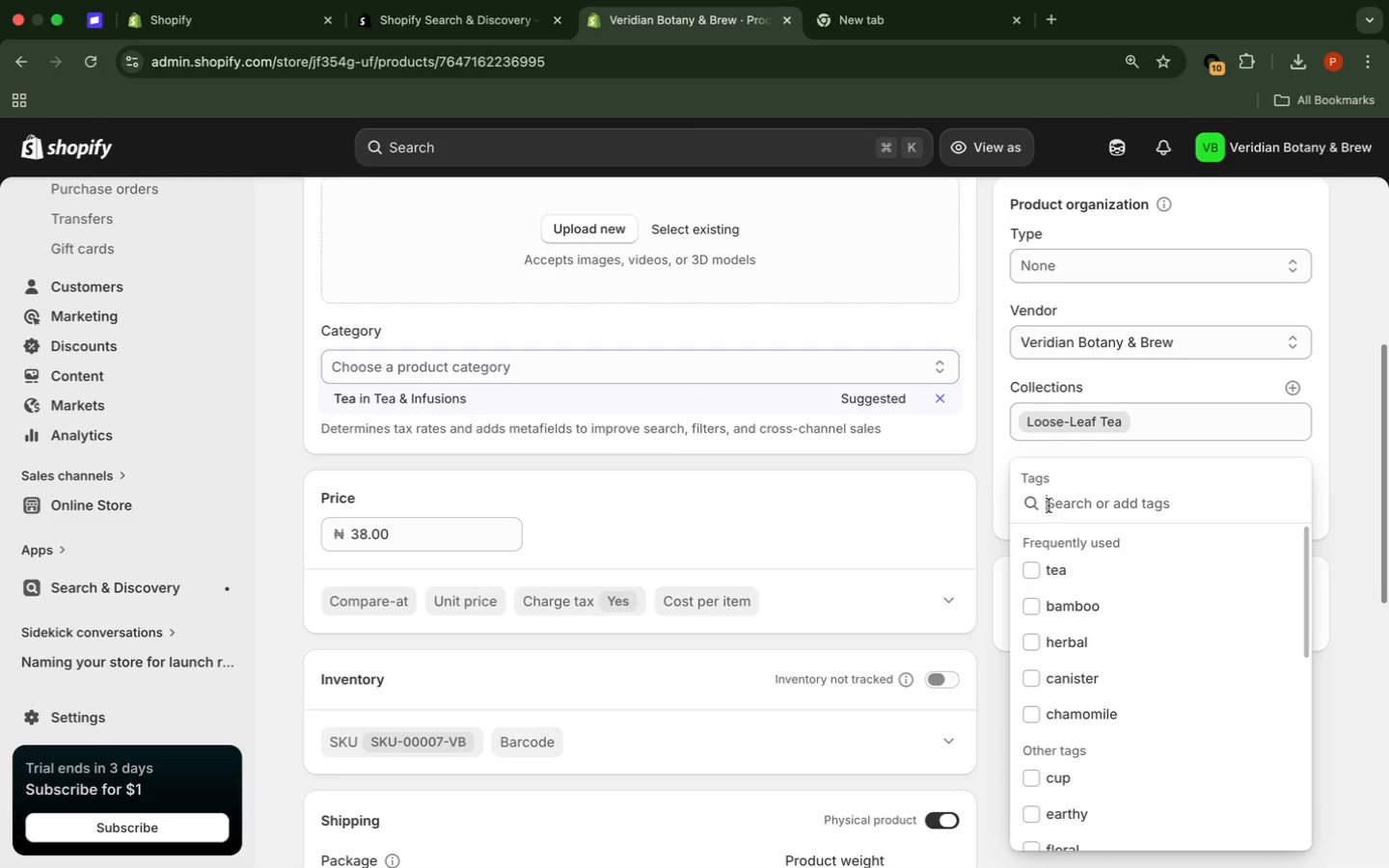 
wait(16.82)
 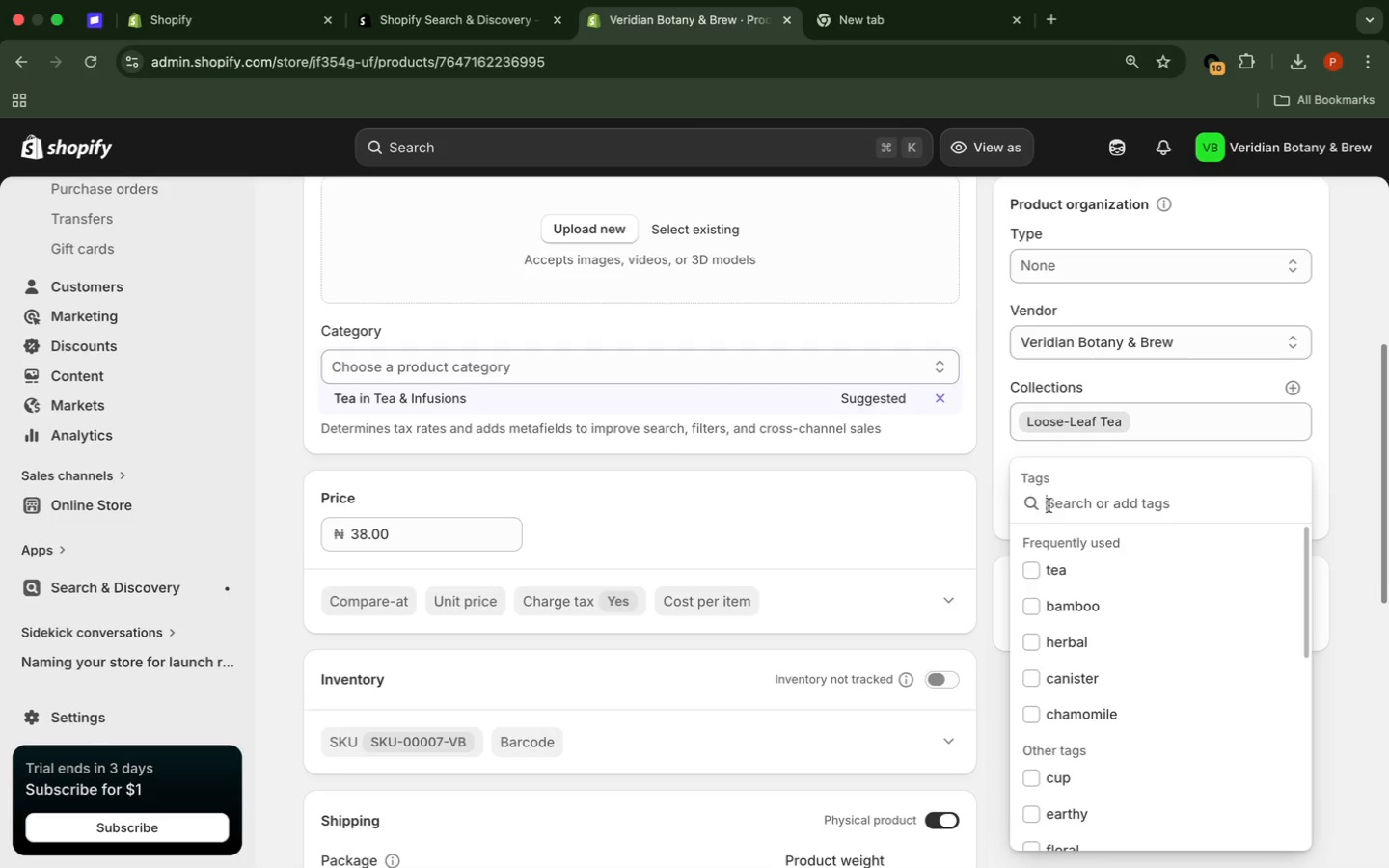 
key(F)
 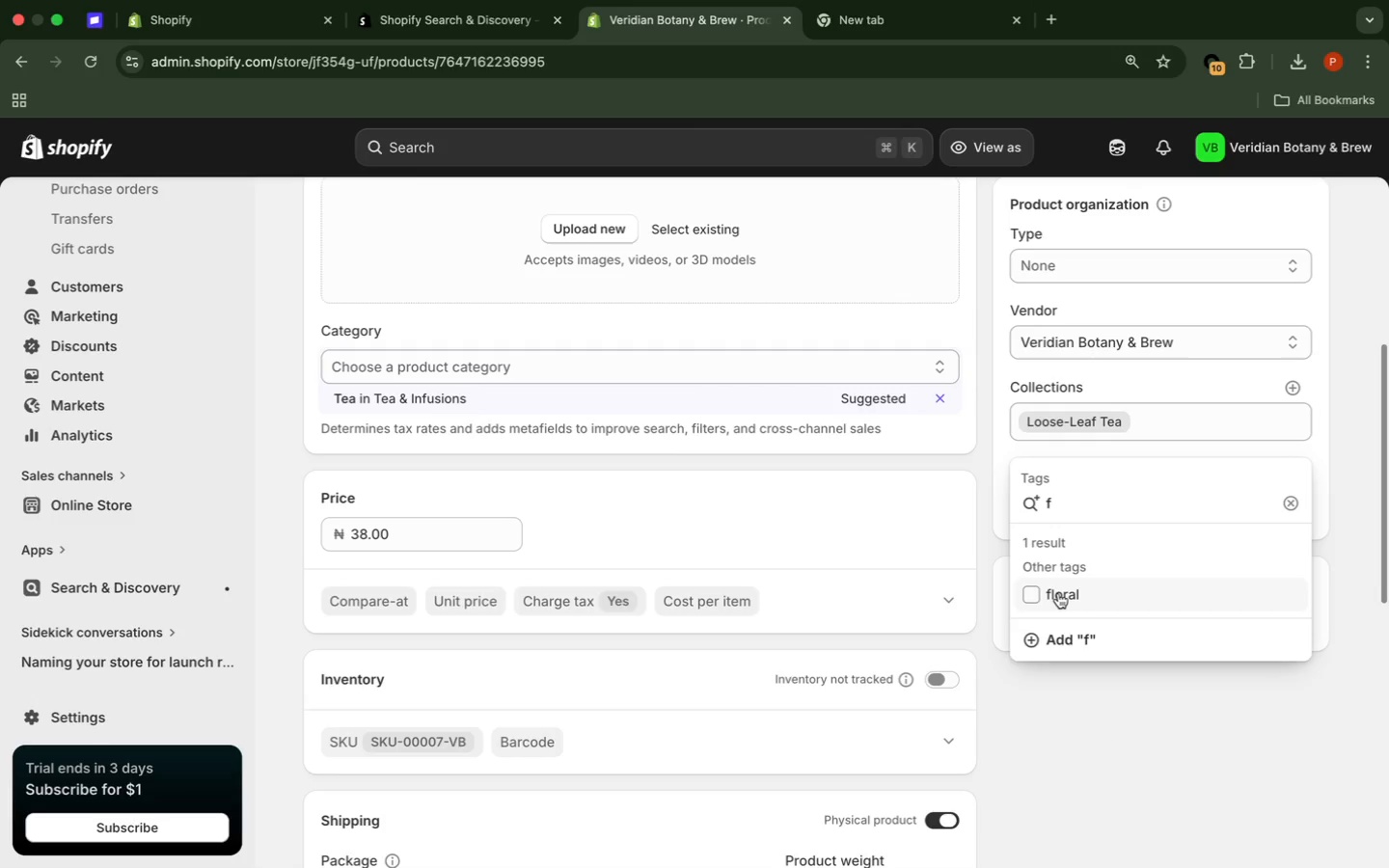 
left_click([1057, 595])
 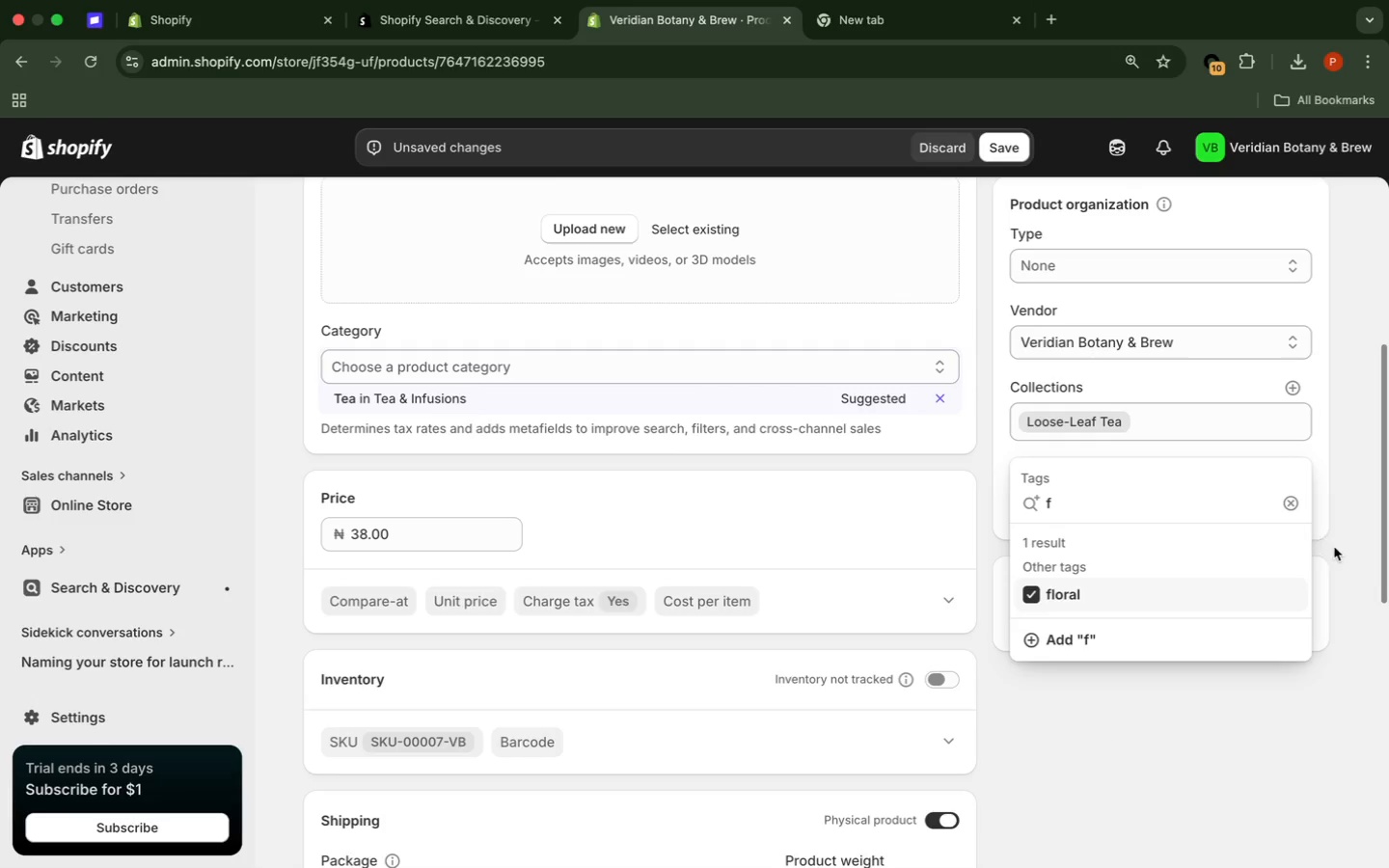 
left_click([1364, 564])
 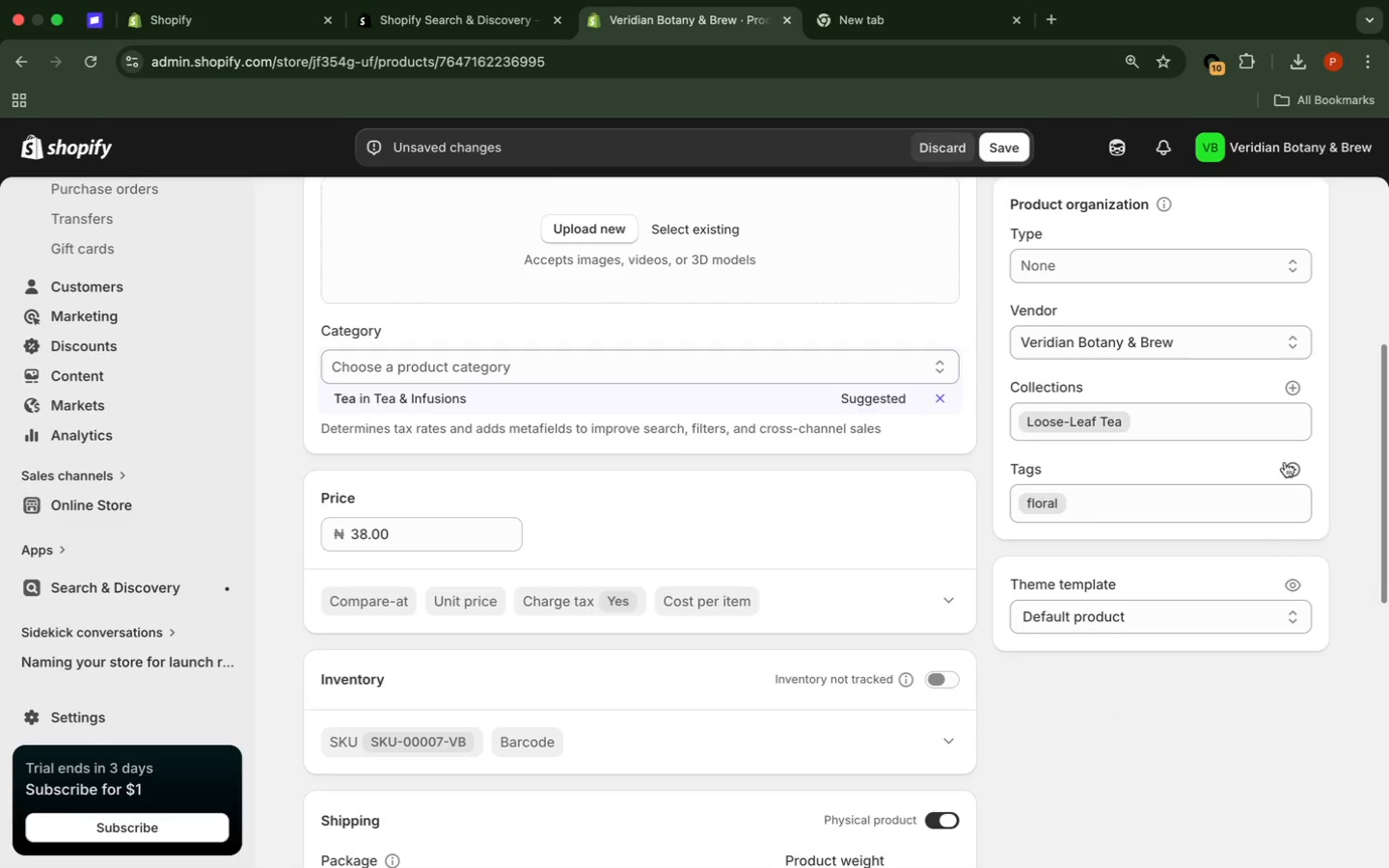 
left_click([1287, 463])
 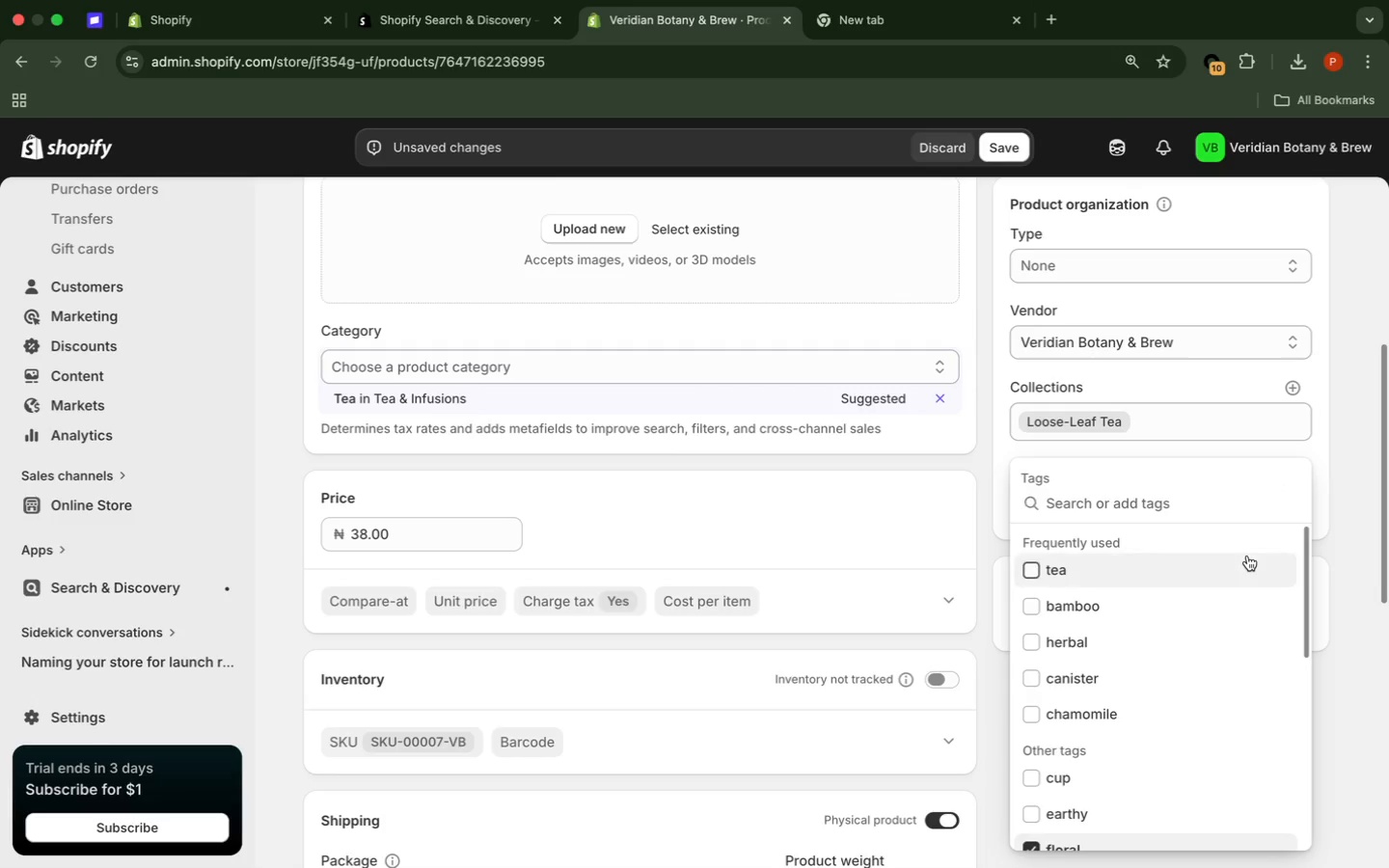 
left_click([1247, 556])
 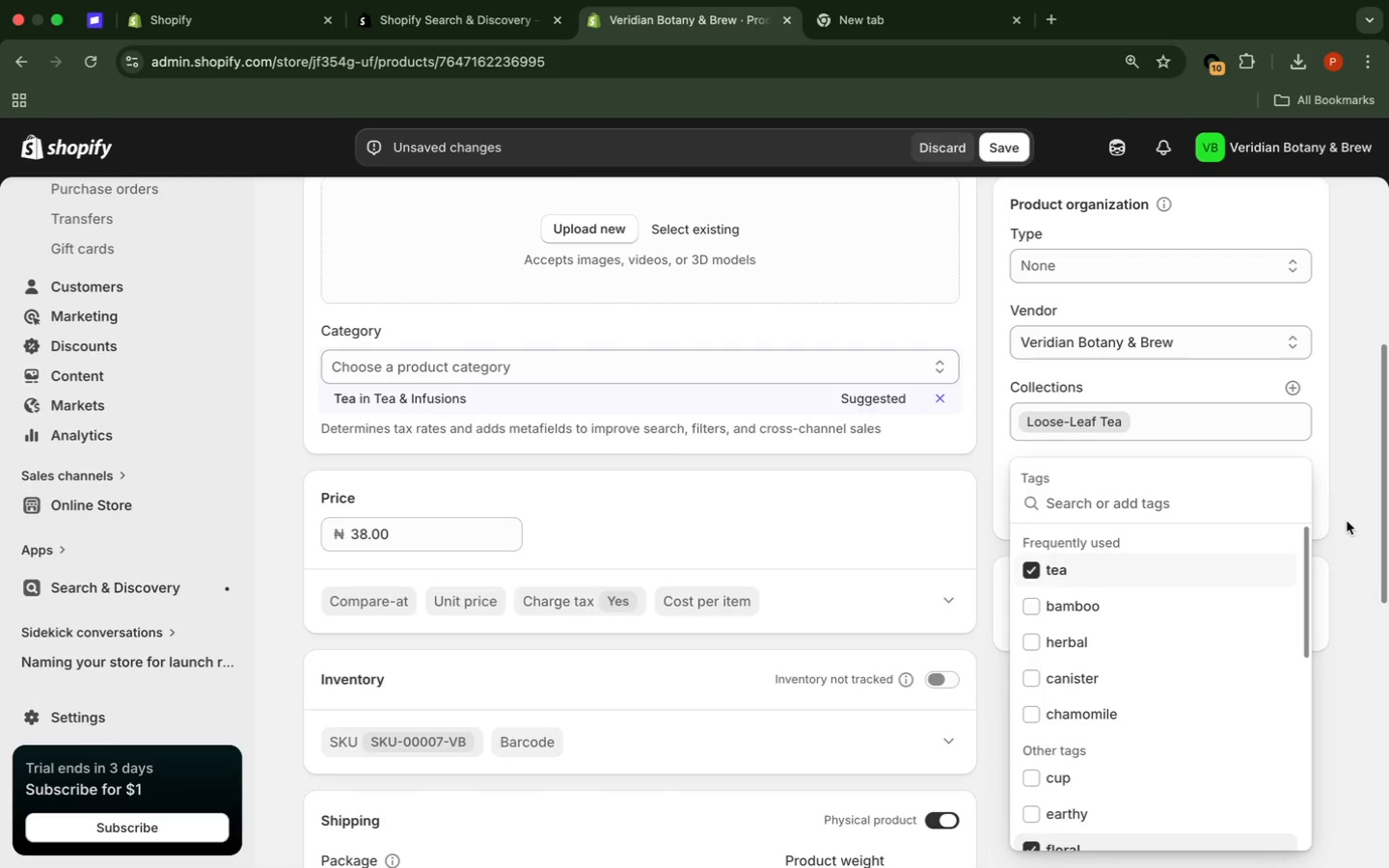 
left_click([1347, 521])
 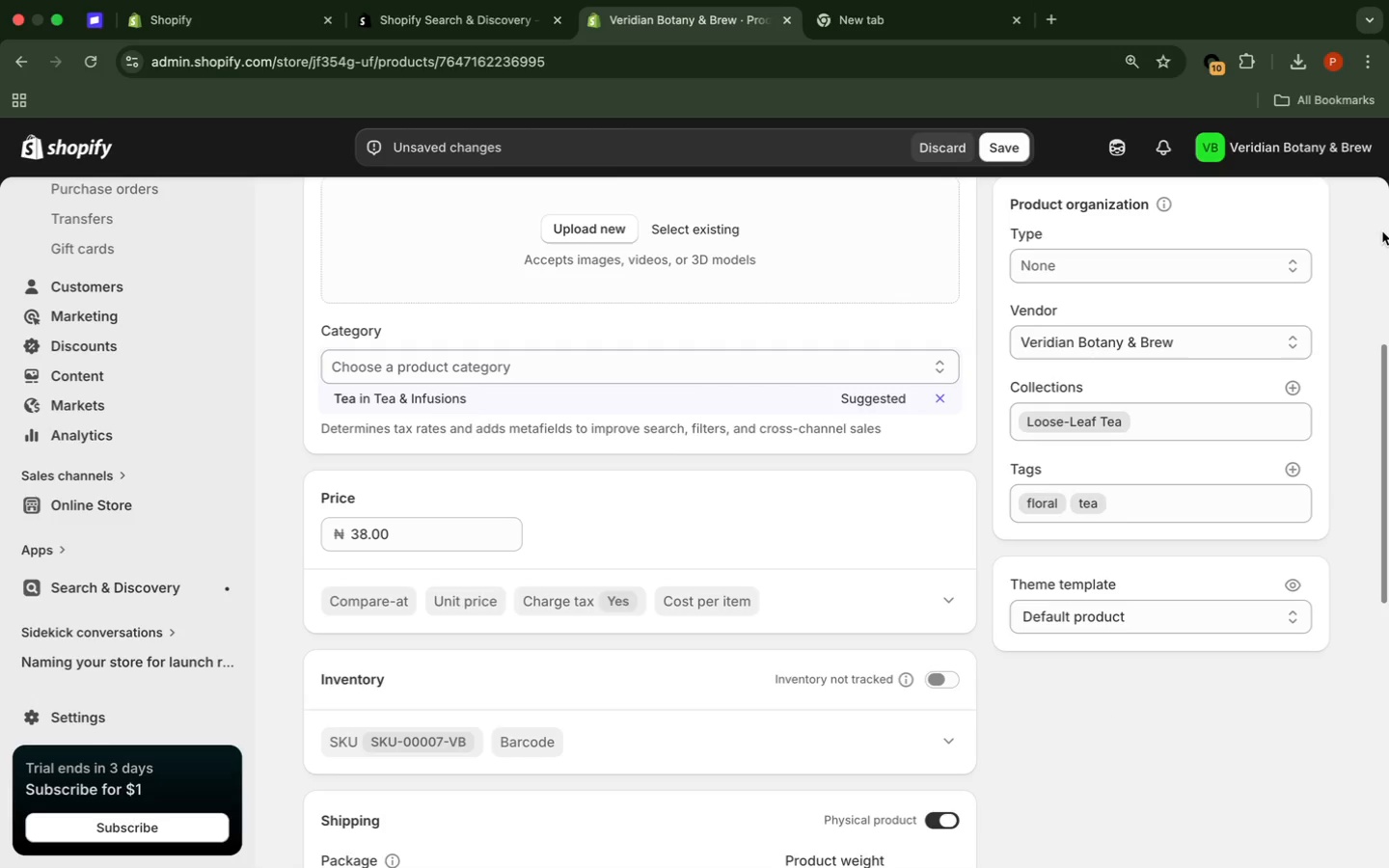 
left_click([1384, 230])
 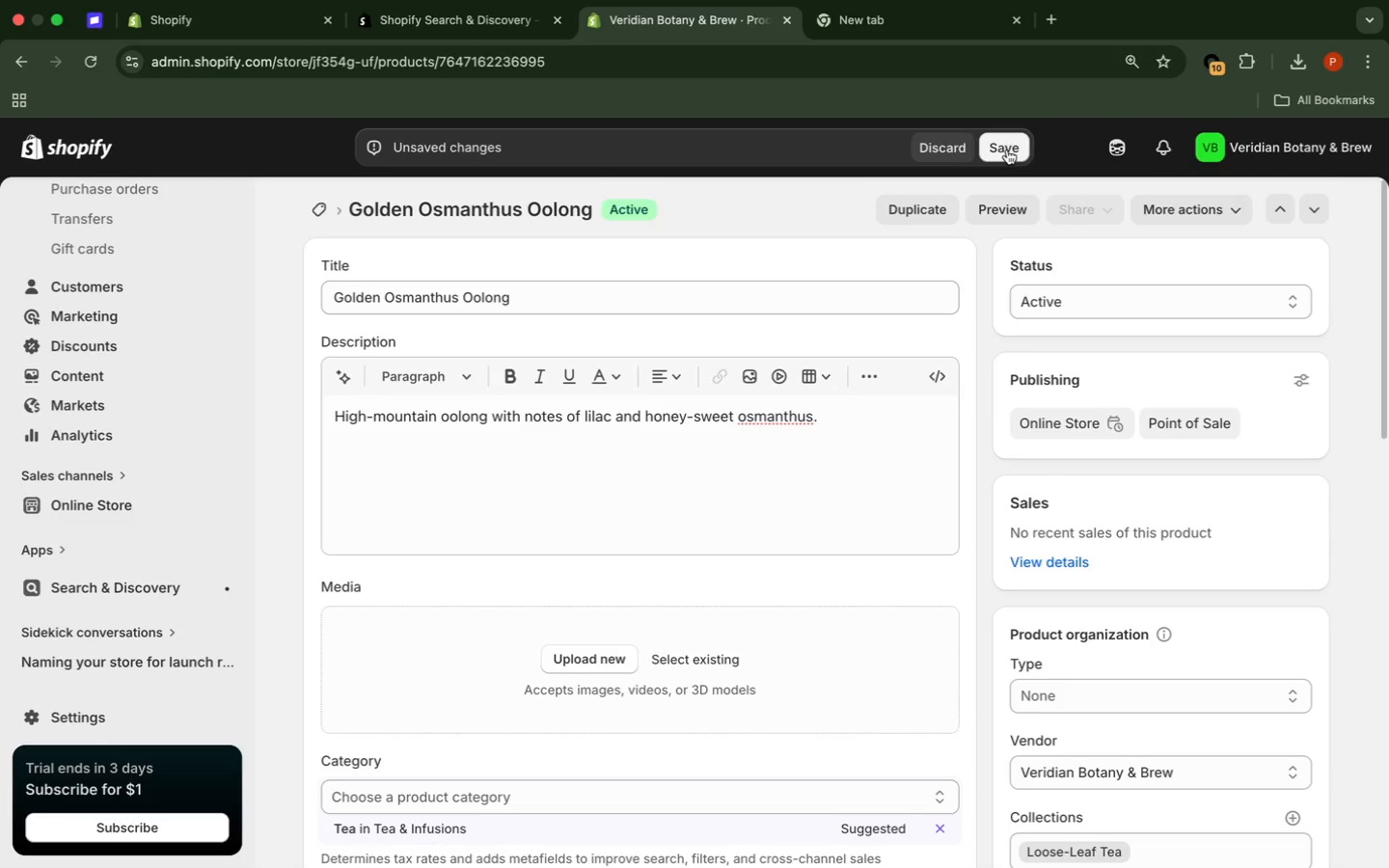 
left_click([1007, 149])
 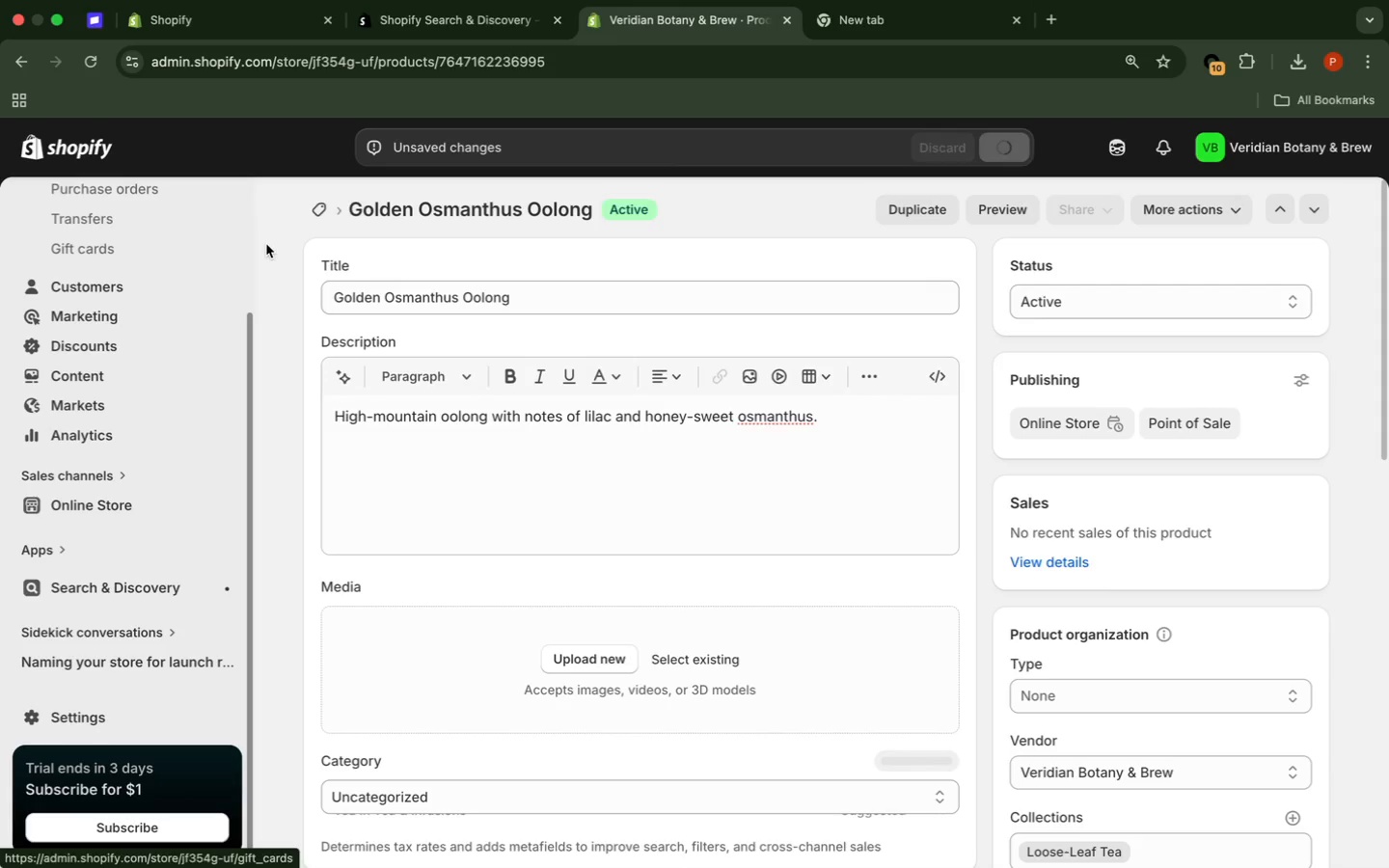 
wait(6.63)
 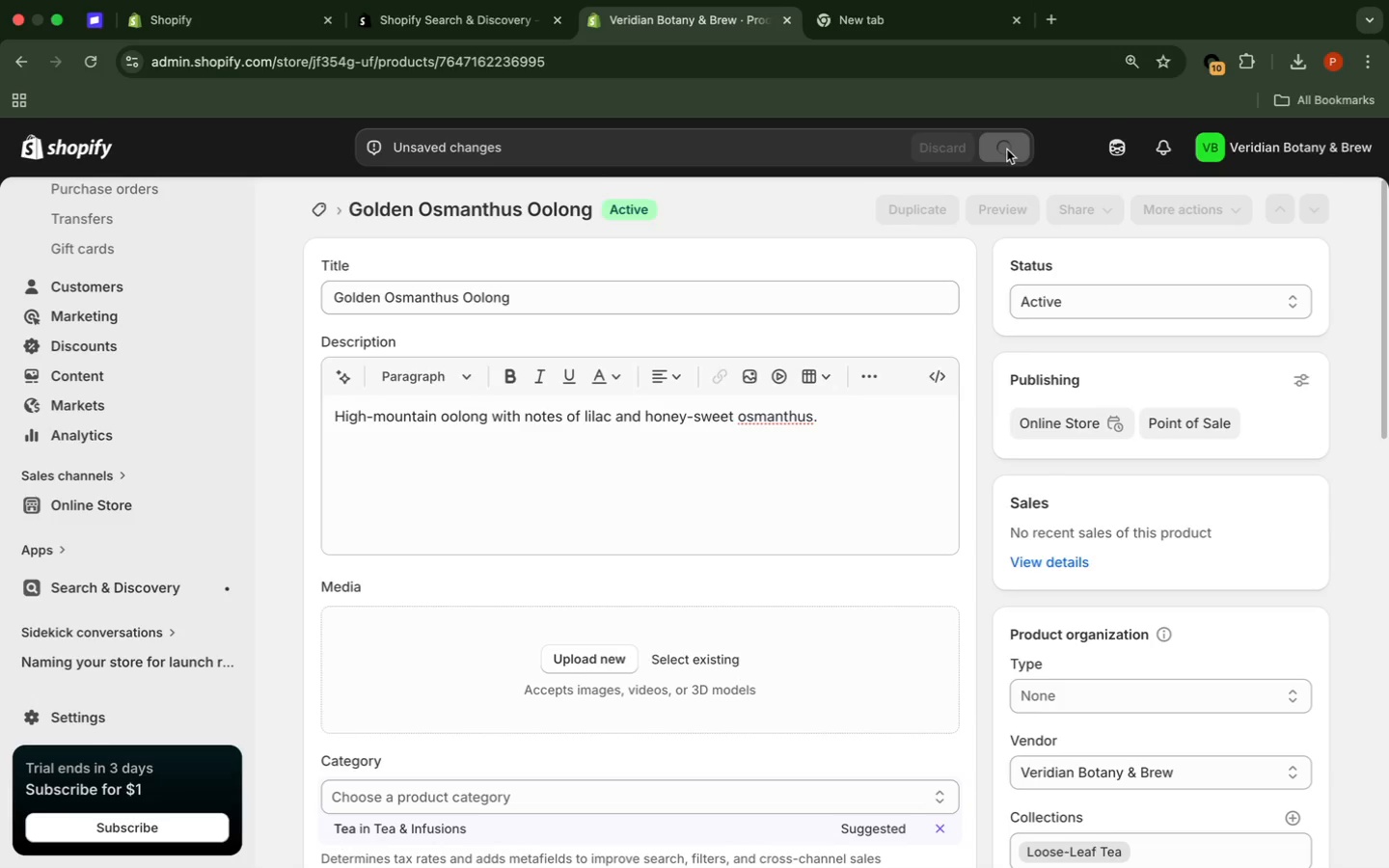 
left_click([252, 235])
 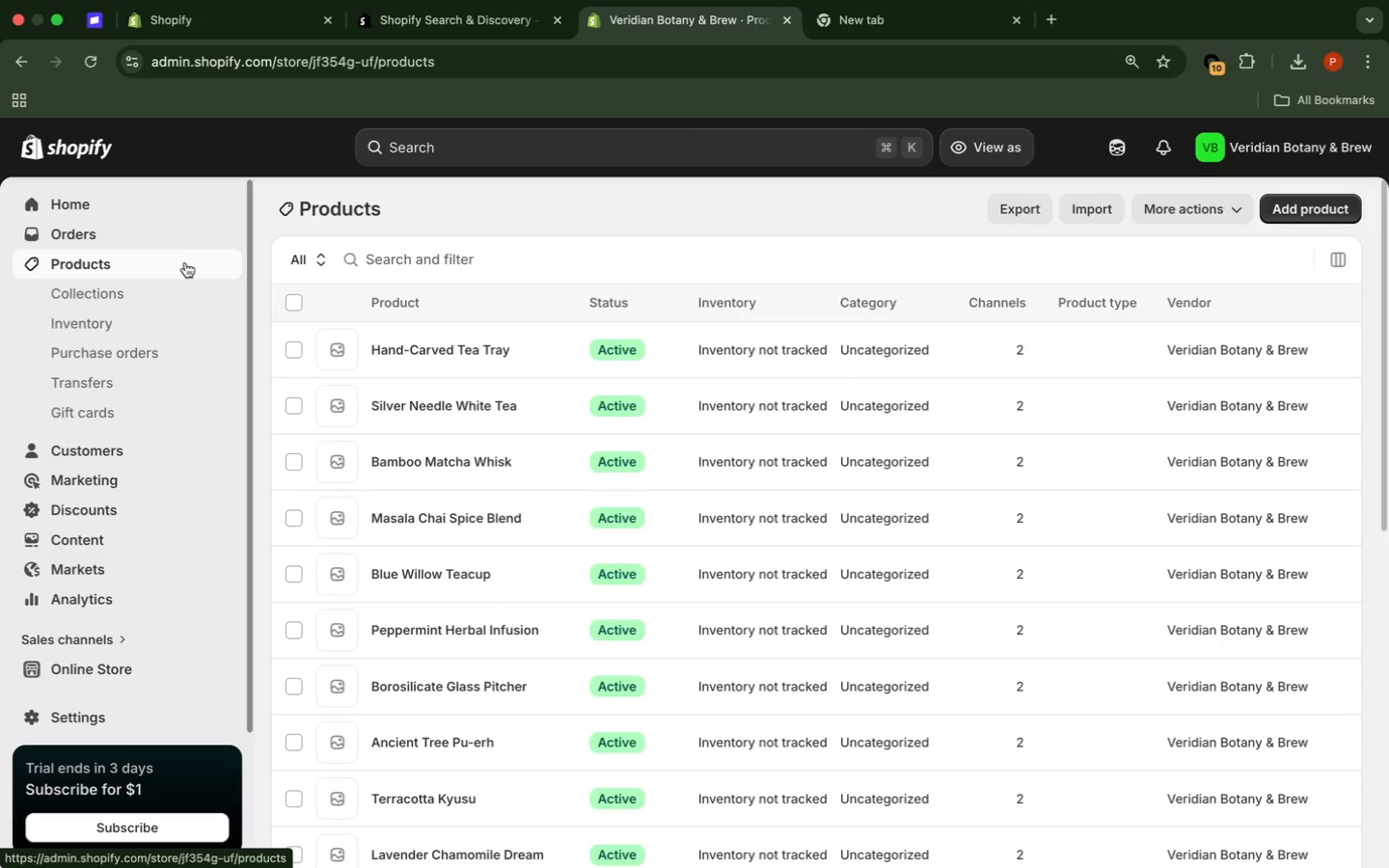 
wait(17.59)
 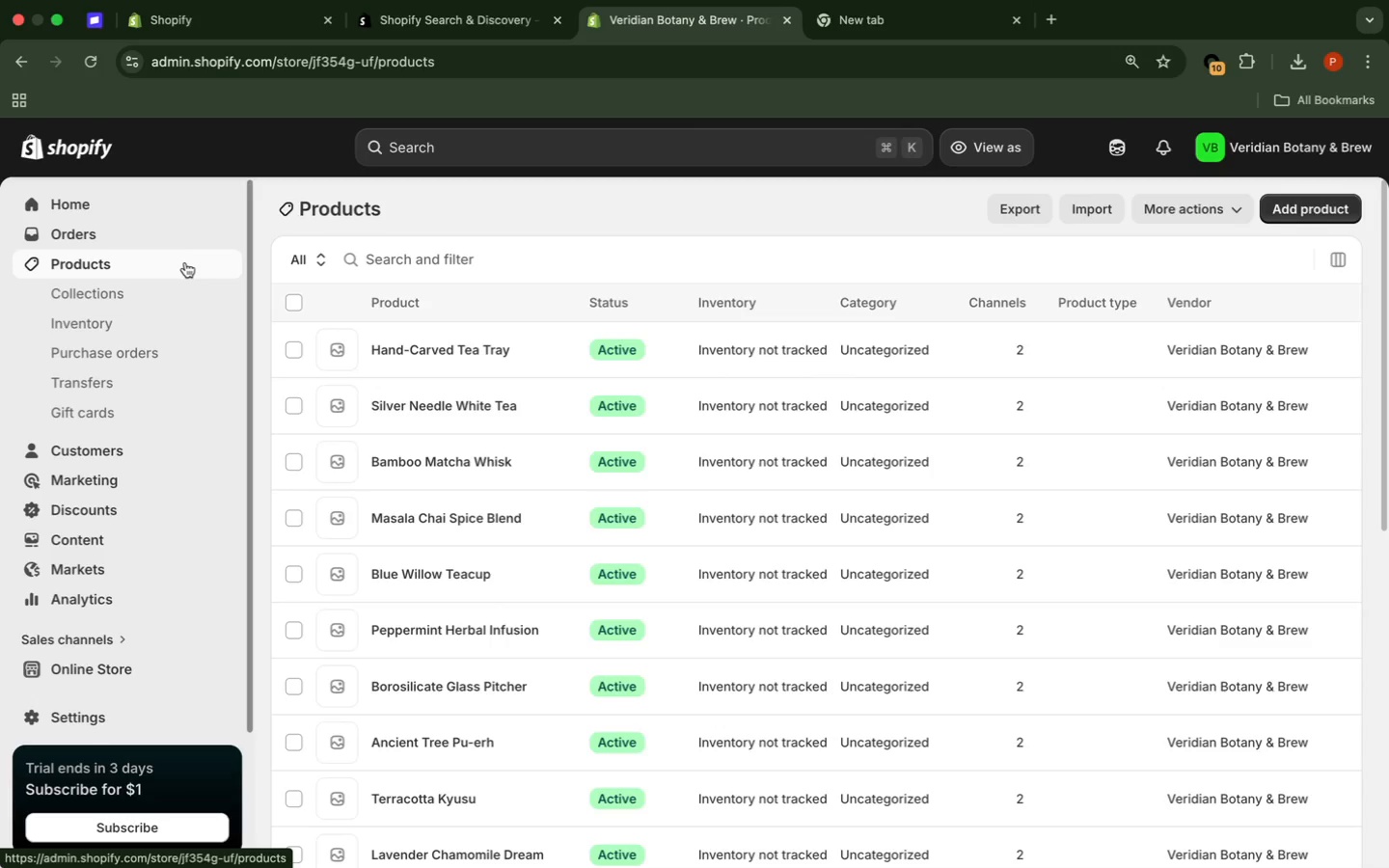 
scroll: coordinate [564, 628], scroll_direction: down, amount: 27.0
 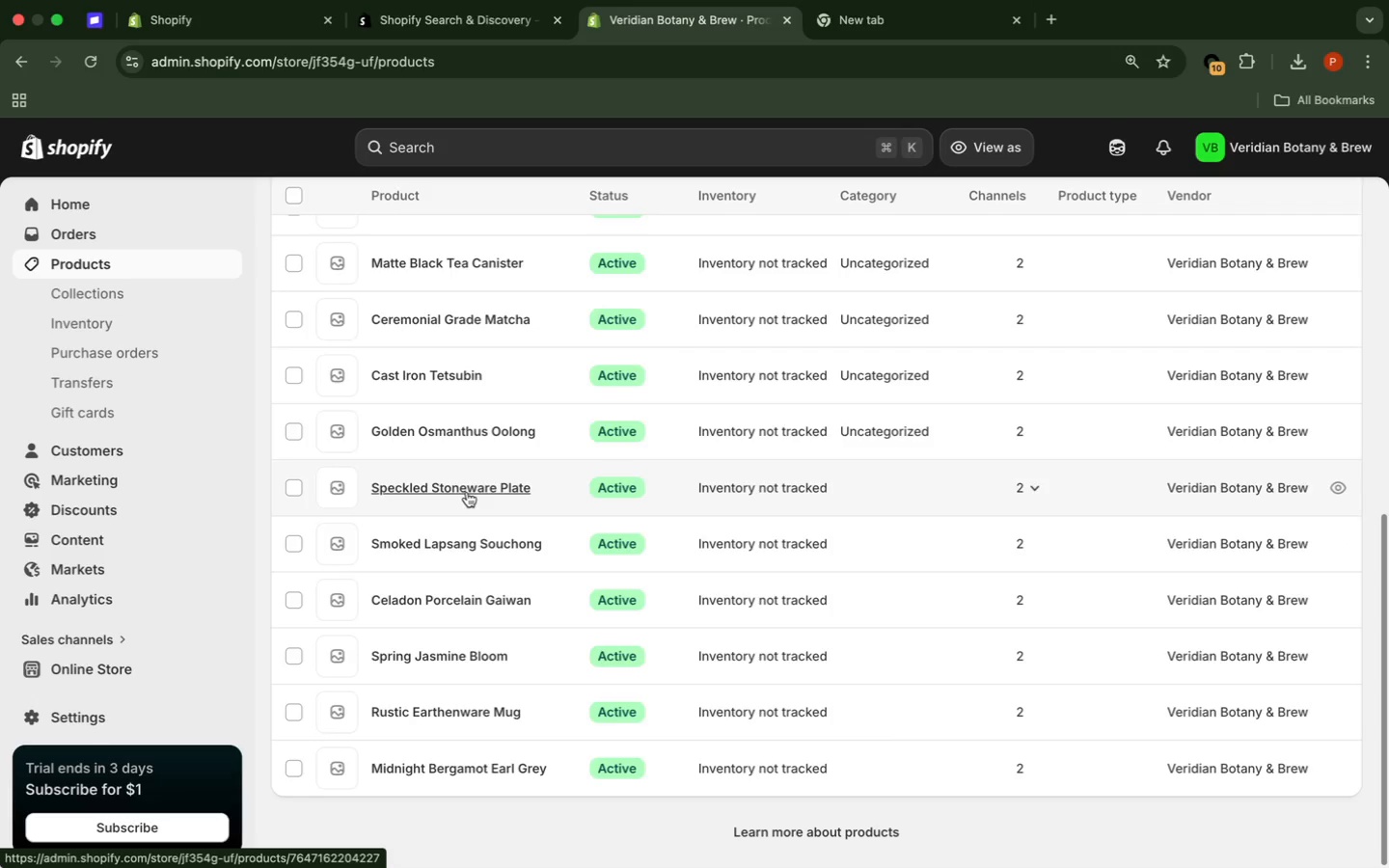 
left_click([467, 492])
 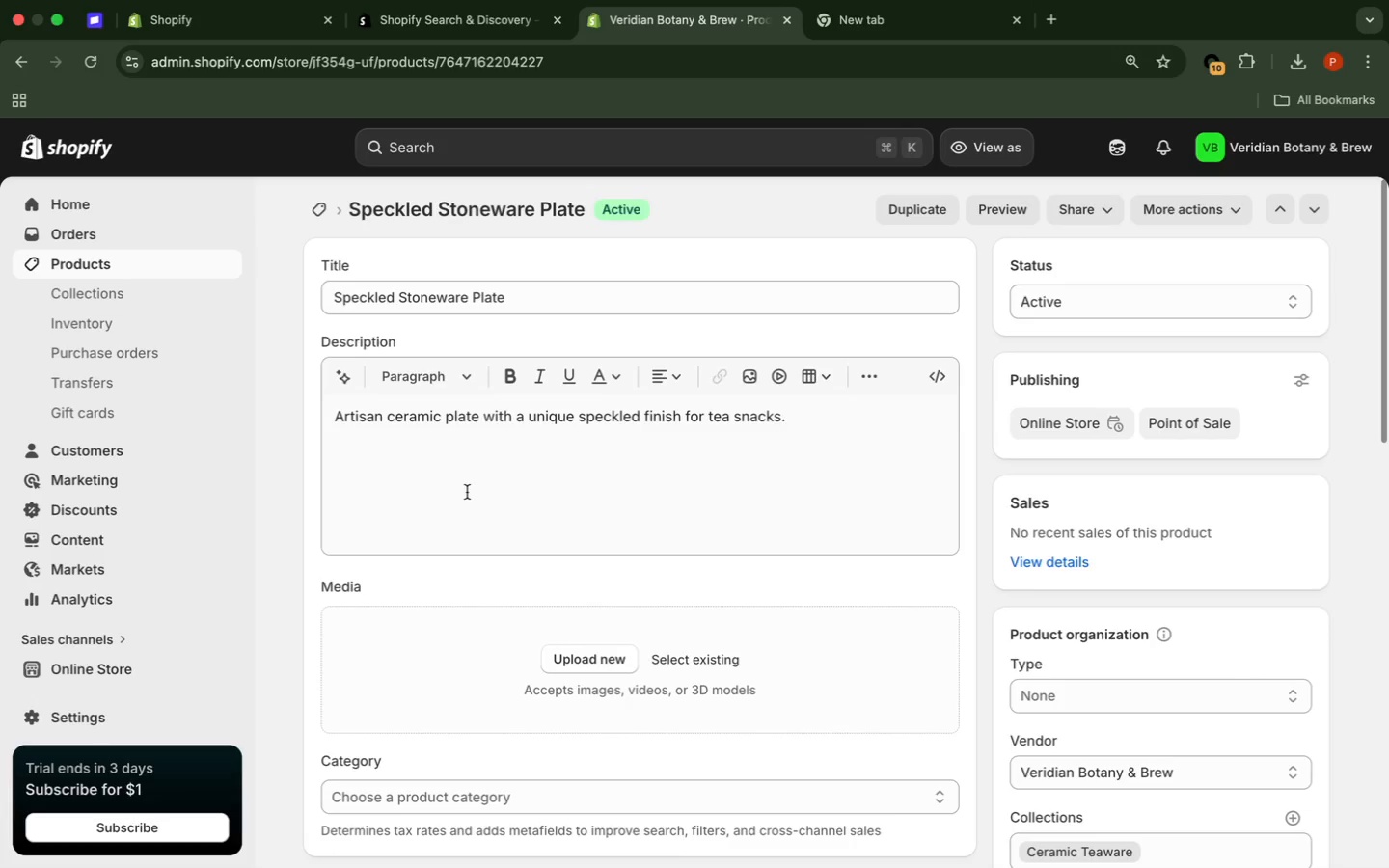 
wait(12.19)
 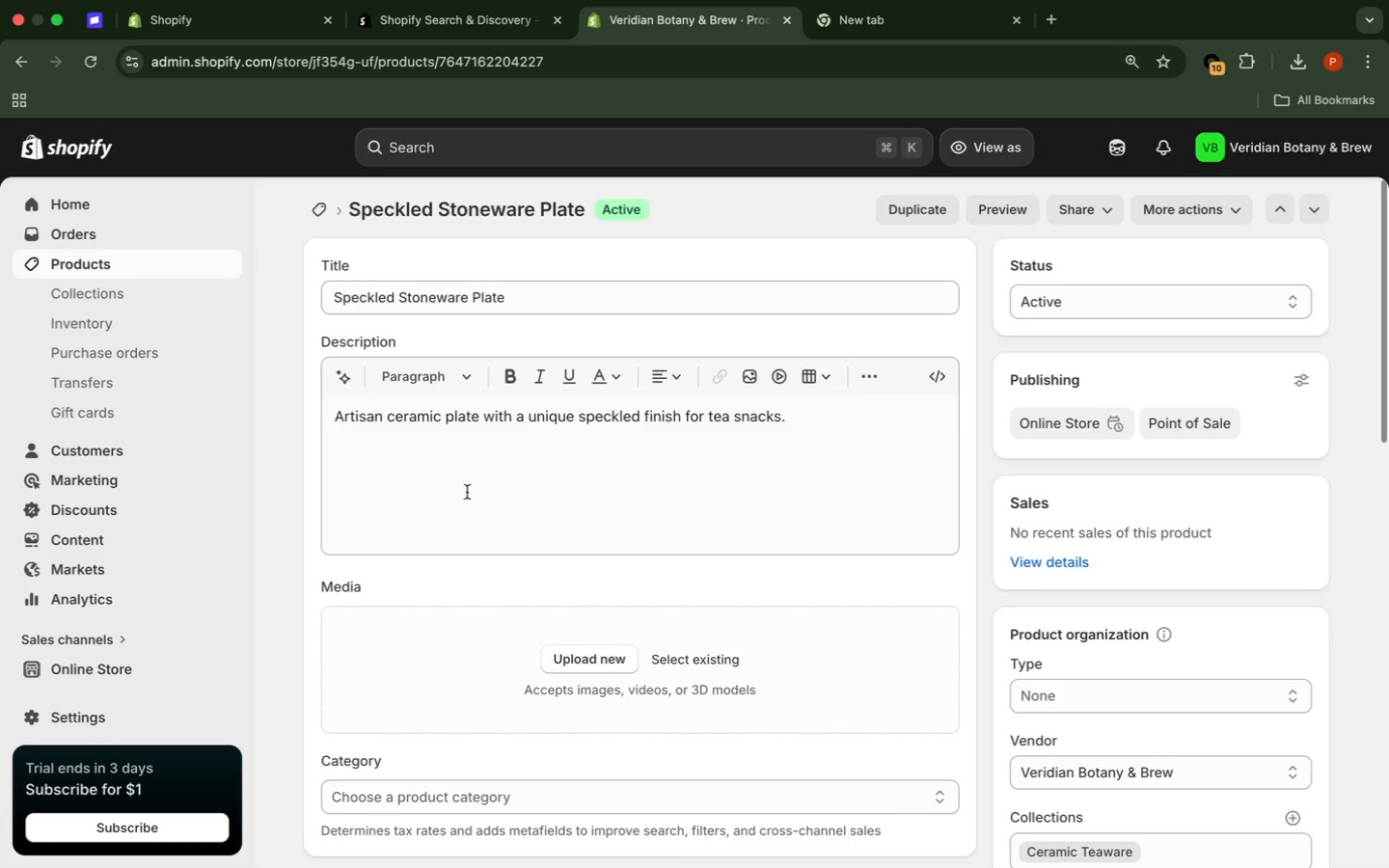 
scroll: coordinate [1363, 624], scroll_direction: down, amount: 7.0
 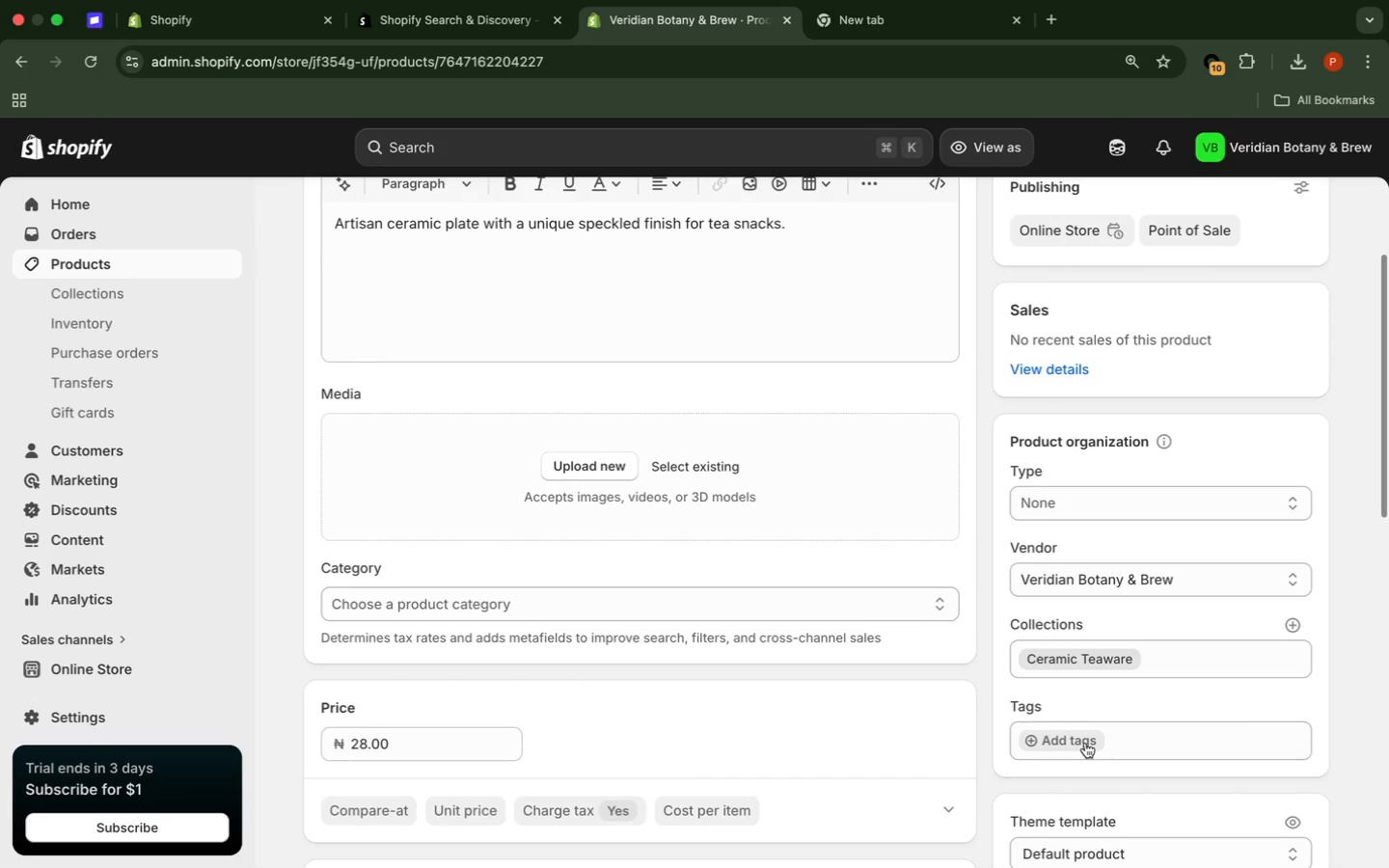 
left_click([1085, 742])
 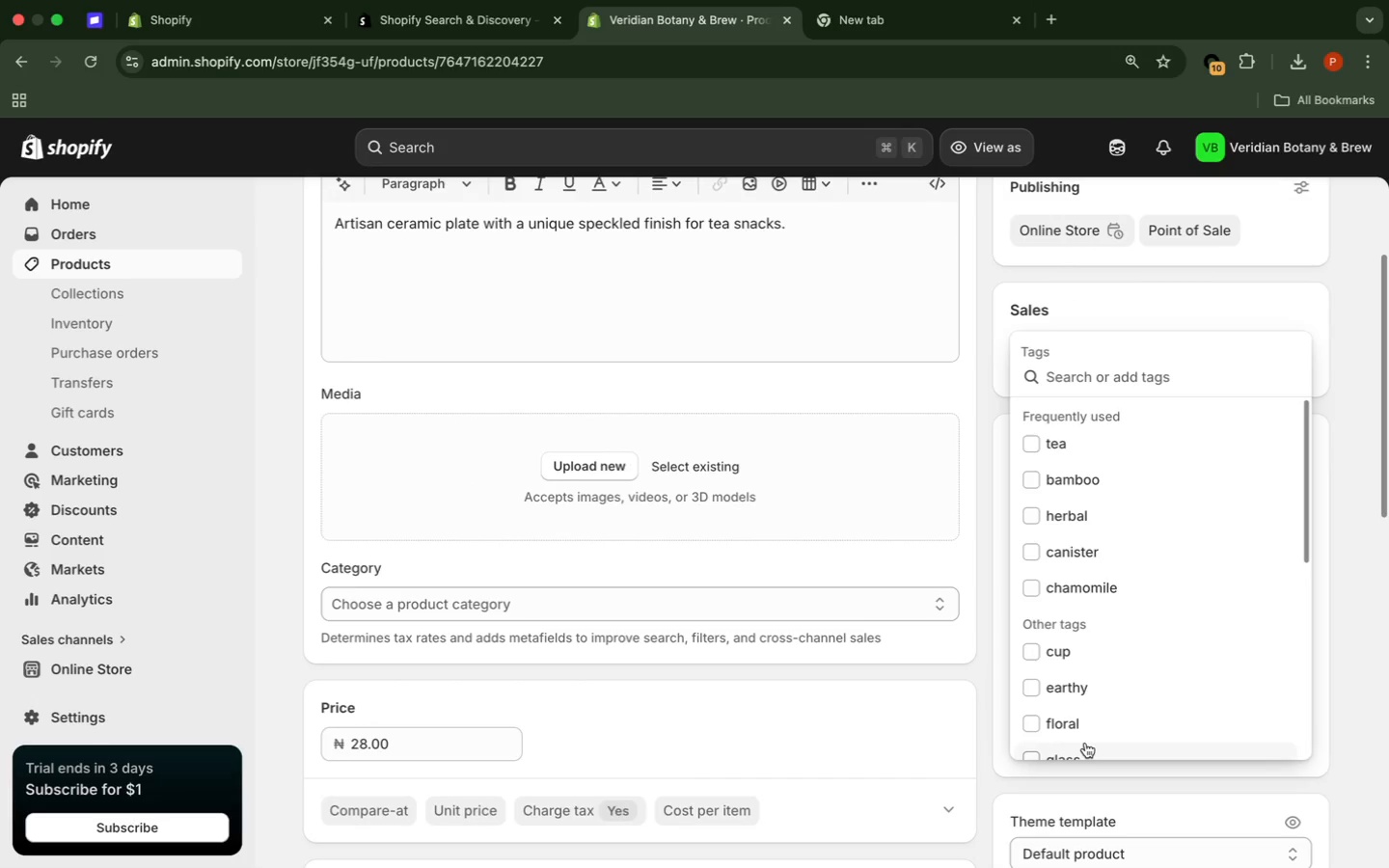 
wait(5.9)
 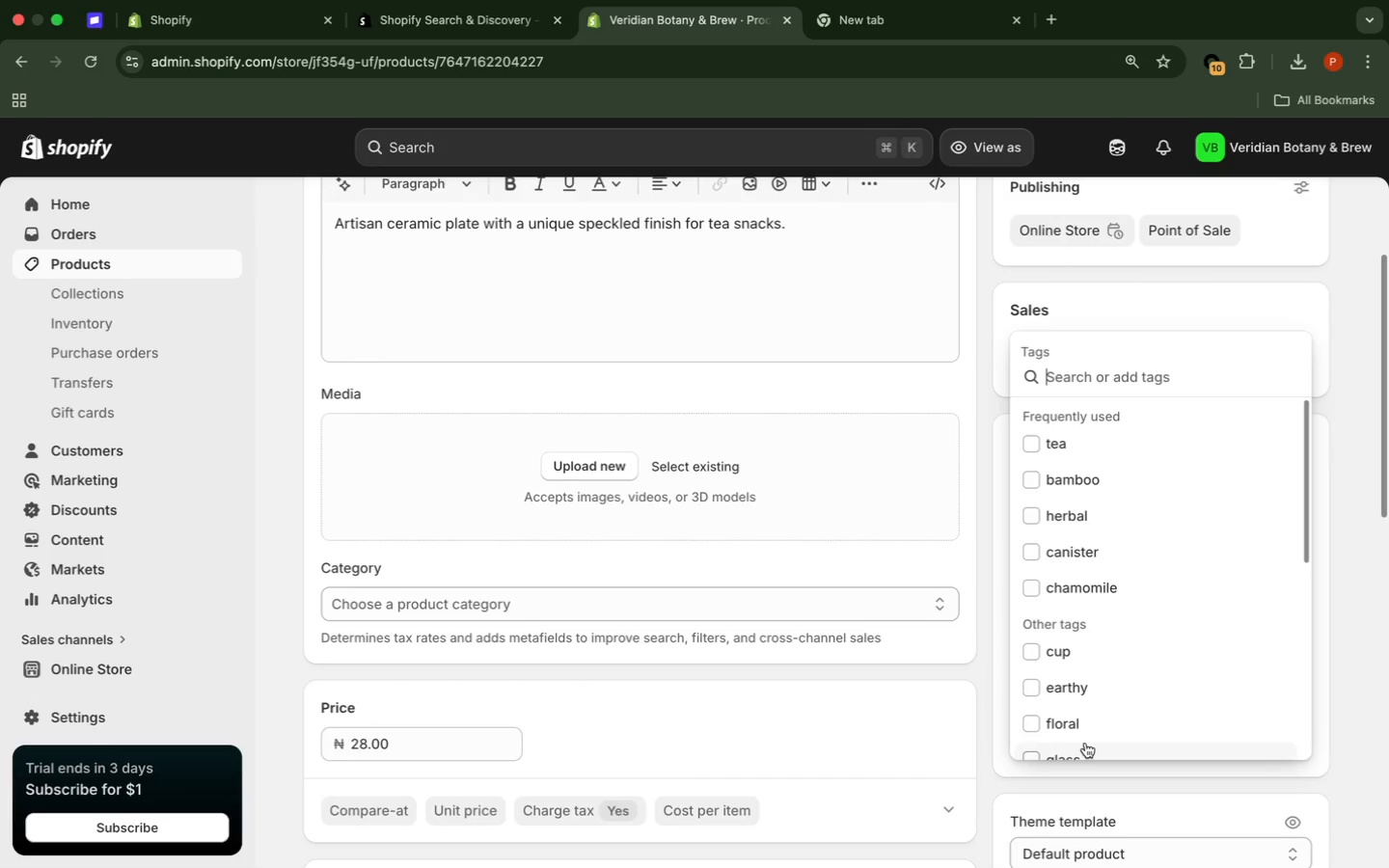 
scroll: coordinate [1113, 649], scroll_direction: down, amount: 21.0
 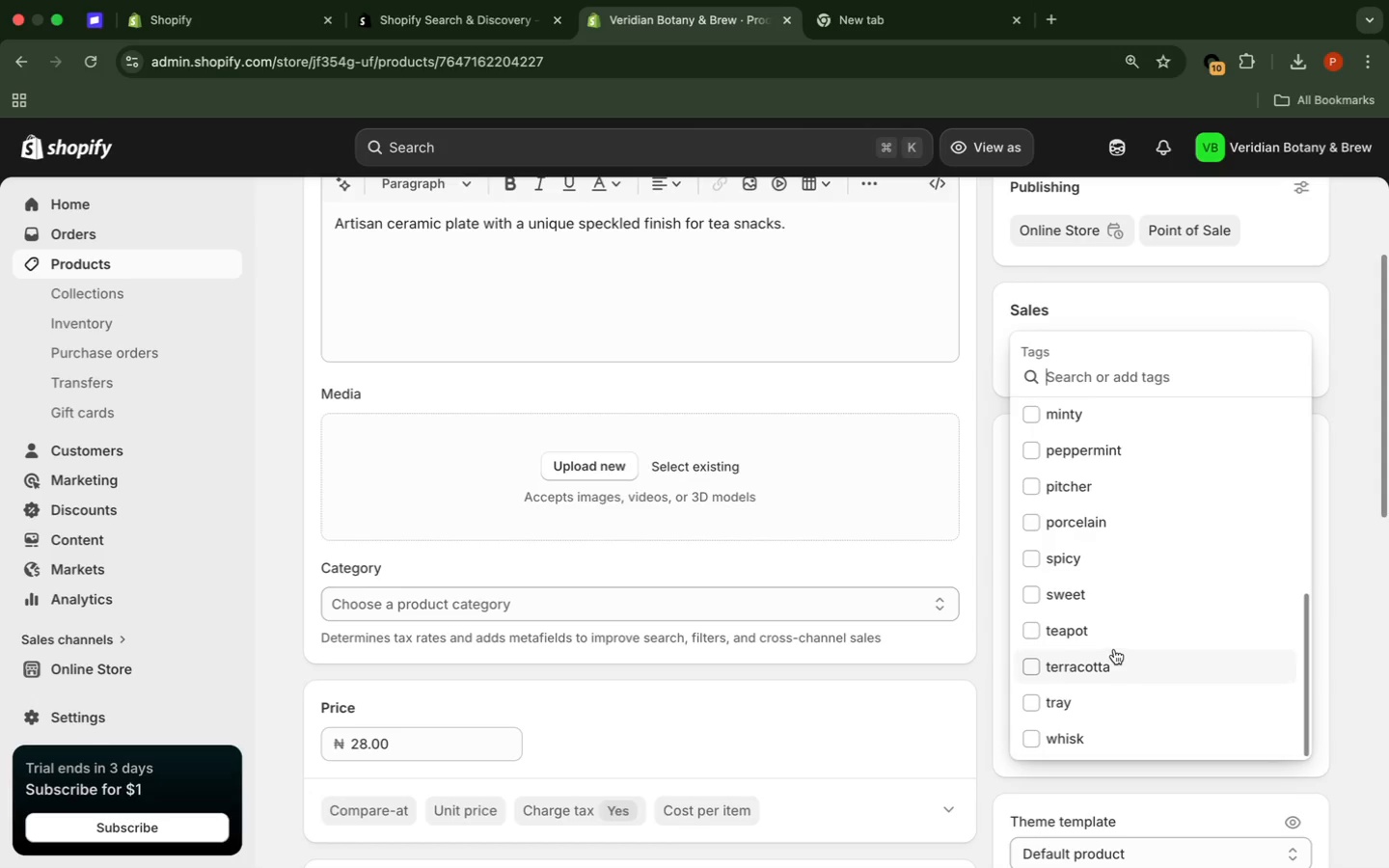 
scroll: coordinate [1114, 650], scroll_direction: up, amount: 24.0
 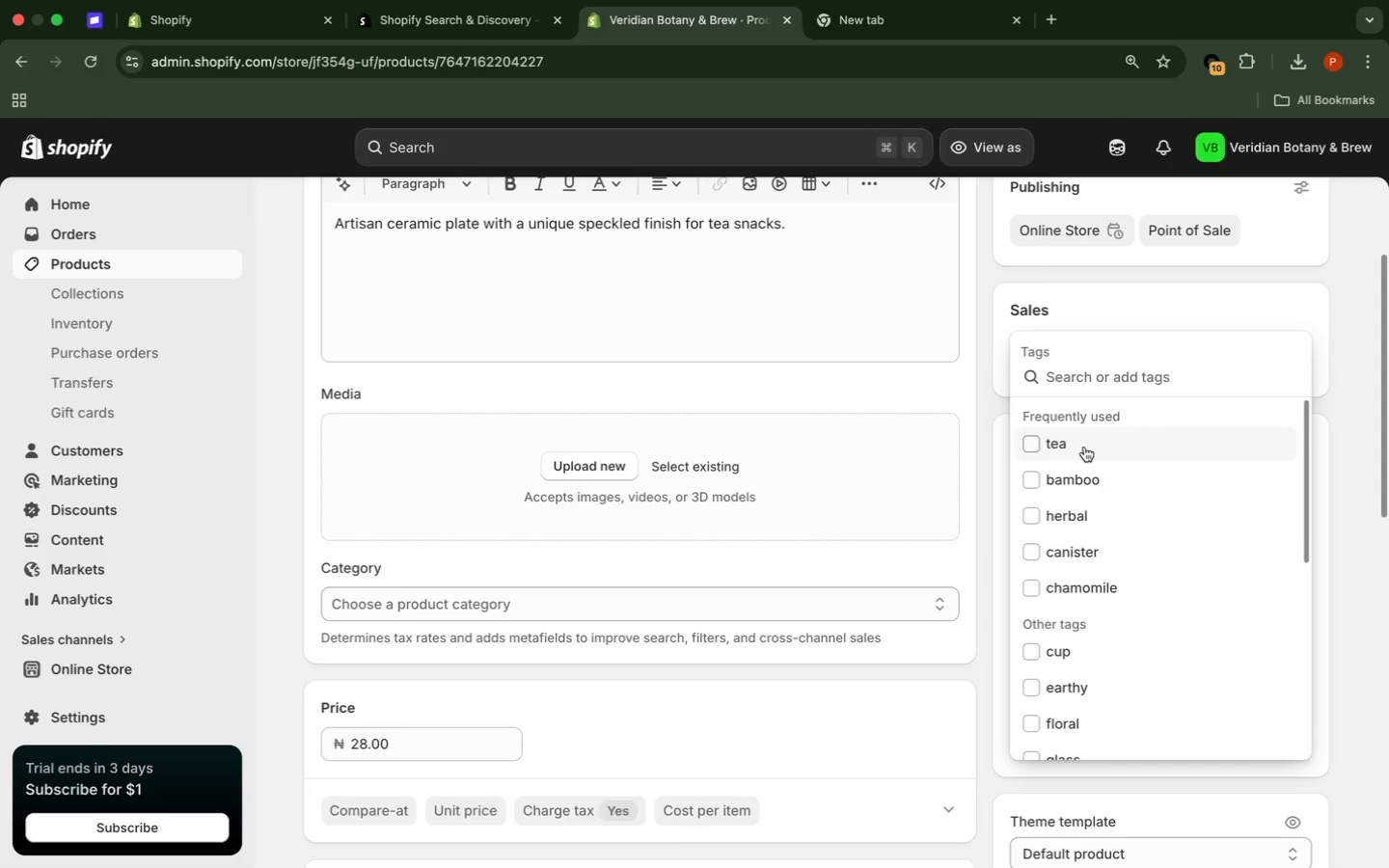 
type(stoneware)
 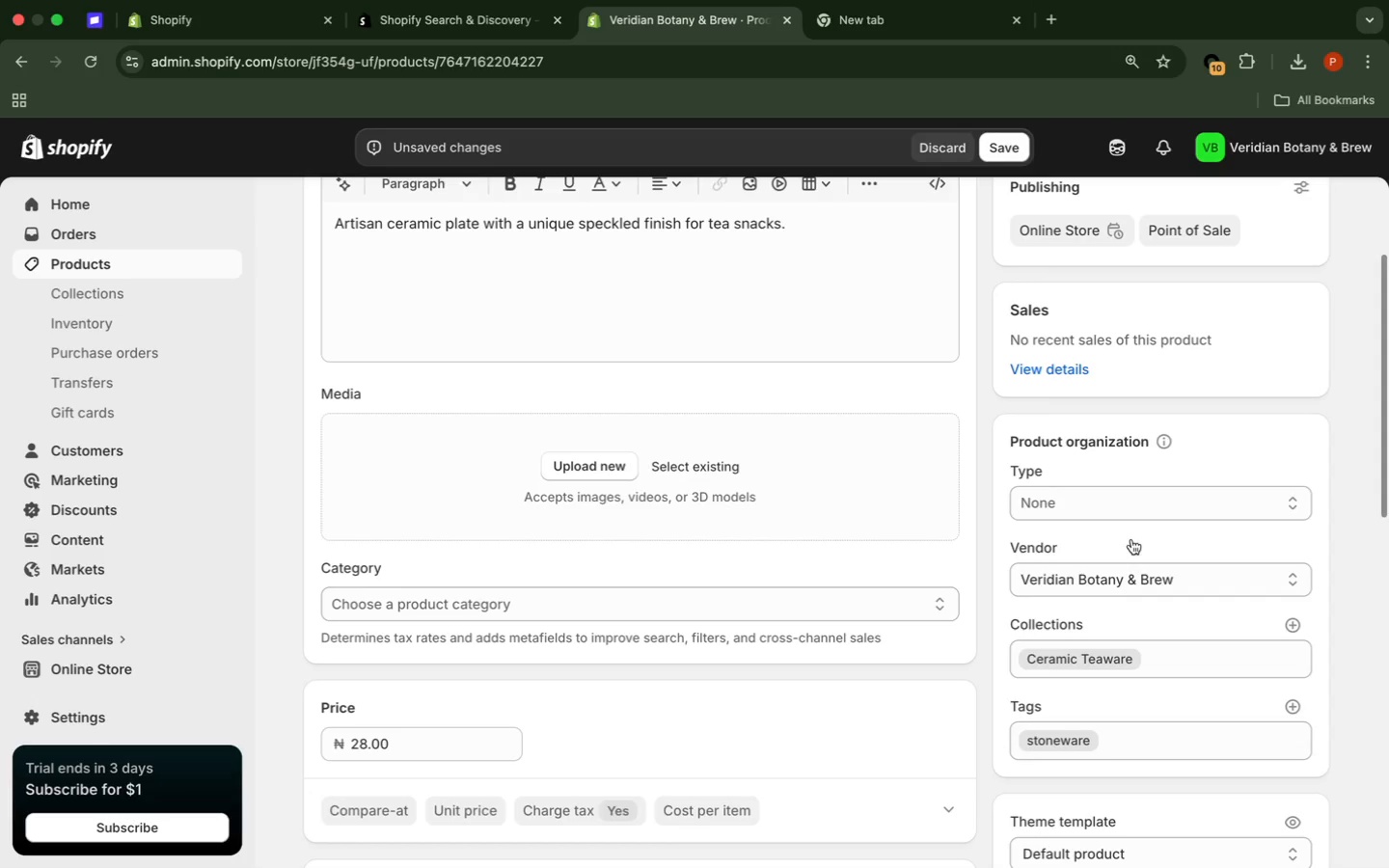 
wait(6.63)
 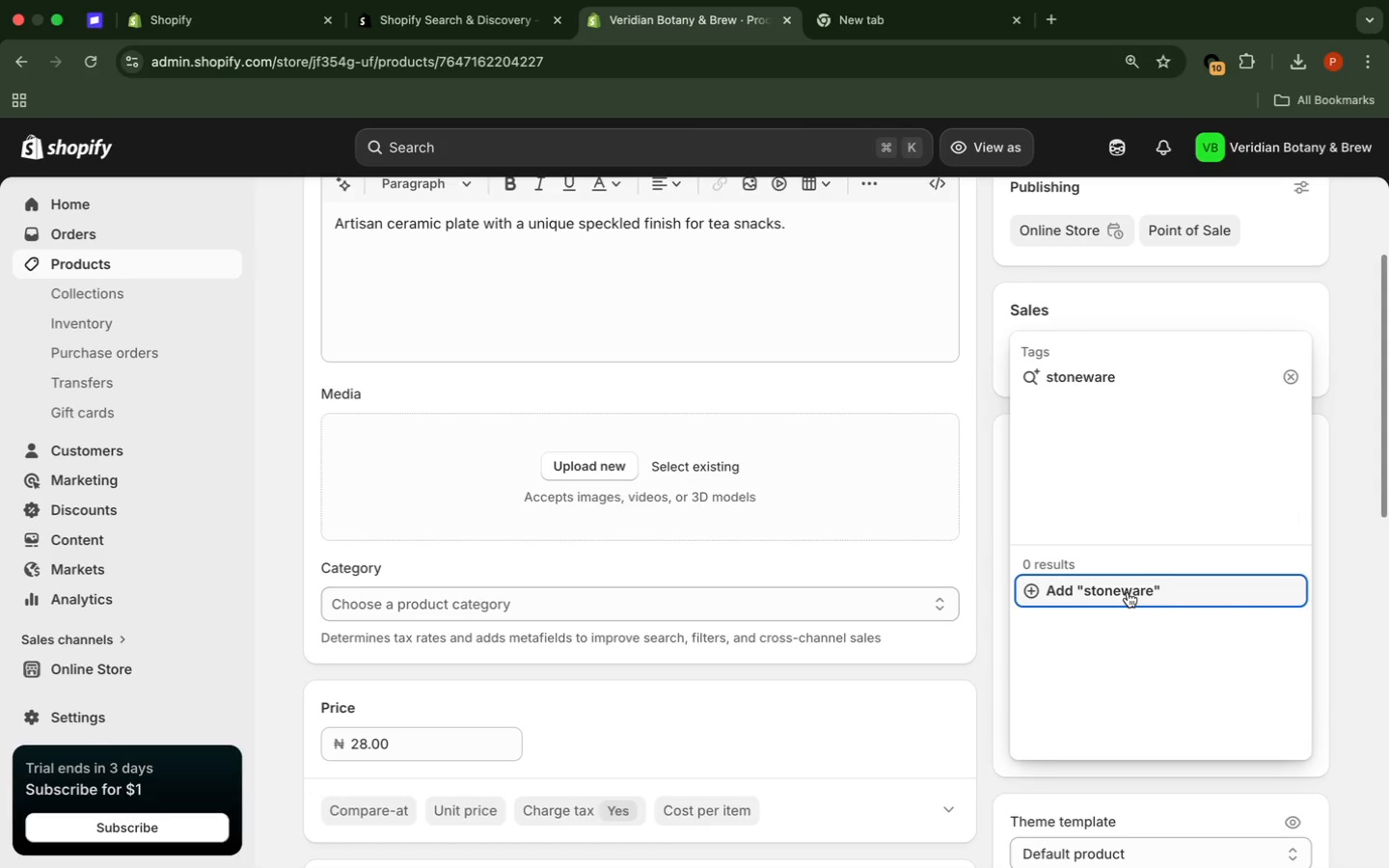 
left_click([1299, 706])
 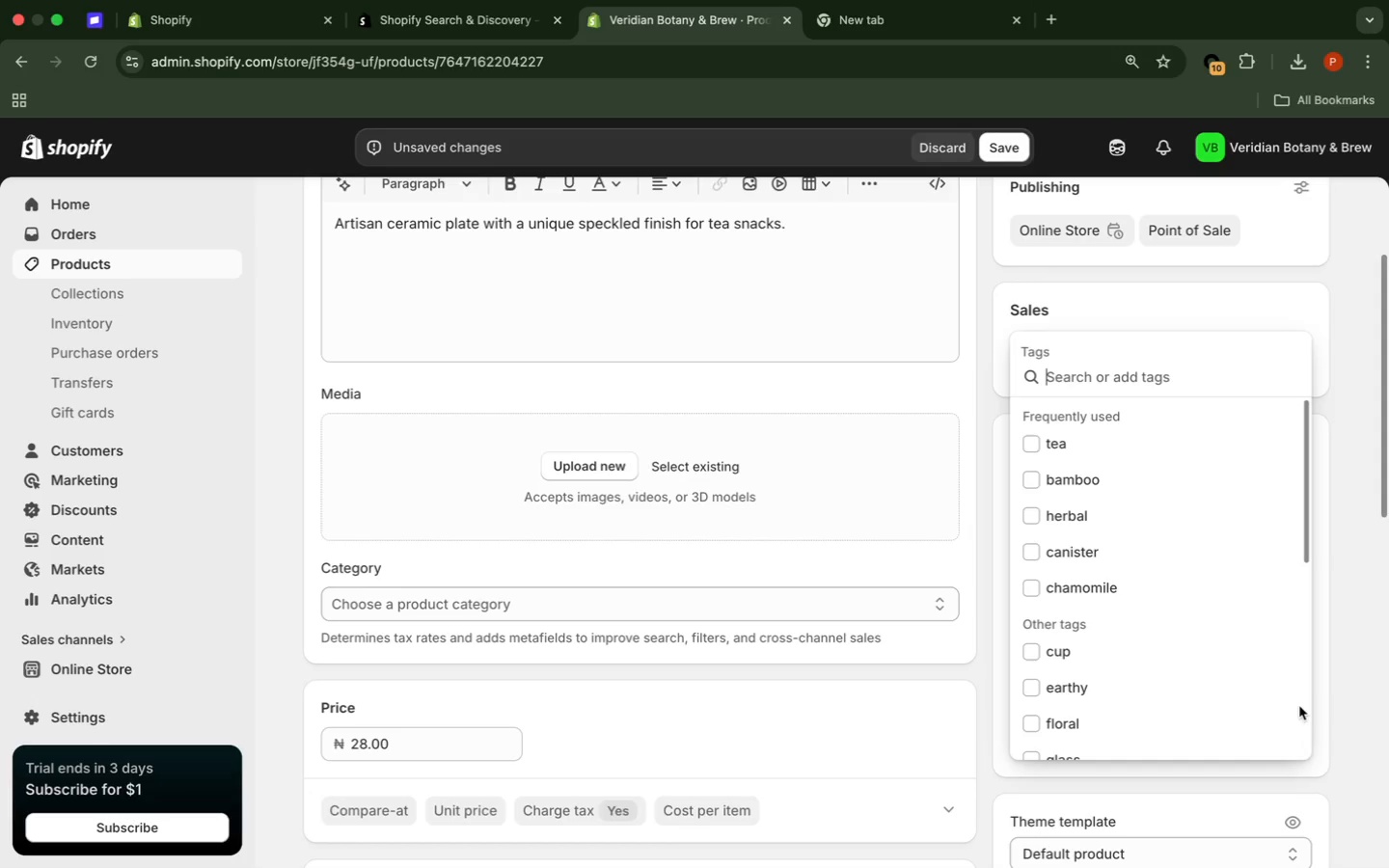 
type(ceramic)
 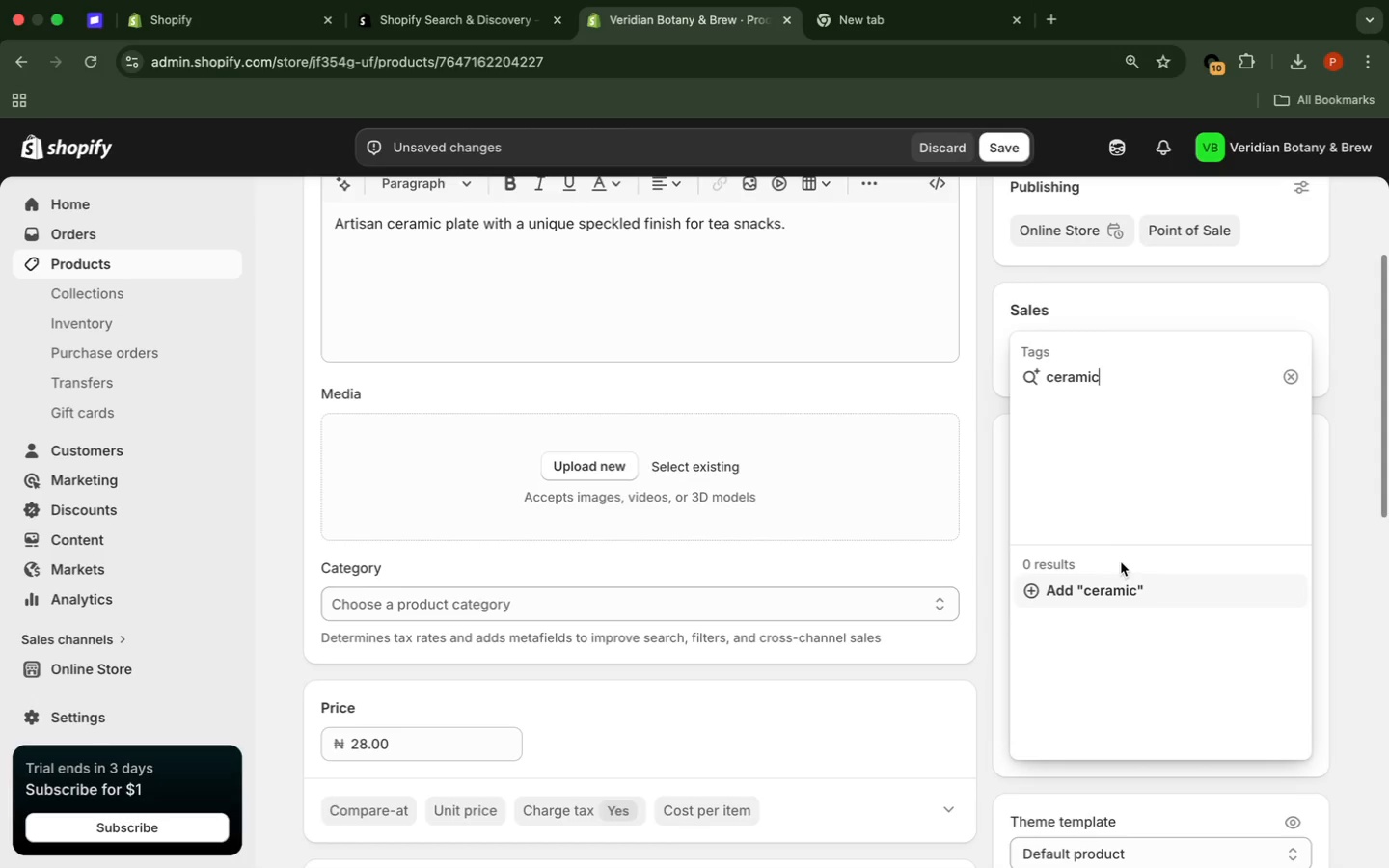 
left_click([1121, 583])
 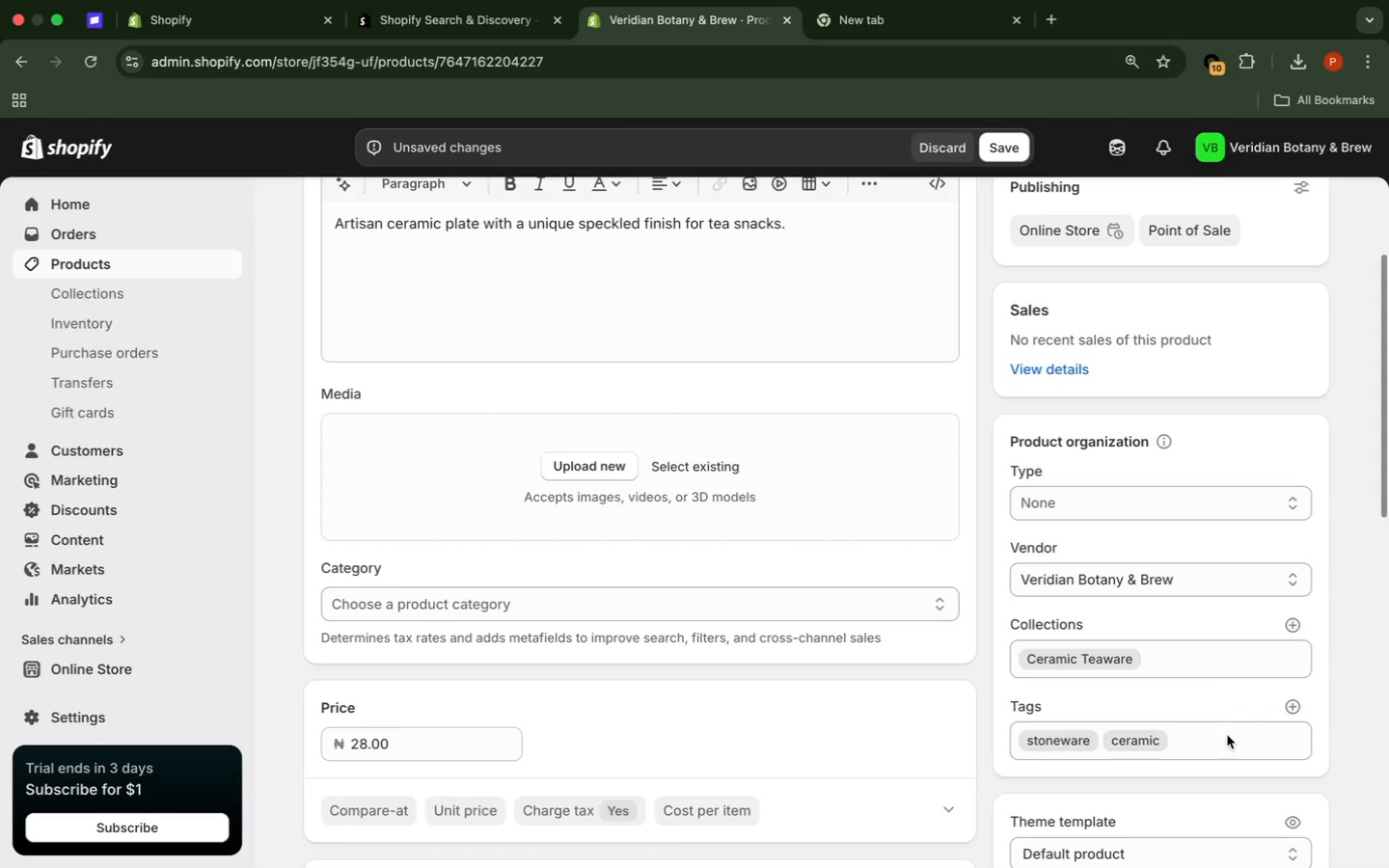 
wait(7.14)
 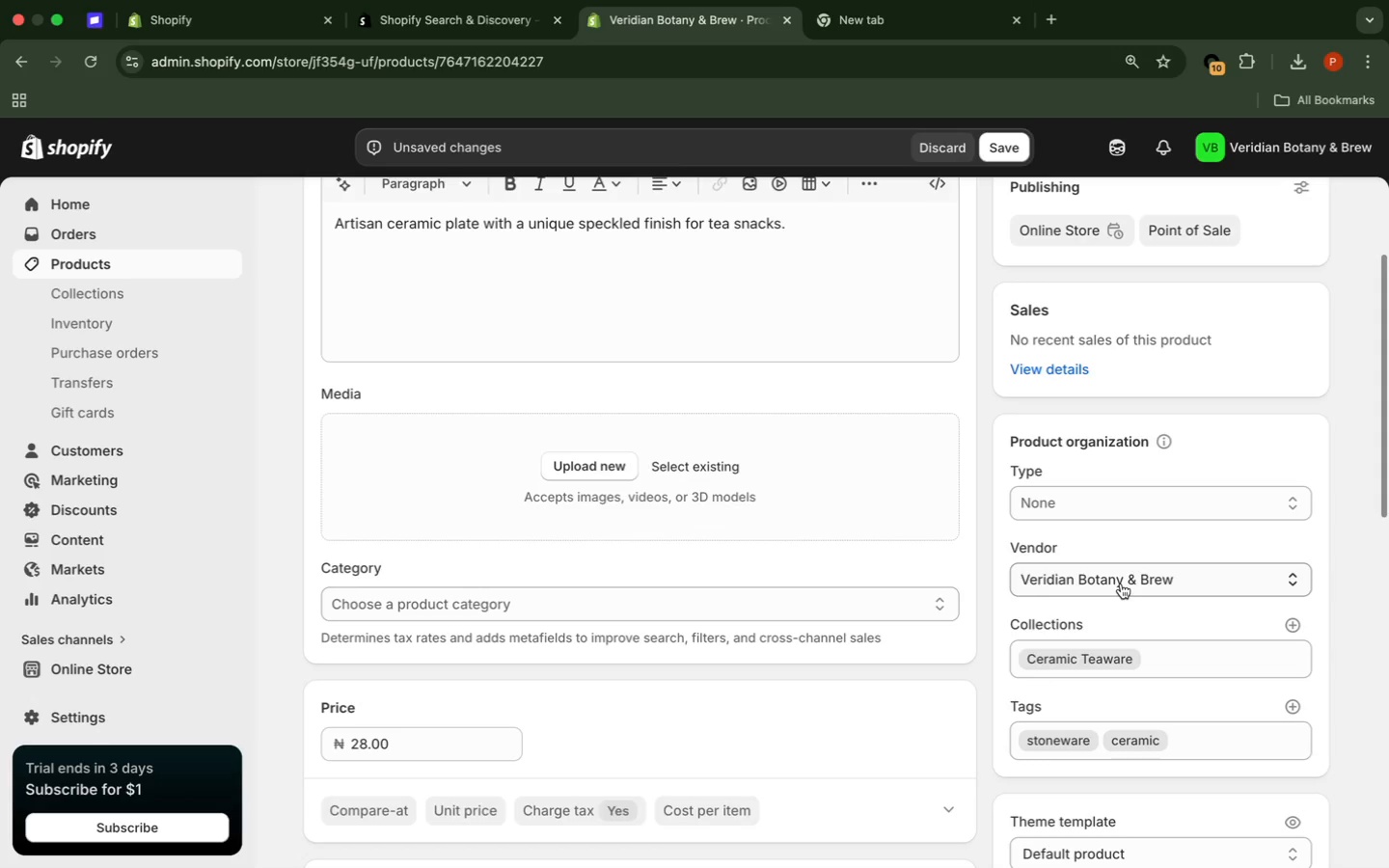 
left_click([1297, 704])
 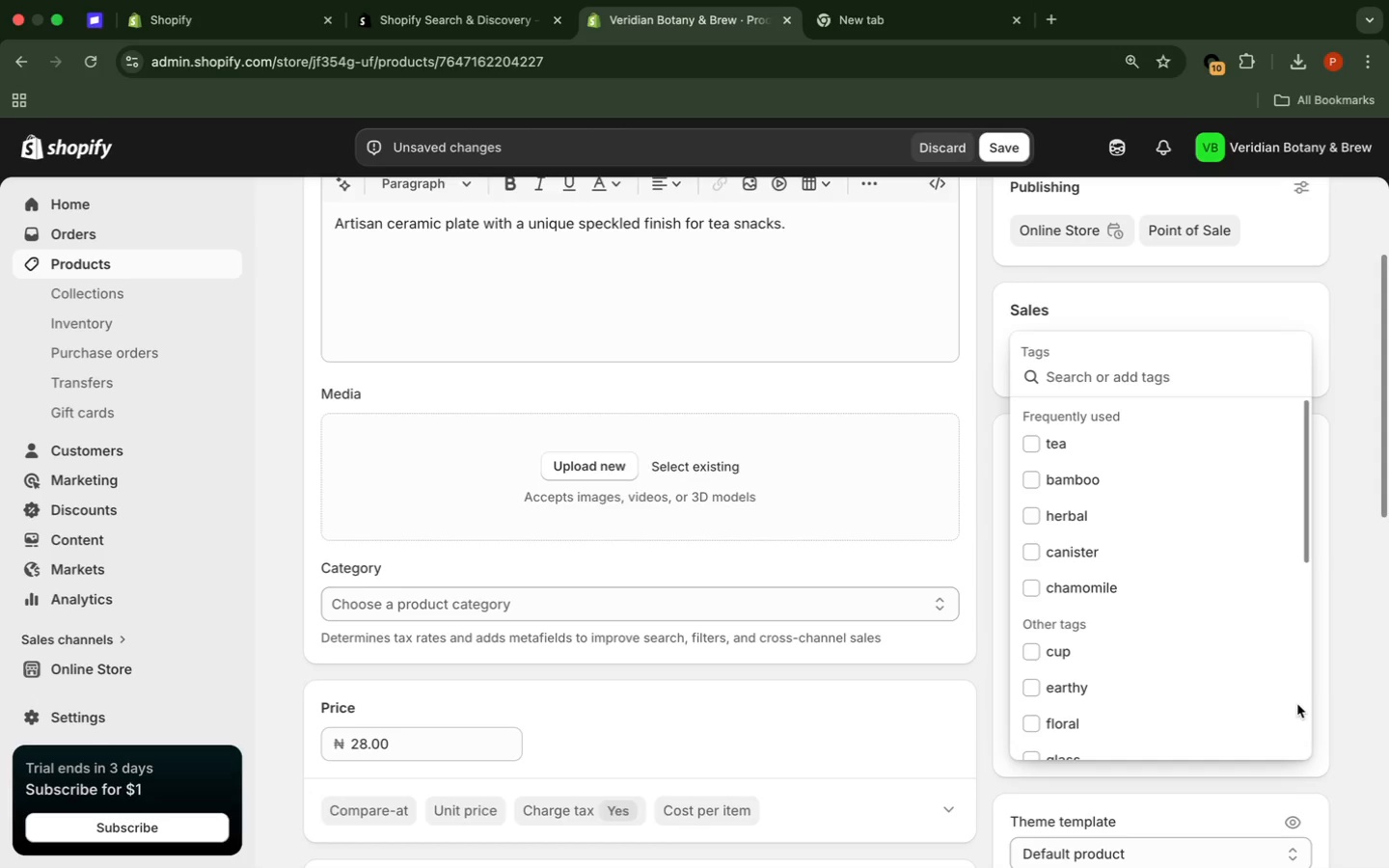 
type(plate)
 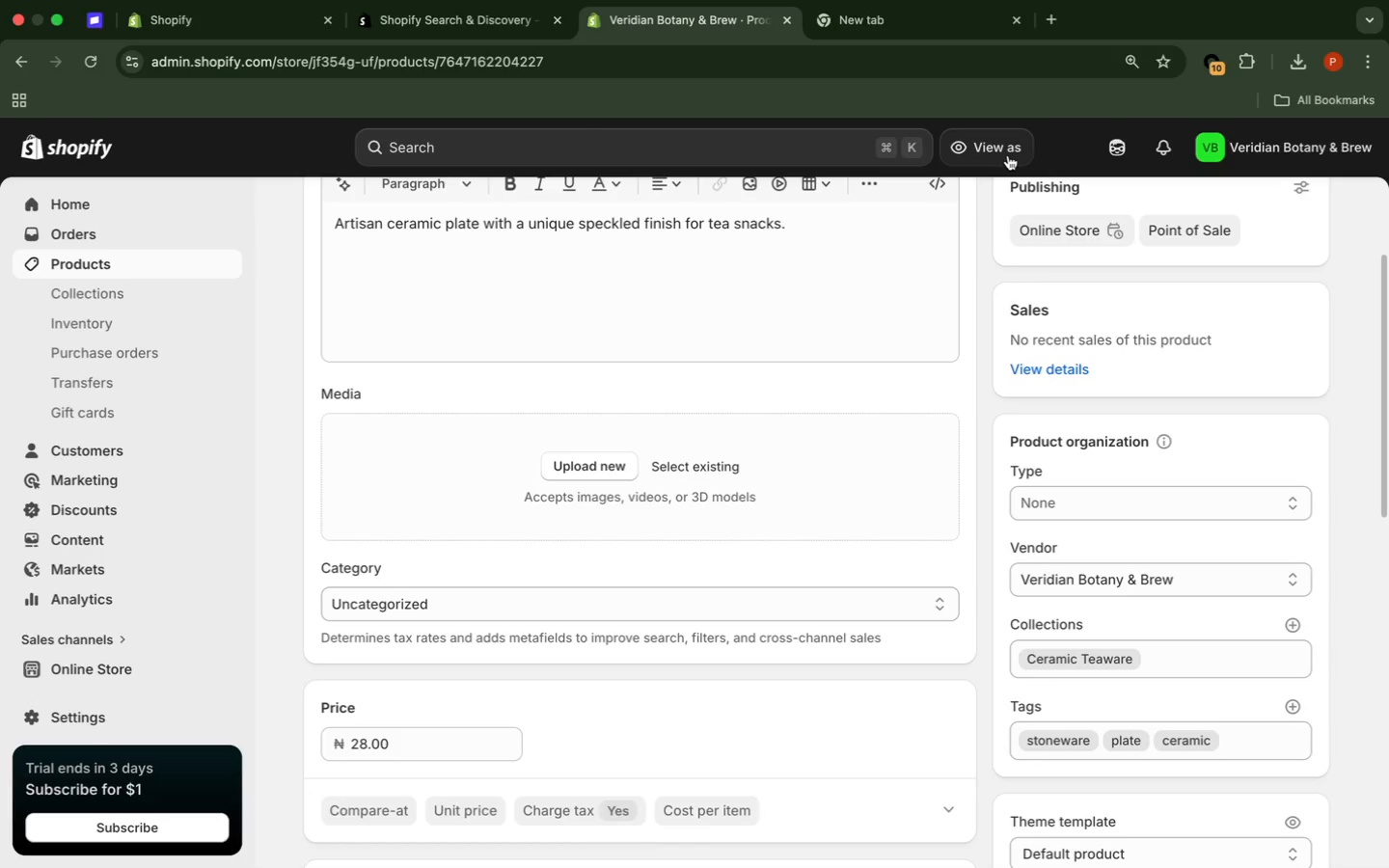 
wait(27.9)
 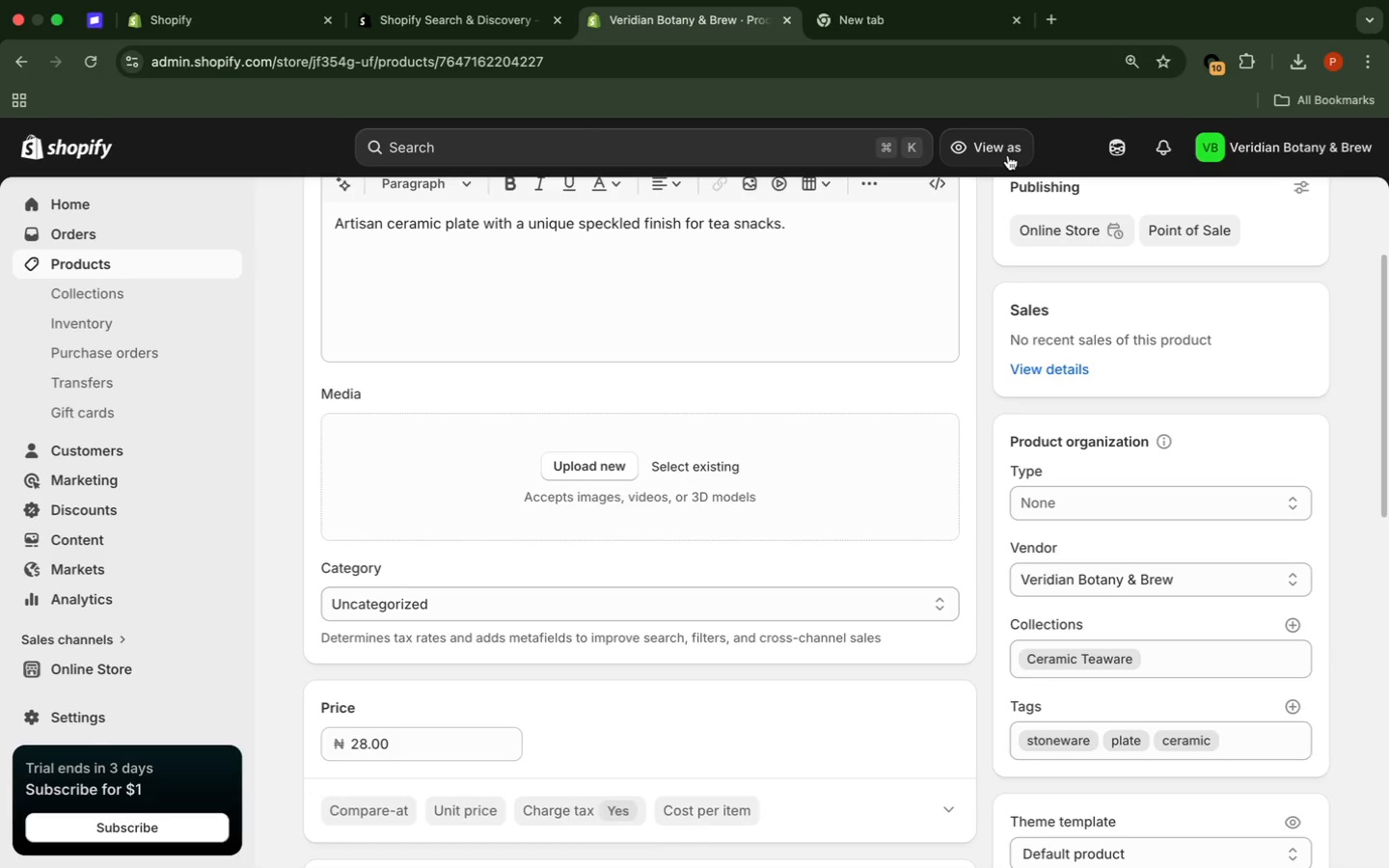 
left_click([129, 266])
 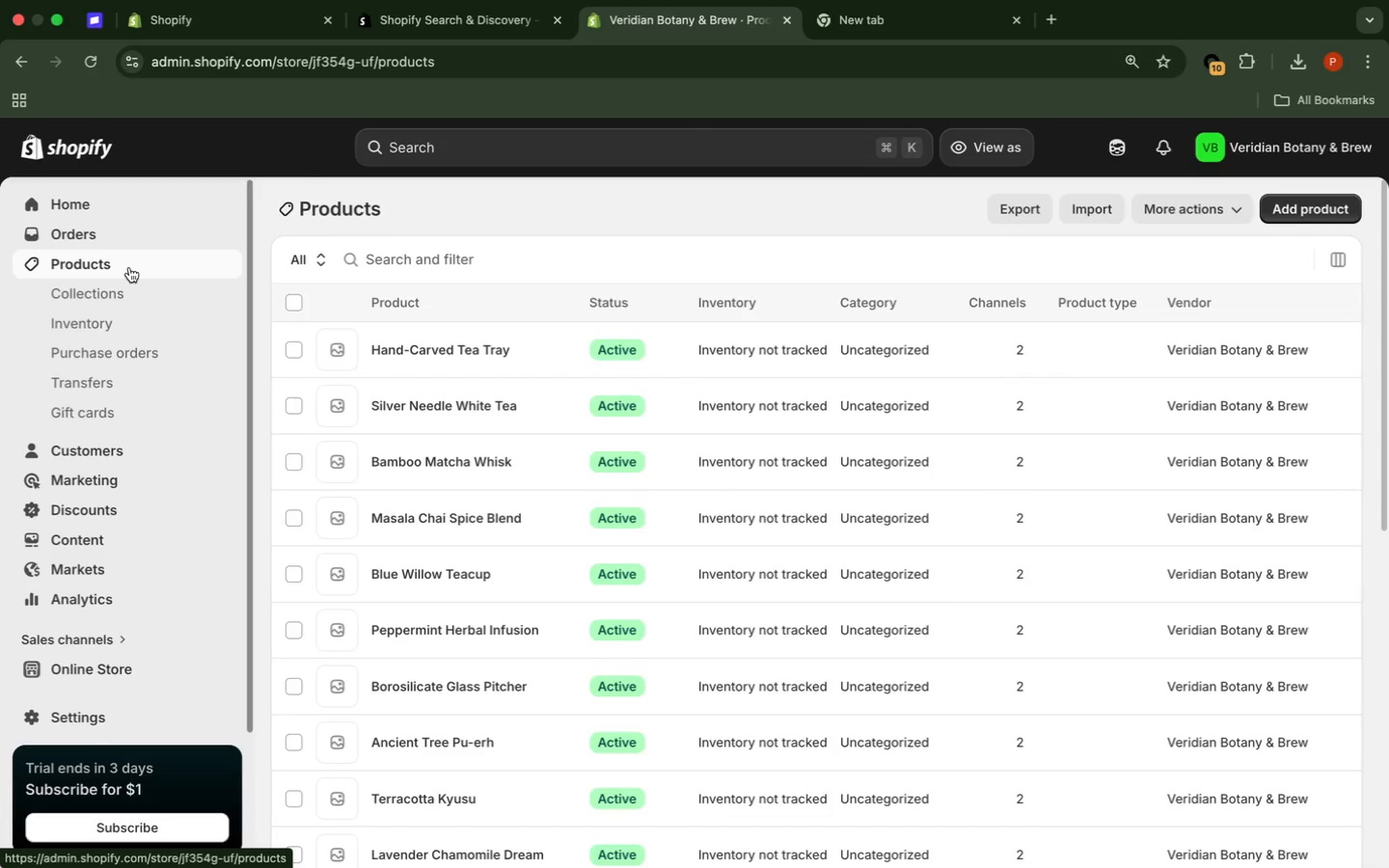 
scroll: coordinate [129, 266], scroll_direction: down, amount: 20.0
 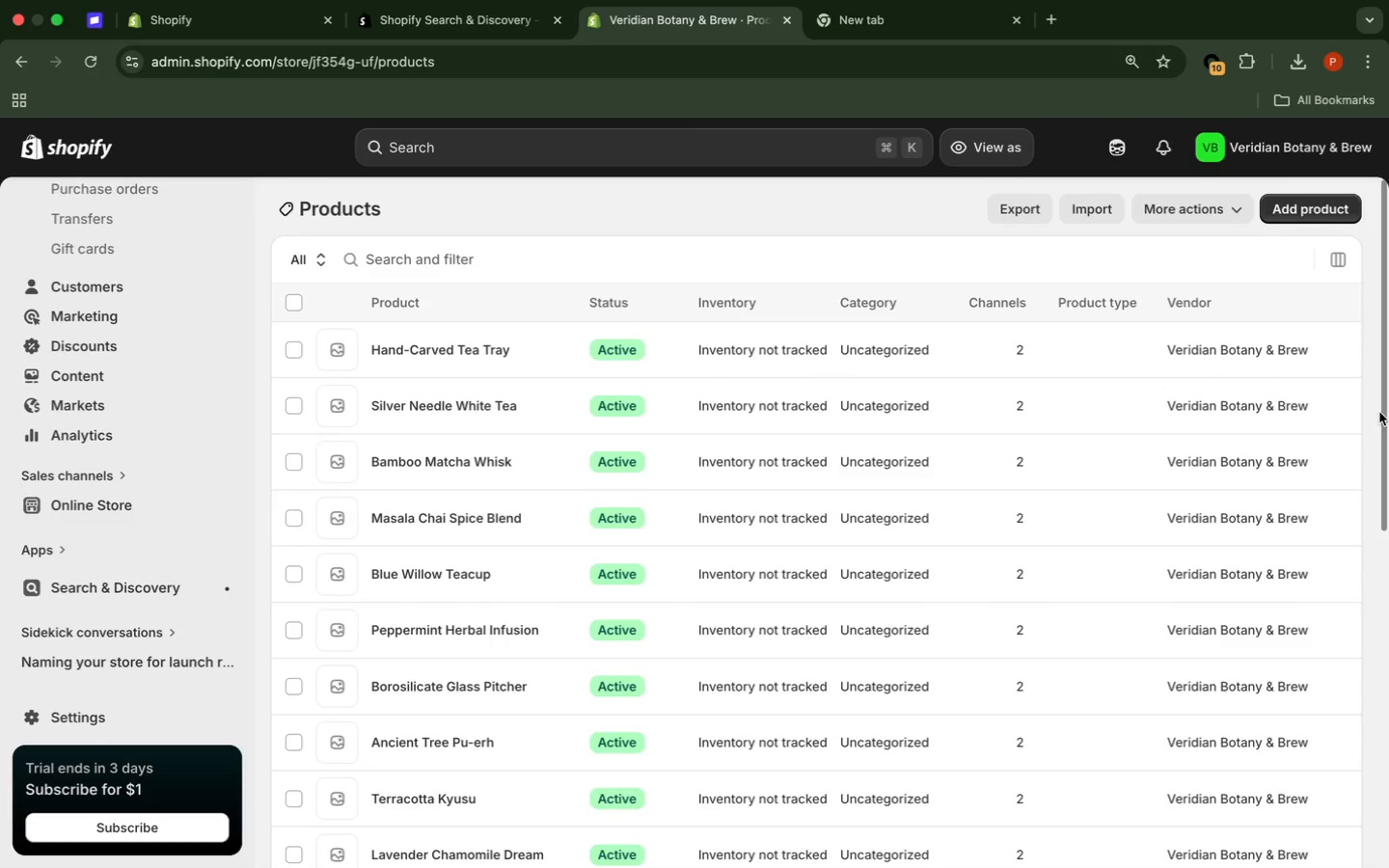 
left_click([1386, 409])
 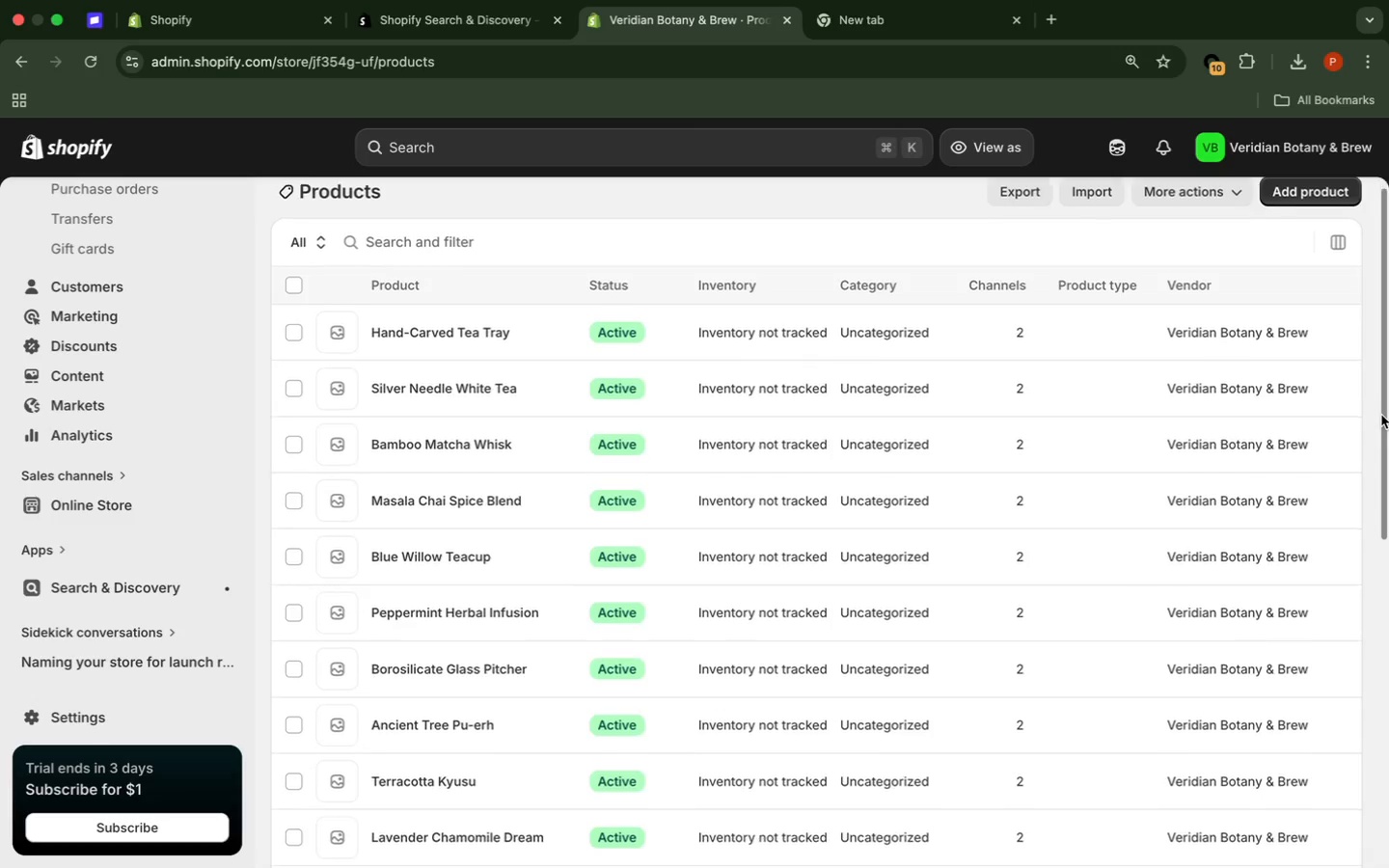 
scroll: coordinate [1381, 415], scroll_direction: down, amount: 23.0
 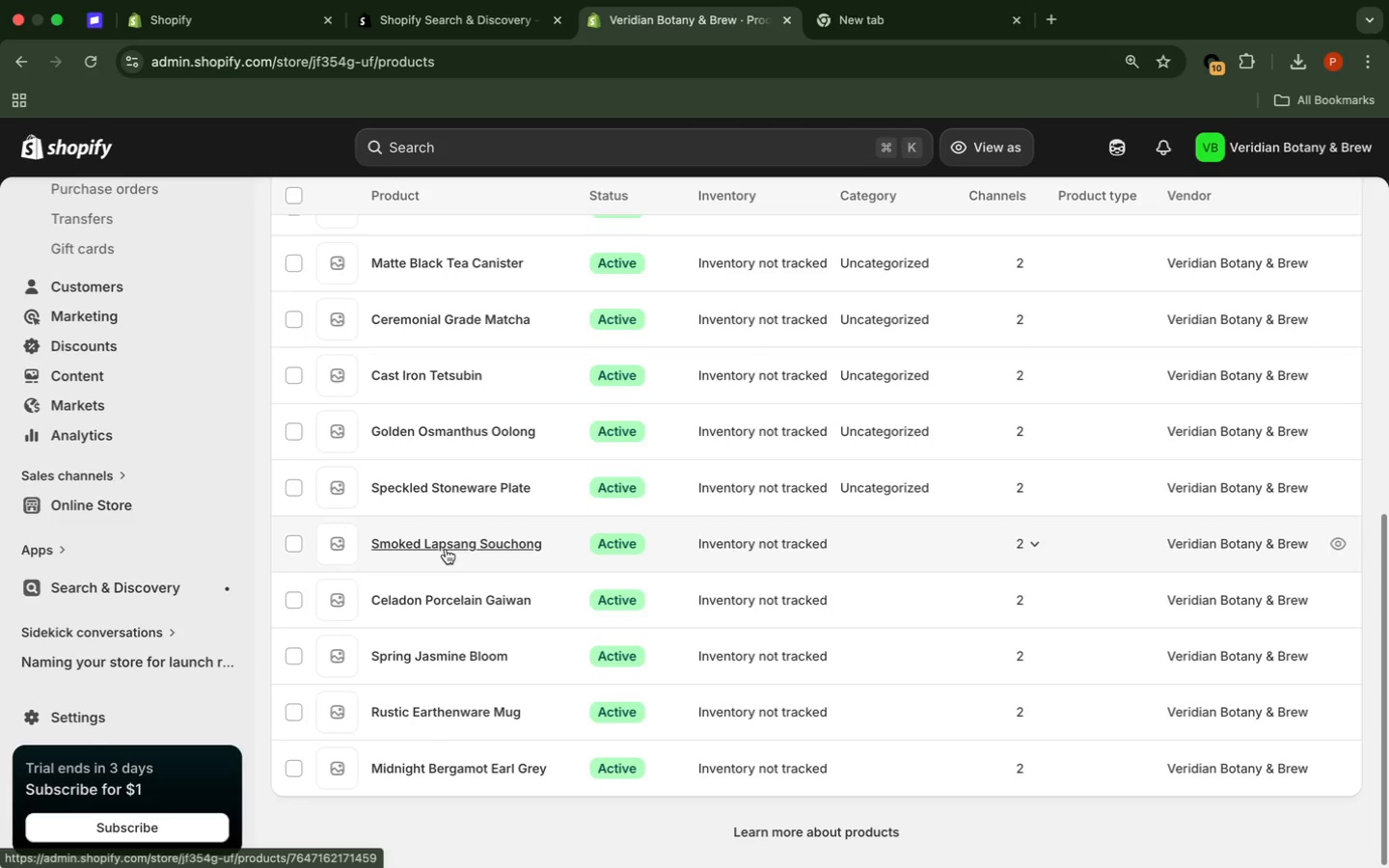 
left_click([446, 549])
 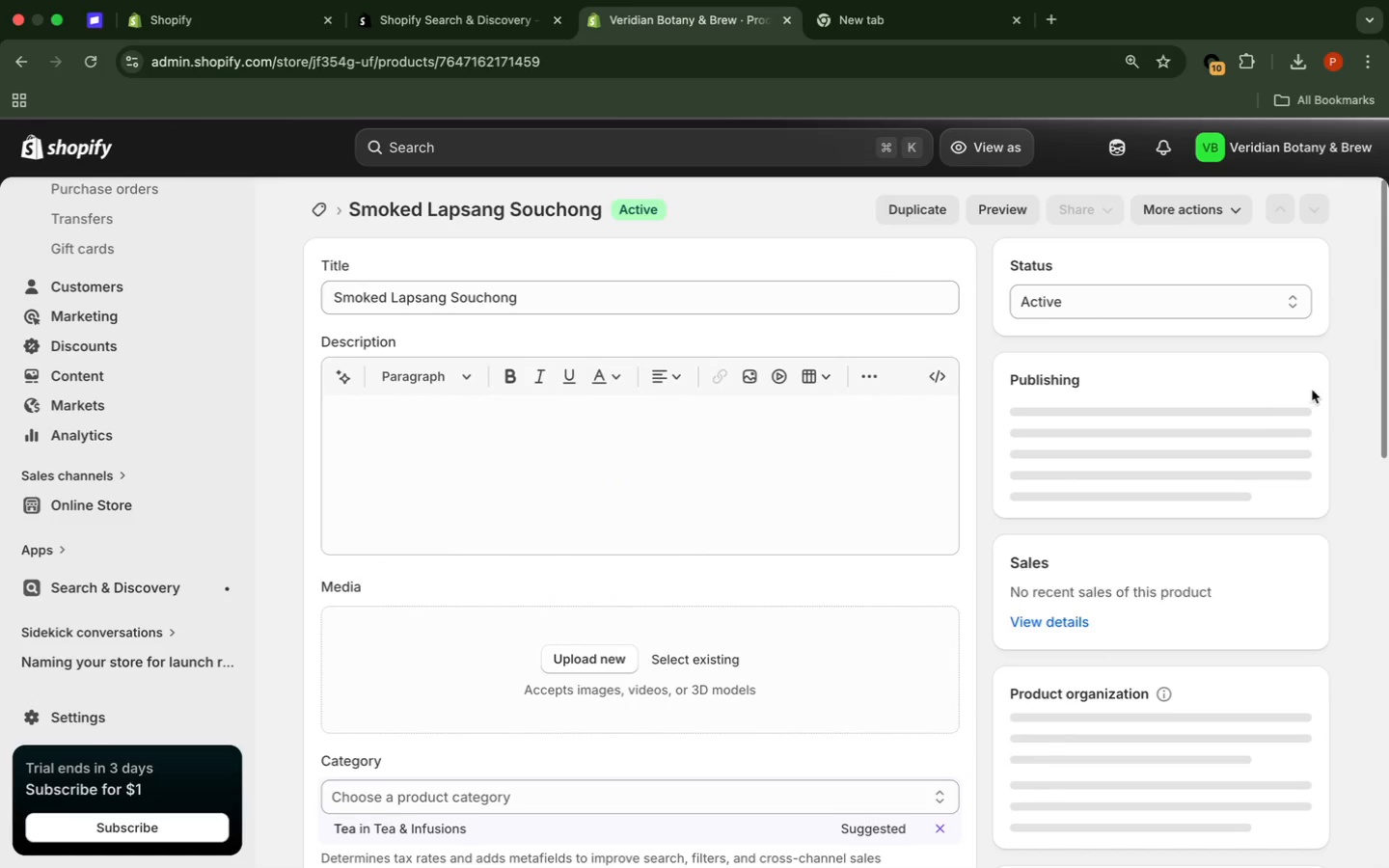 
wait(6.28)
 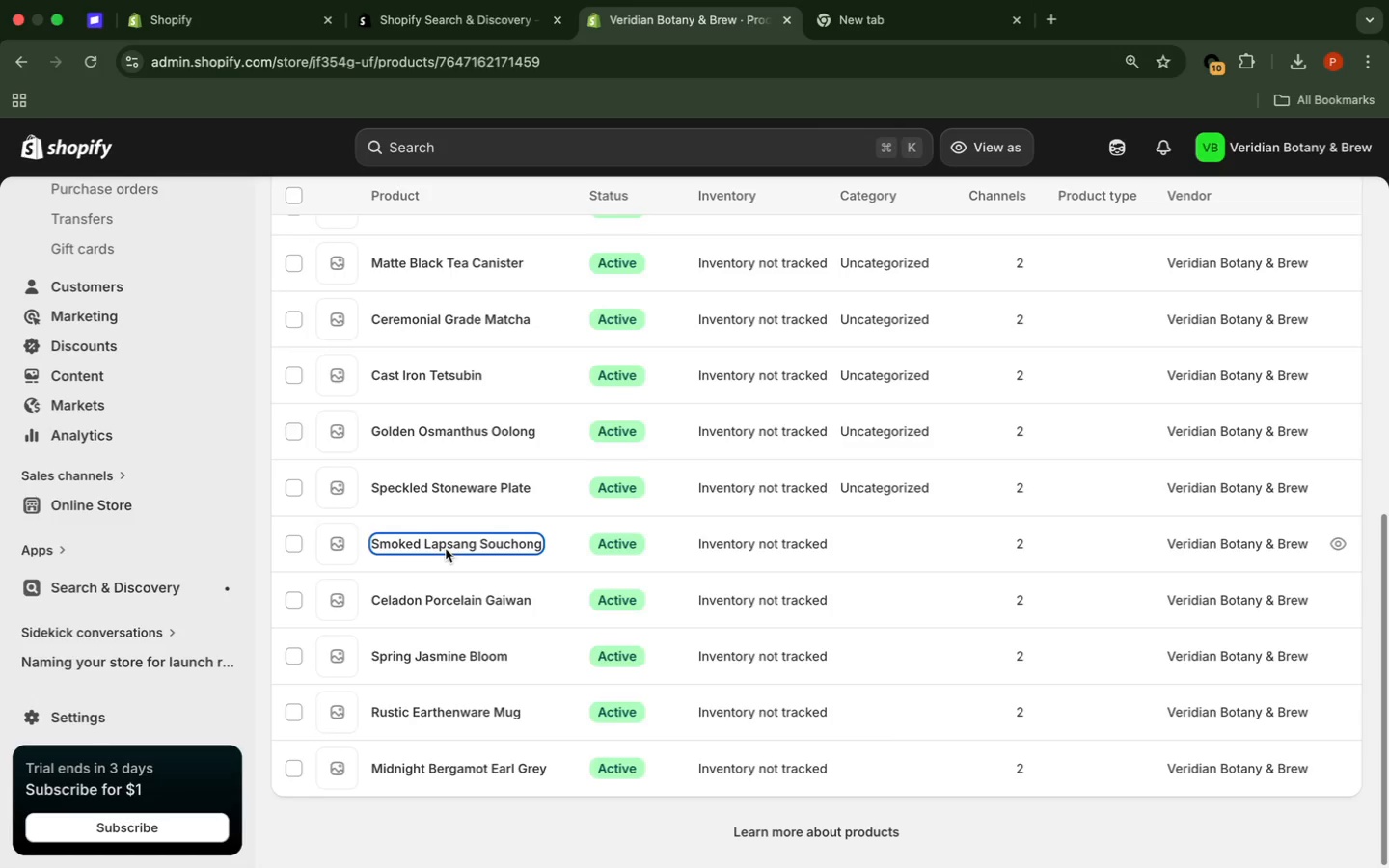 
scroll: coordinate [1348, 412], scroll_direction: down, amount: 11.0
 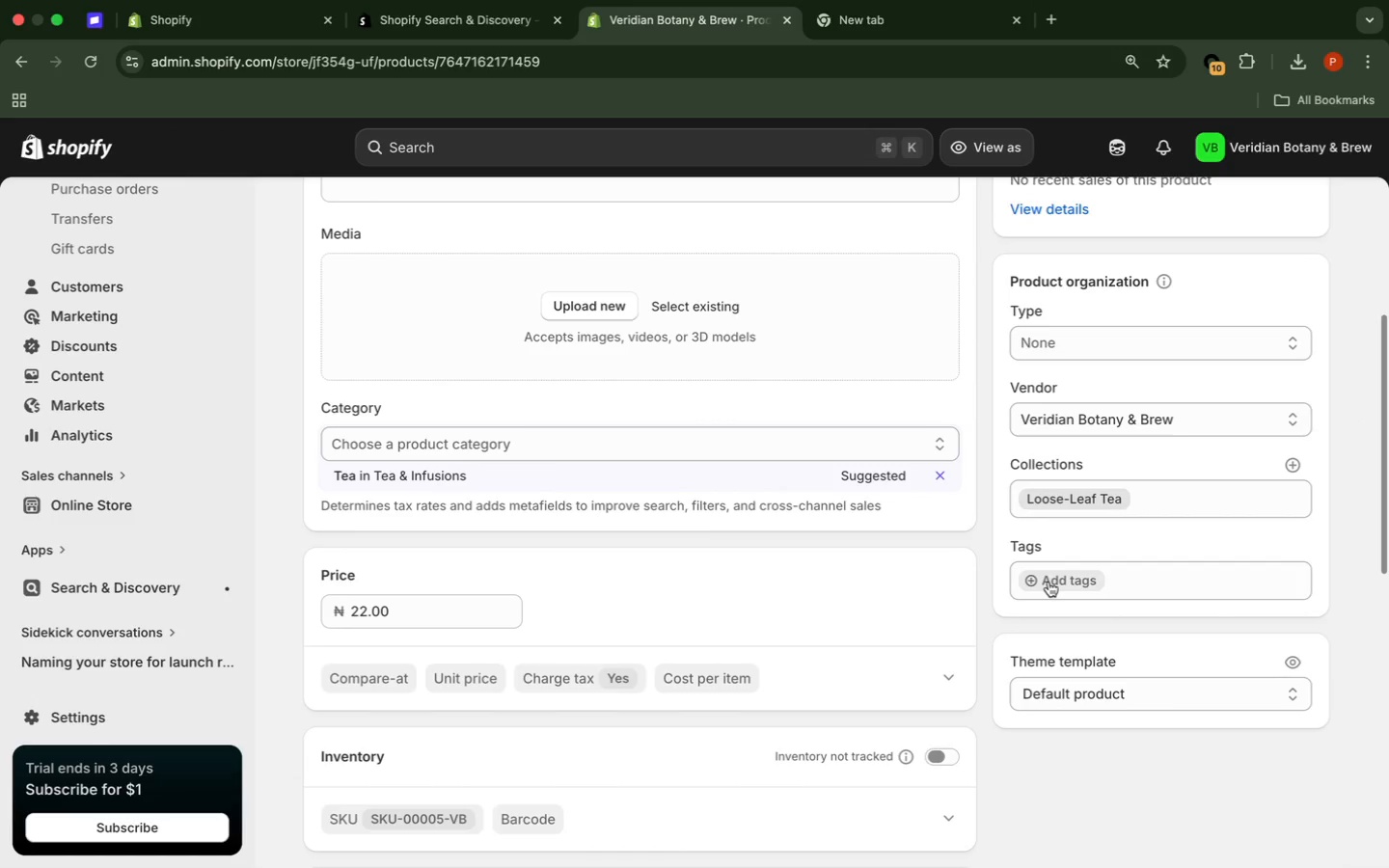 
left_click([1049, 582])
 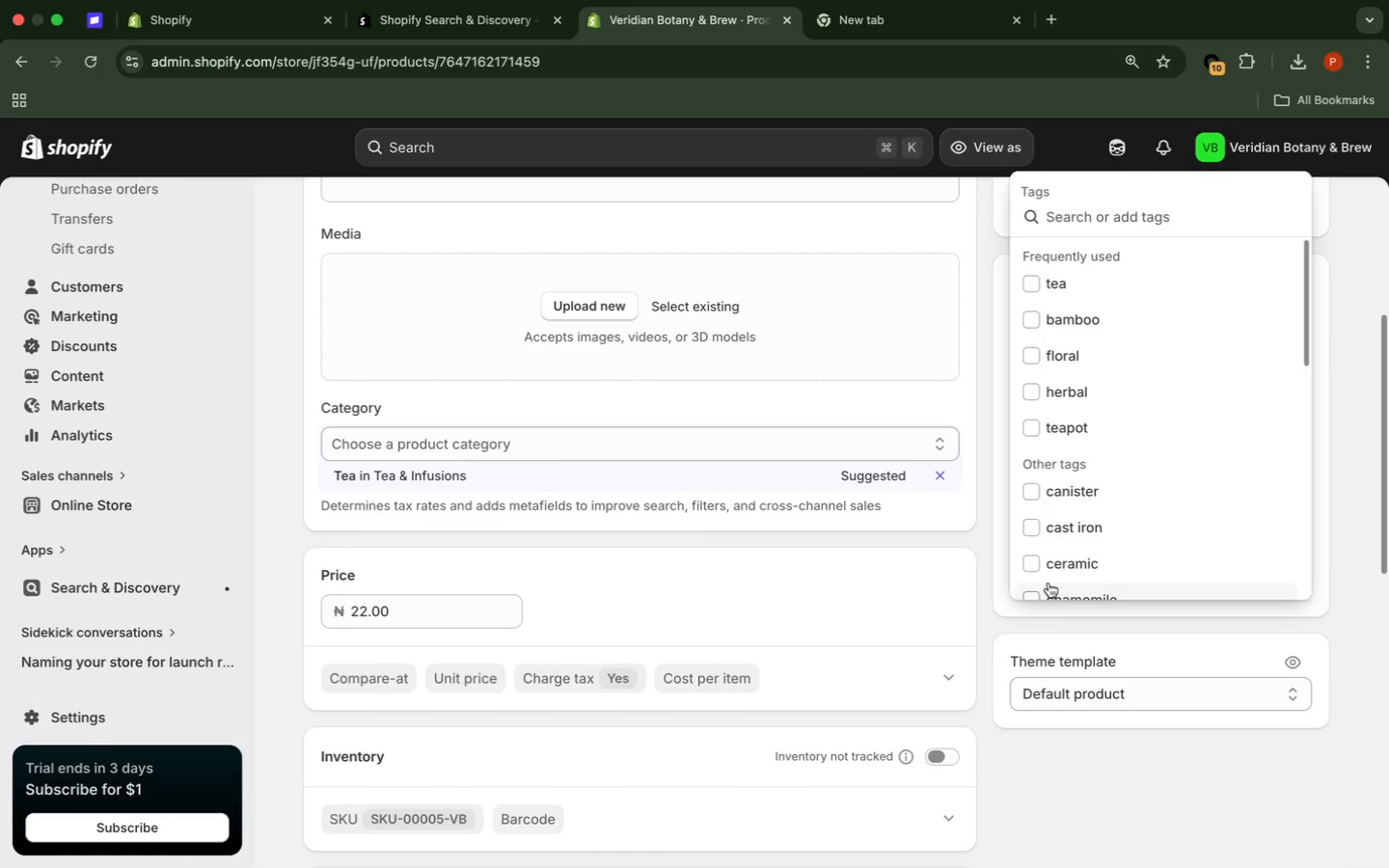 
type(smoky)
 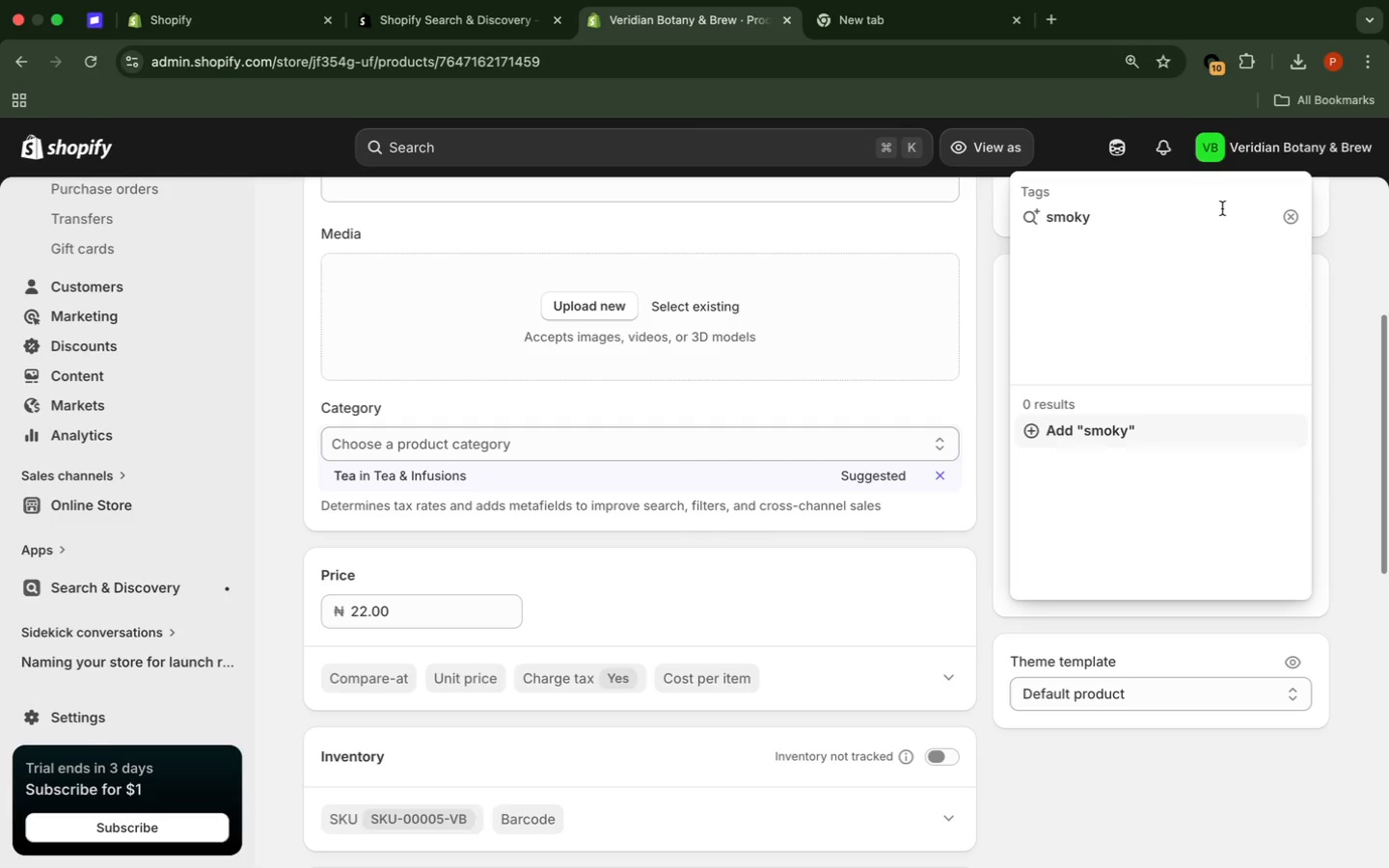 
wait(5.83)
 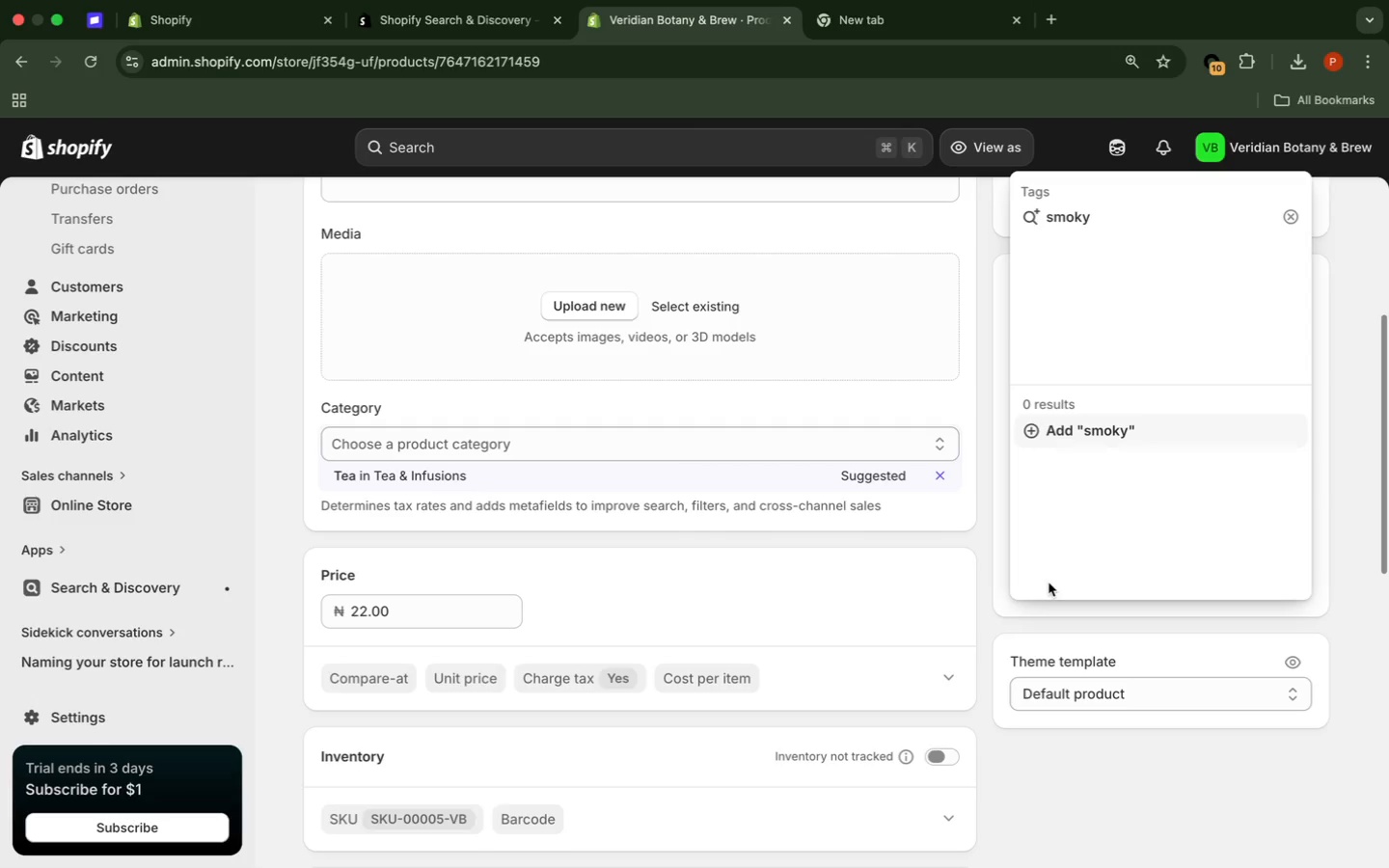 
left_click([1159, 426])
 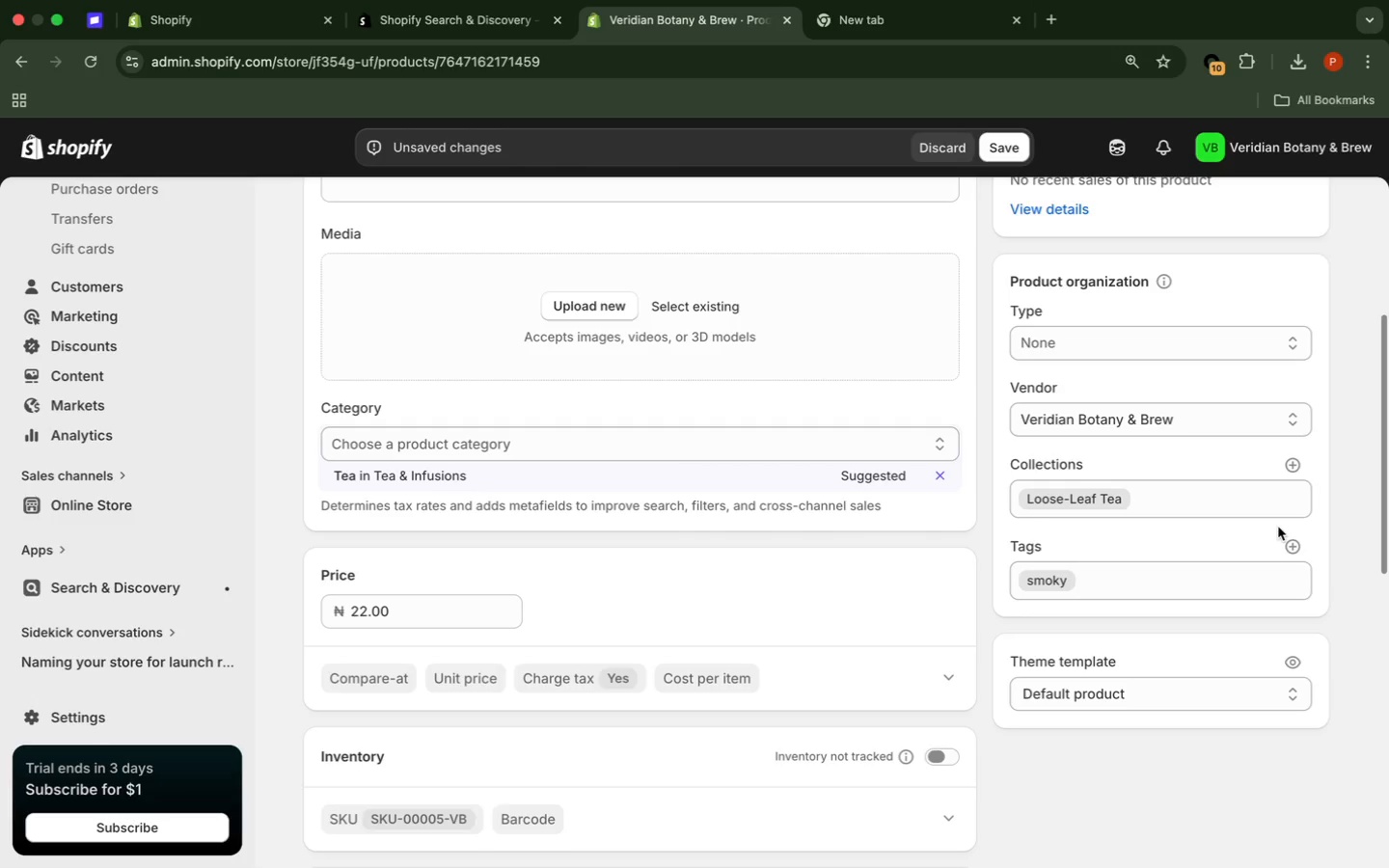 
left_click([1294, 545])
 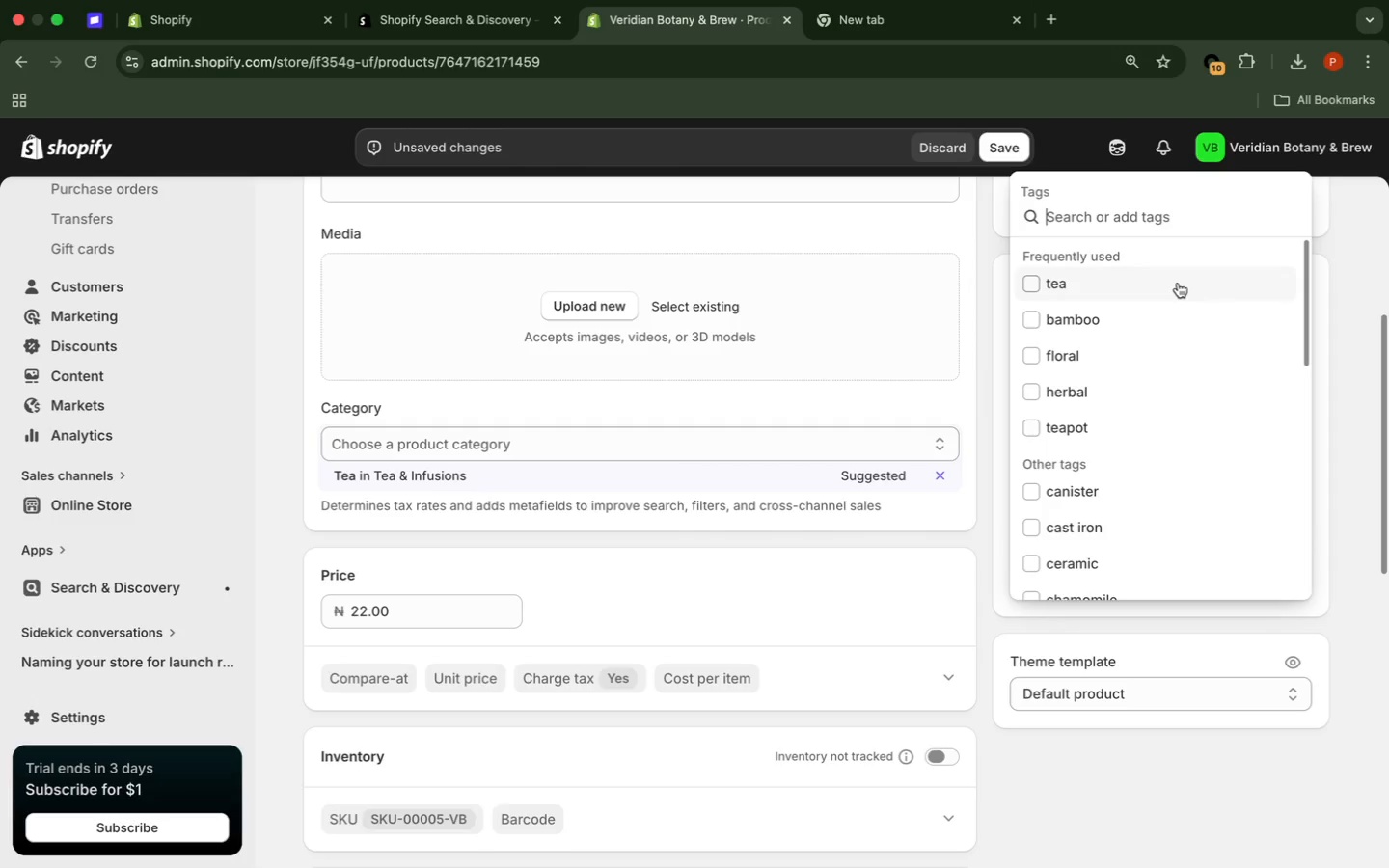 
left_click([1178, 283])
 